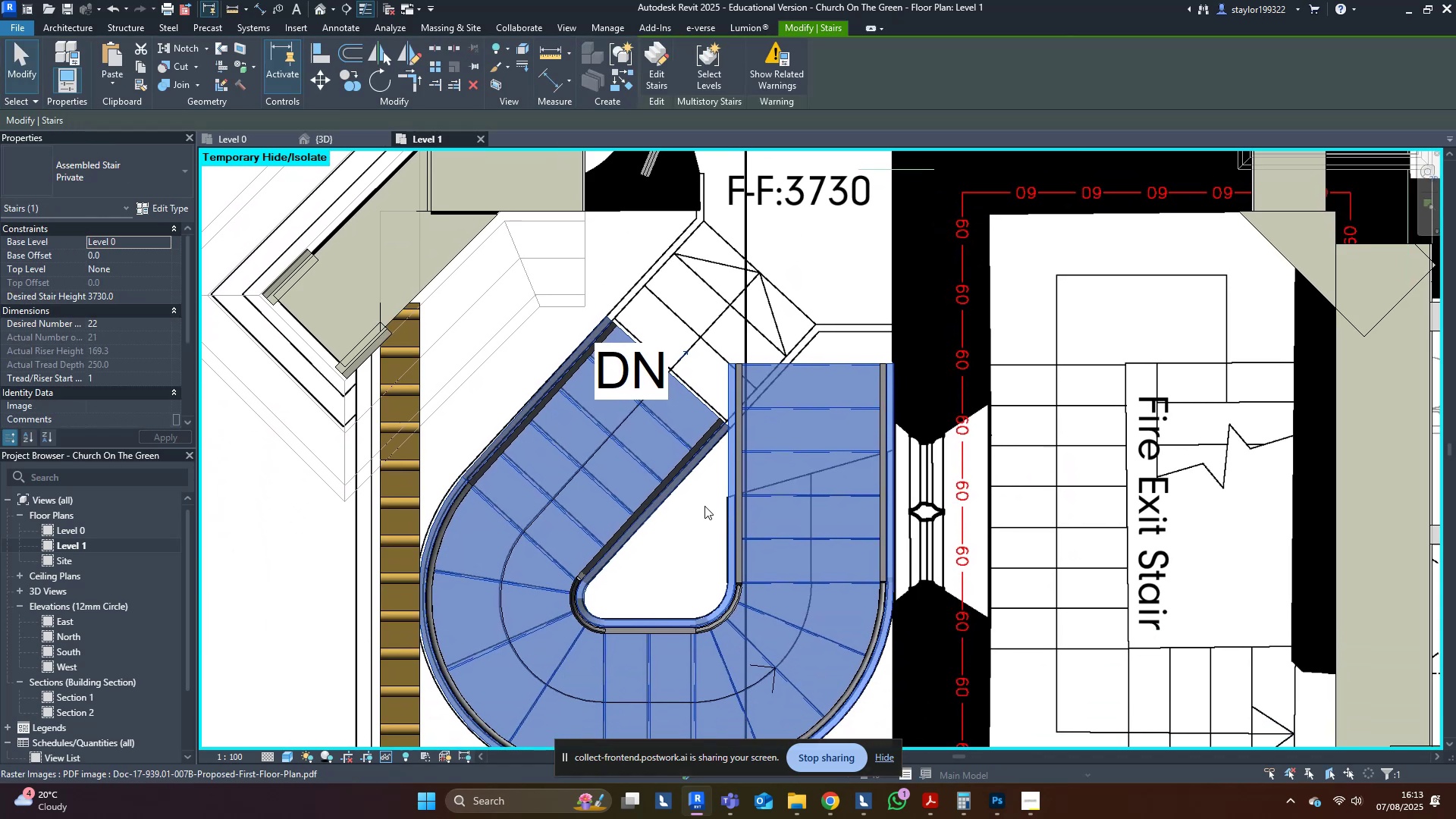 
key(Escape)
 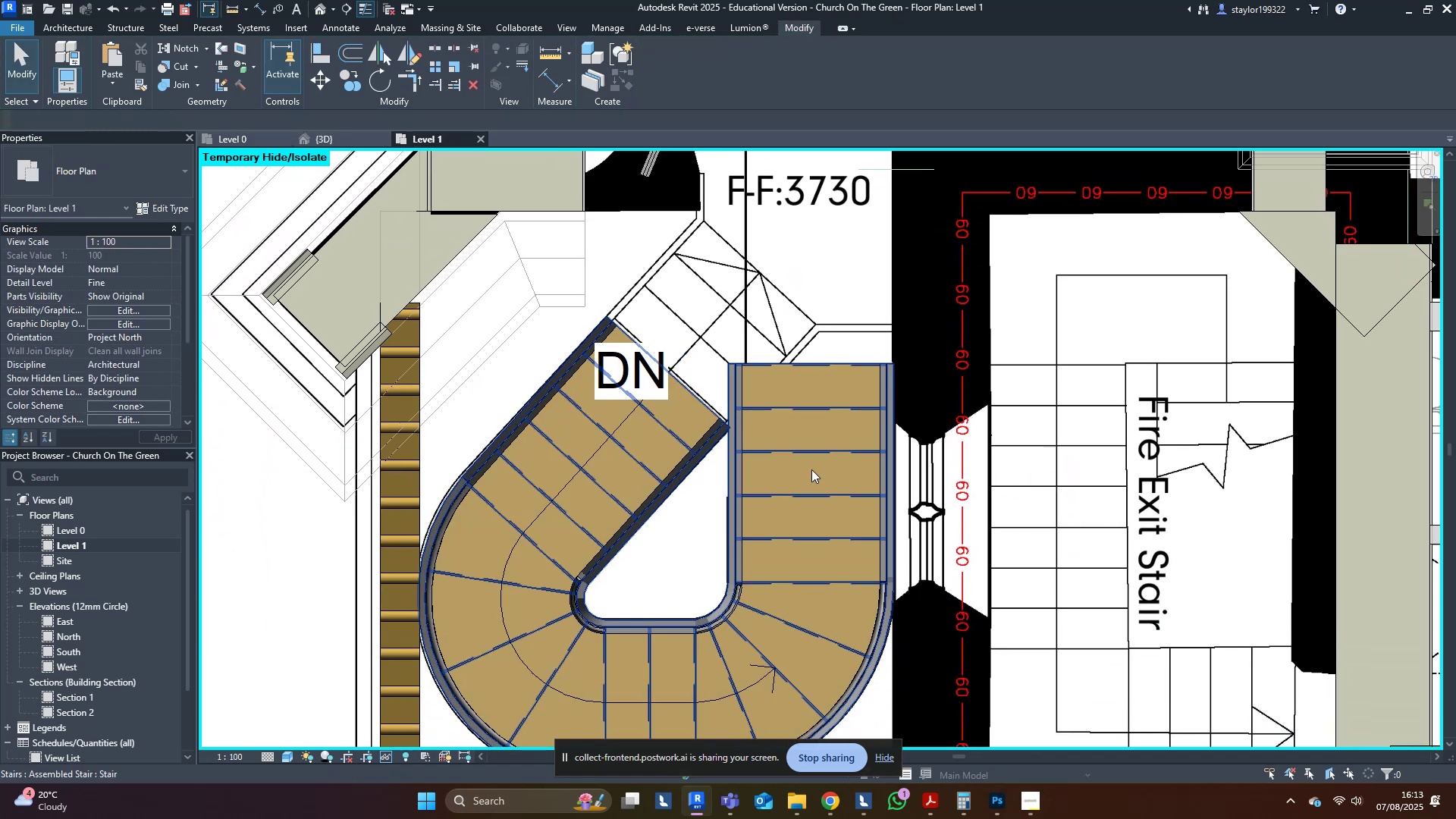 
left_click([672, 421])
 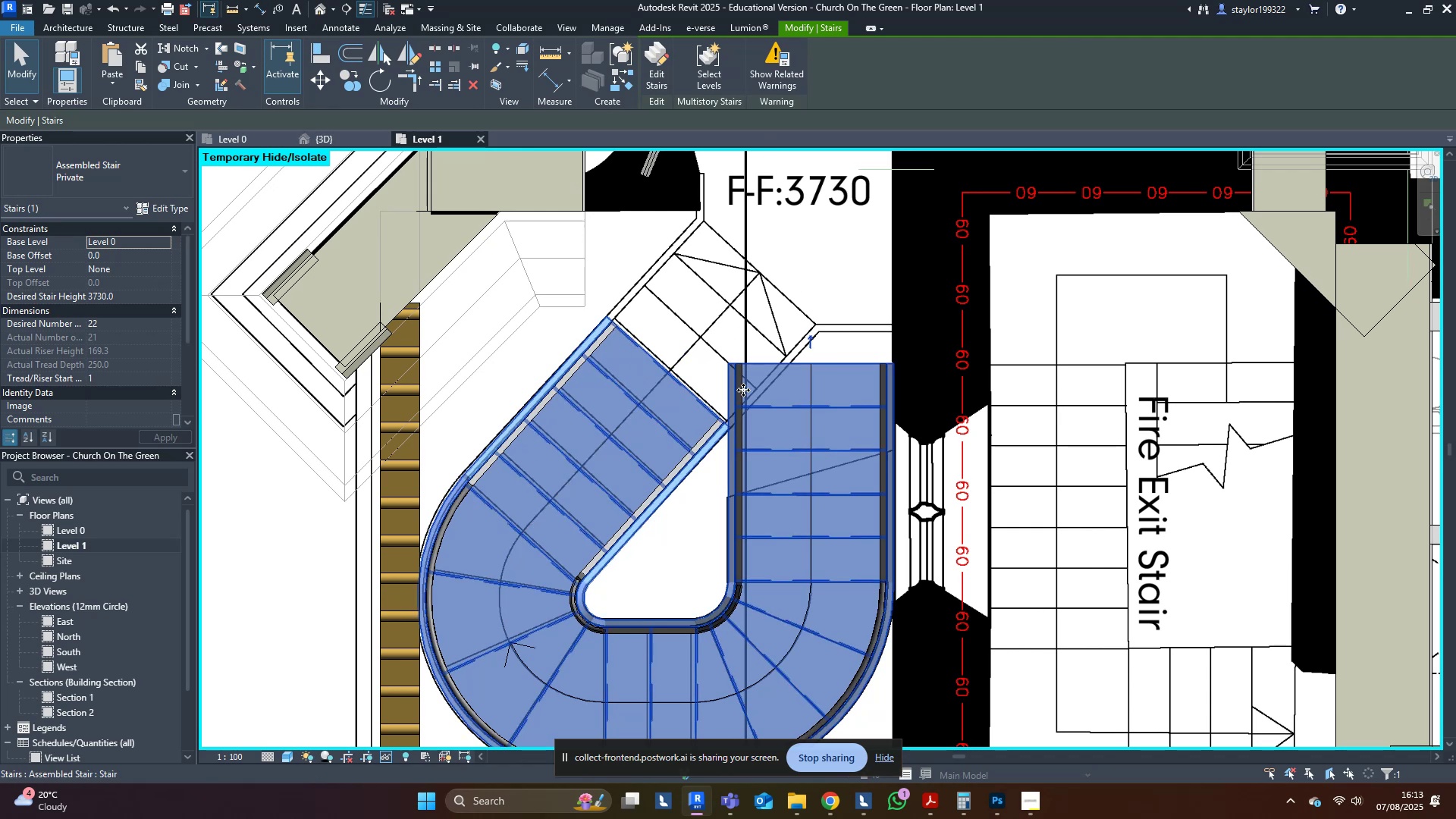 
wait(5.32)
 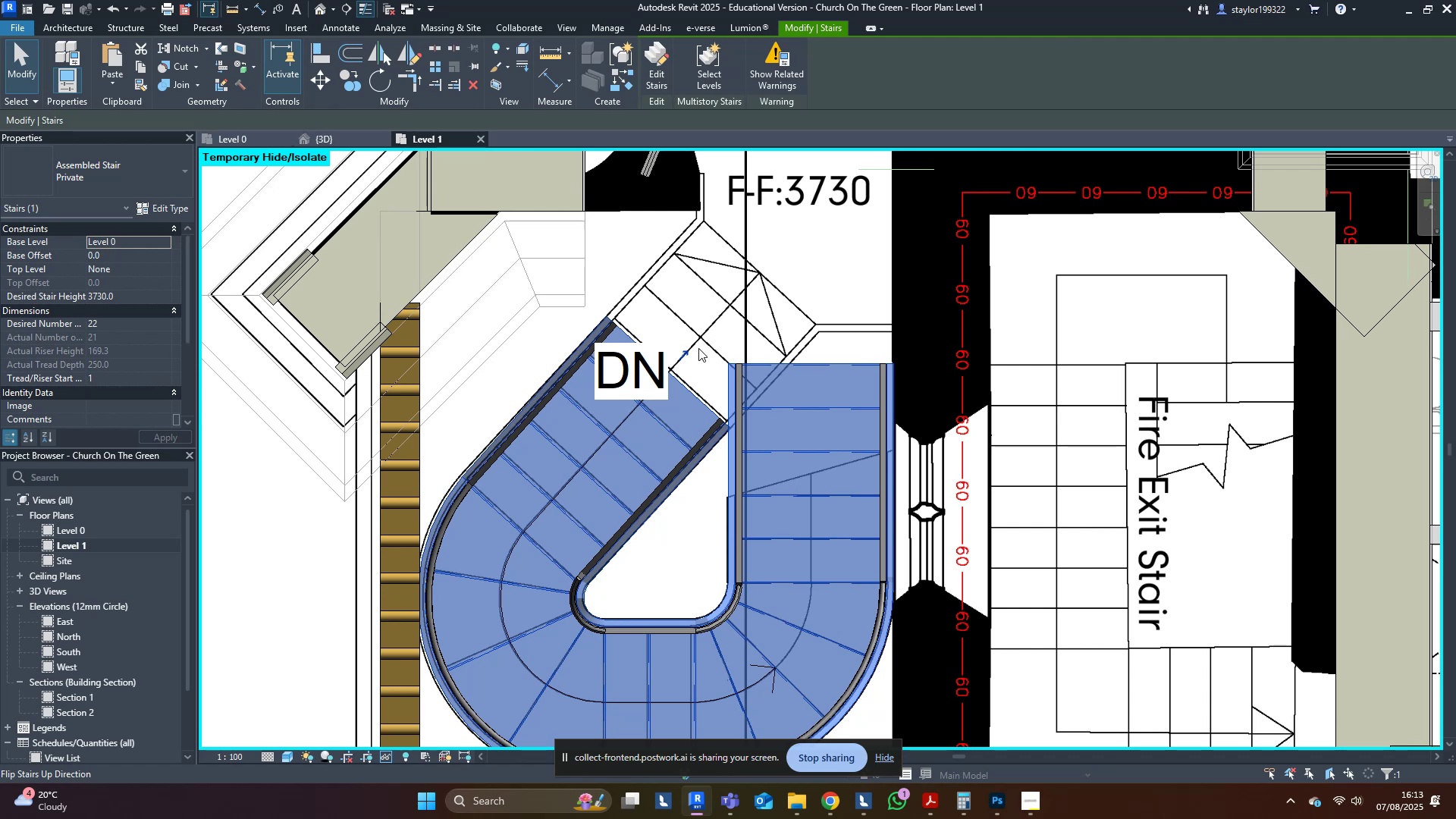 
hold_key(key=ShiftLeft, duration=0.48)
 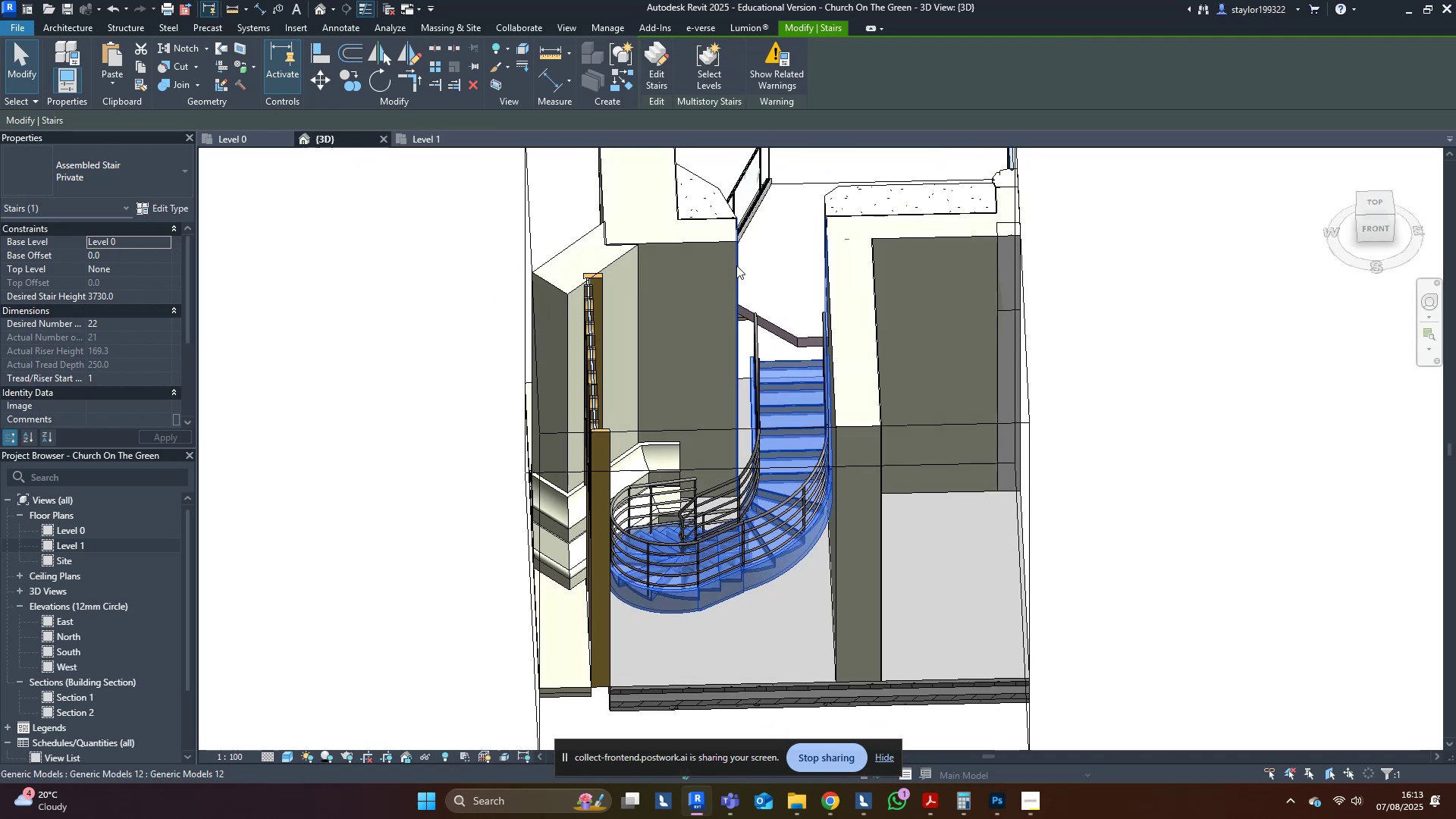 
key(Control+Z)
 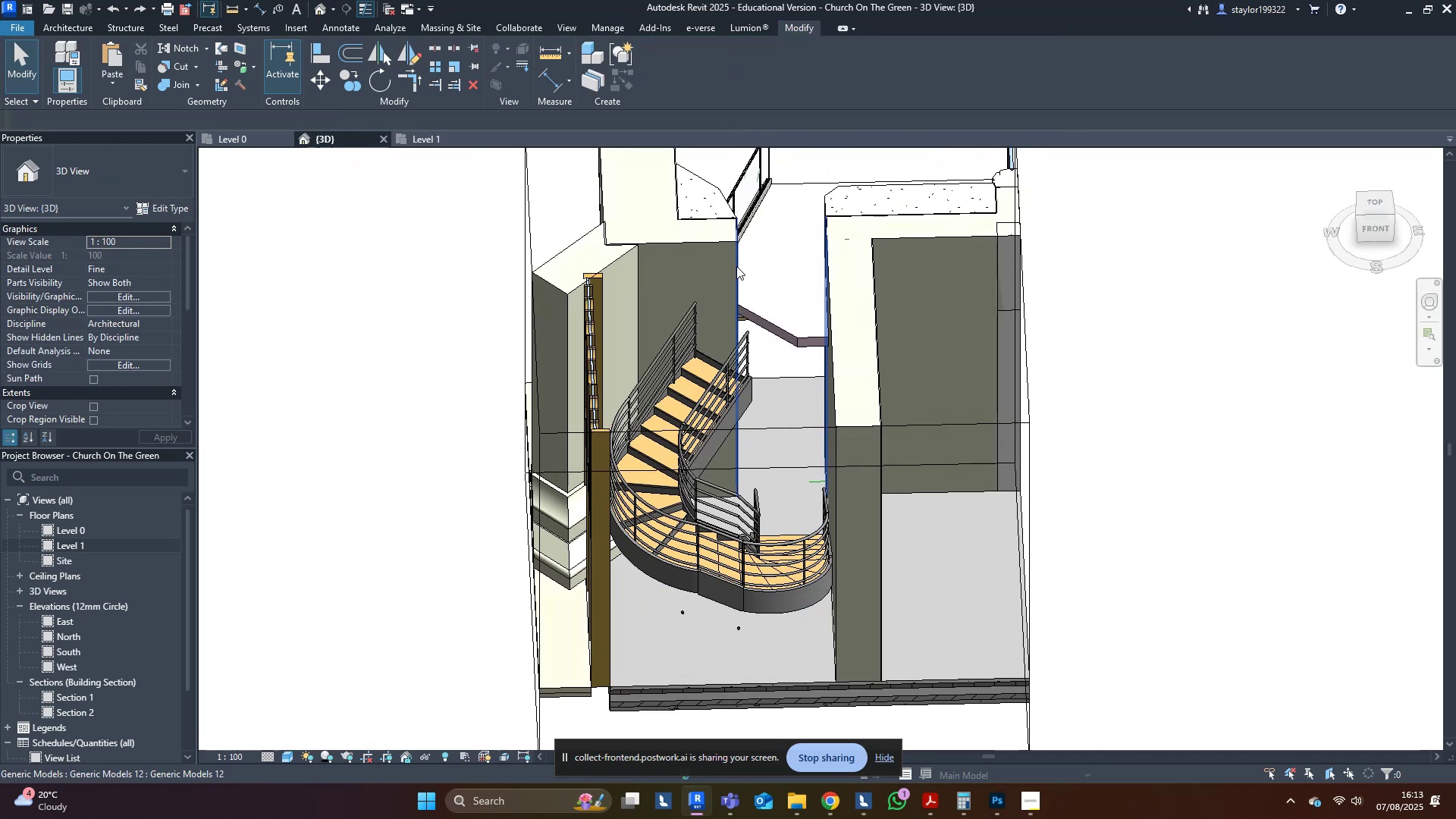 
hold_key(key=ShiftLeft, duration=0.54)
 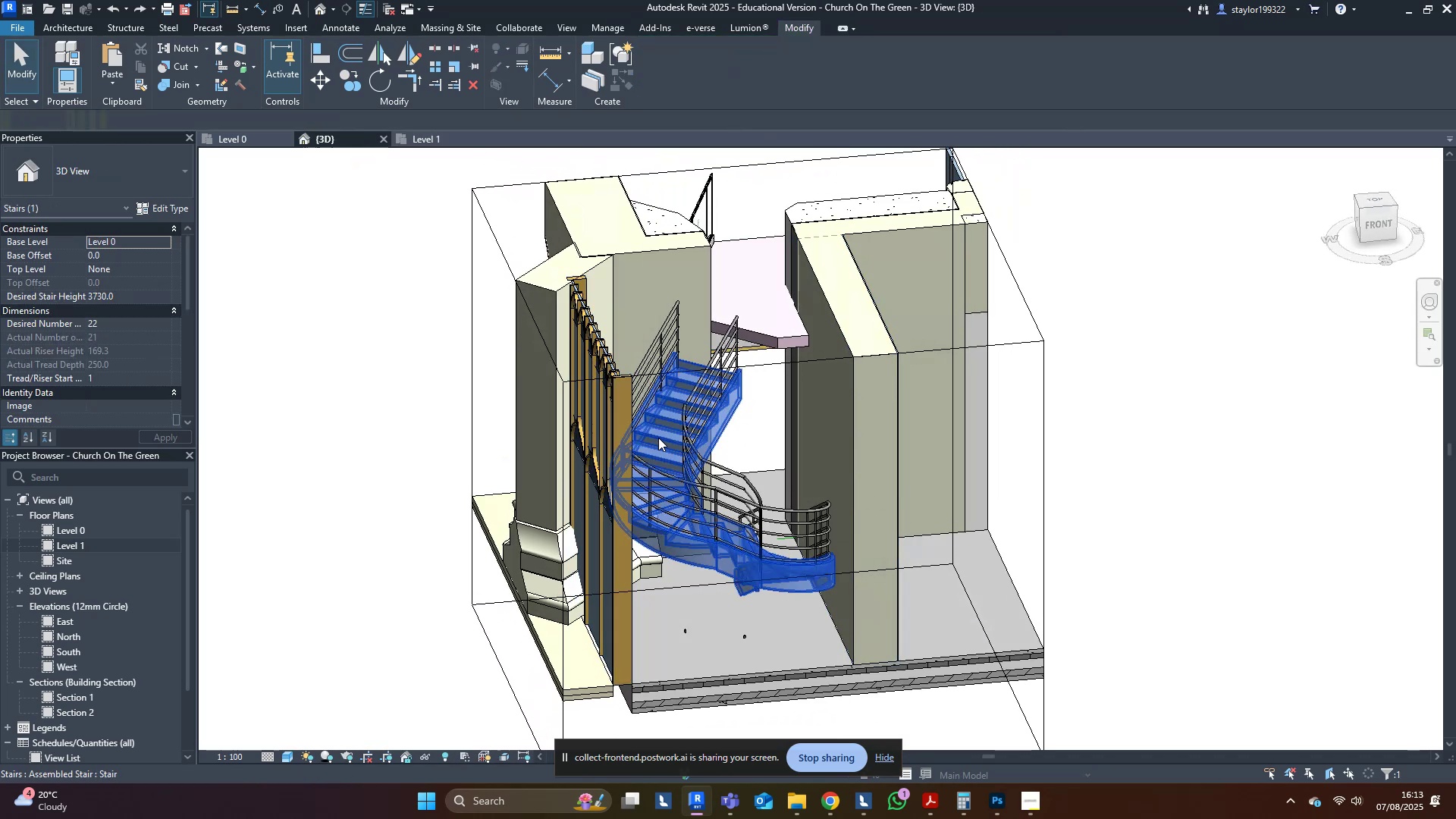 
hold_key(key=ShiftLeft, duration=0.89)
 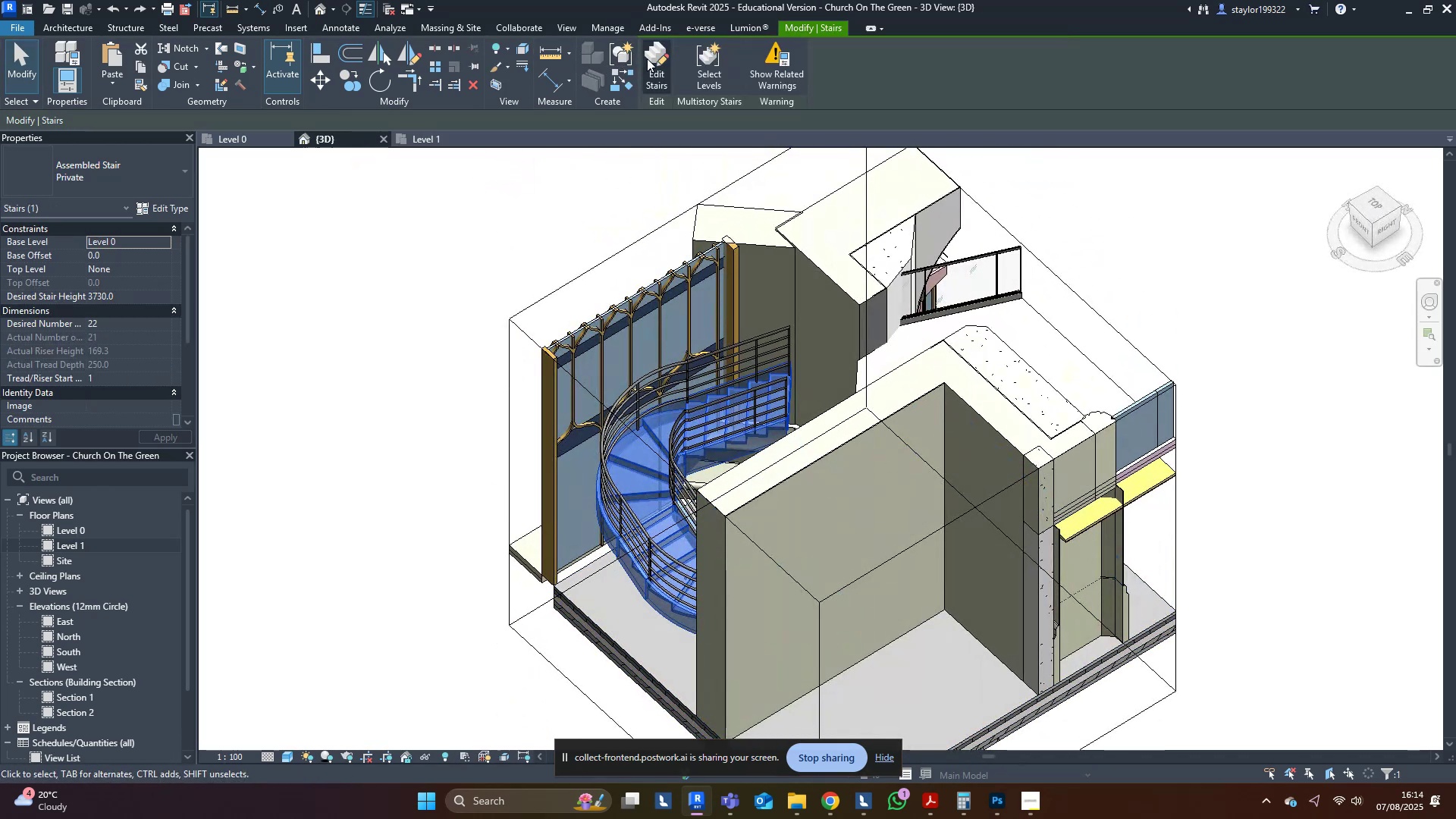 
left_click([654, 64])
 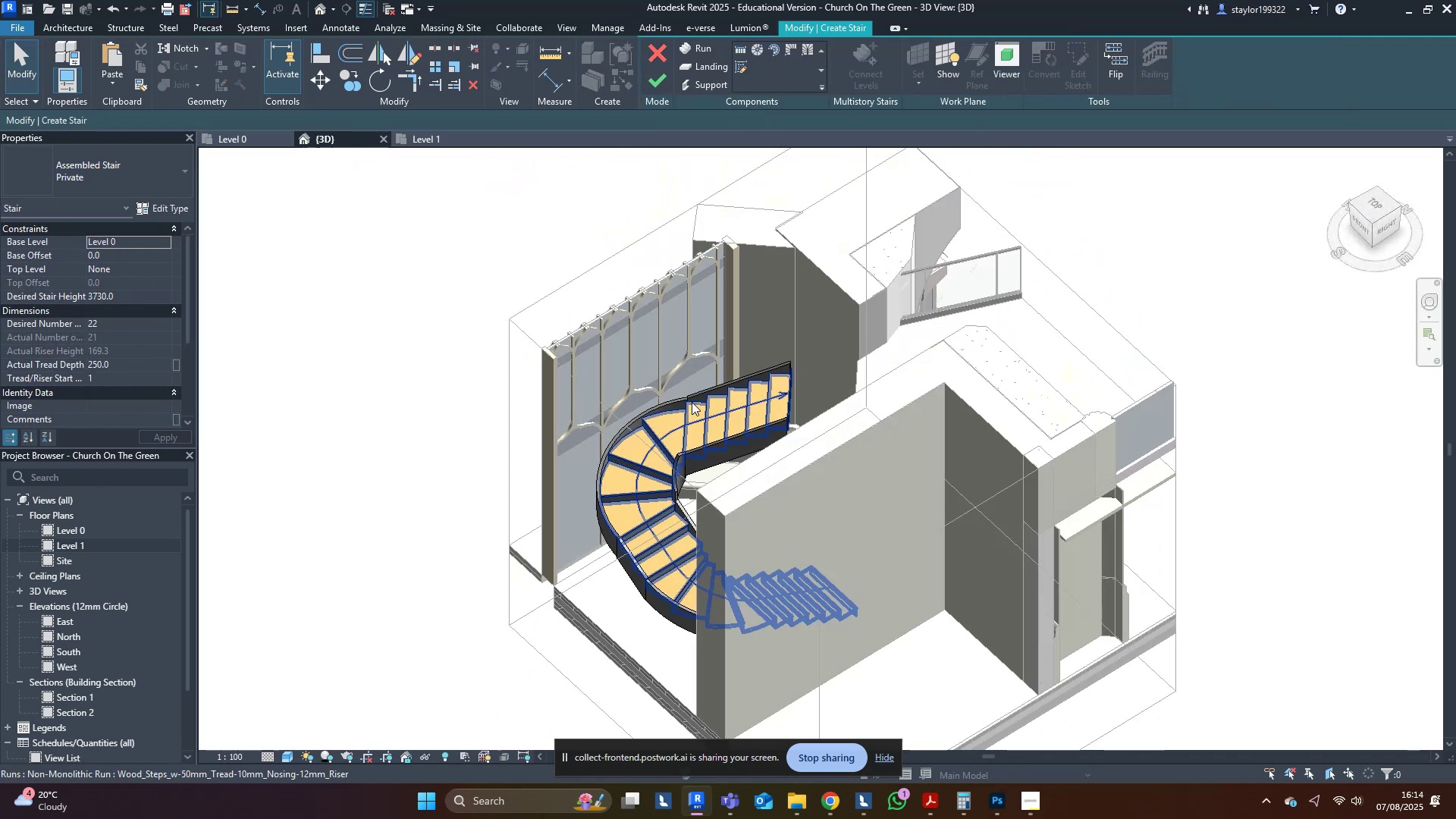 
left_click([692, 403])
 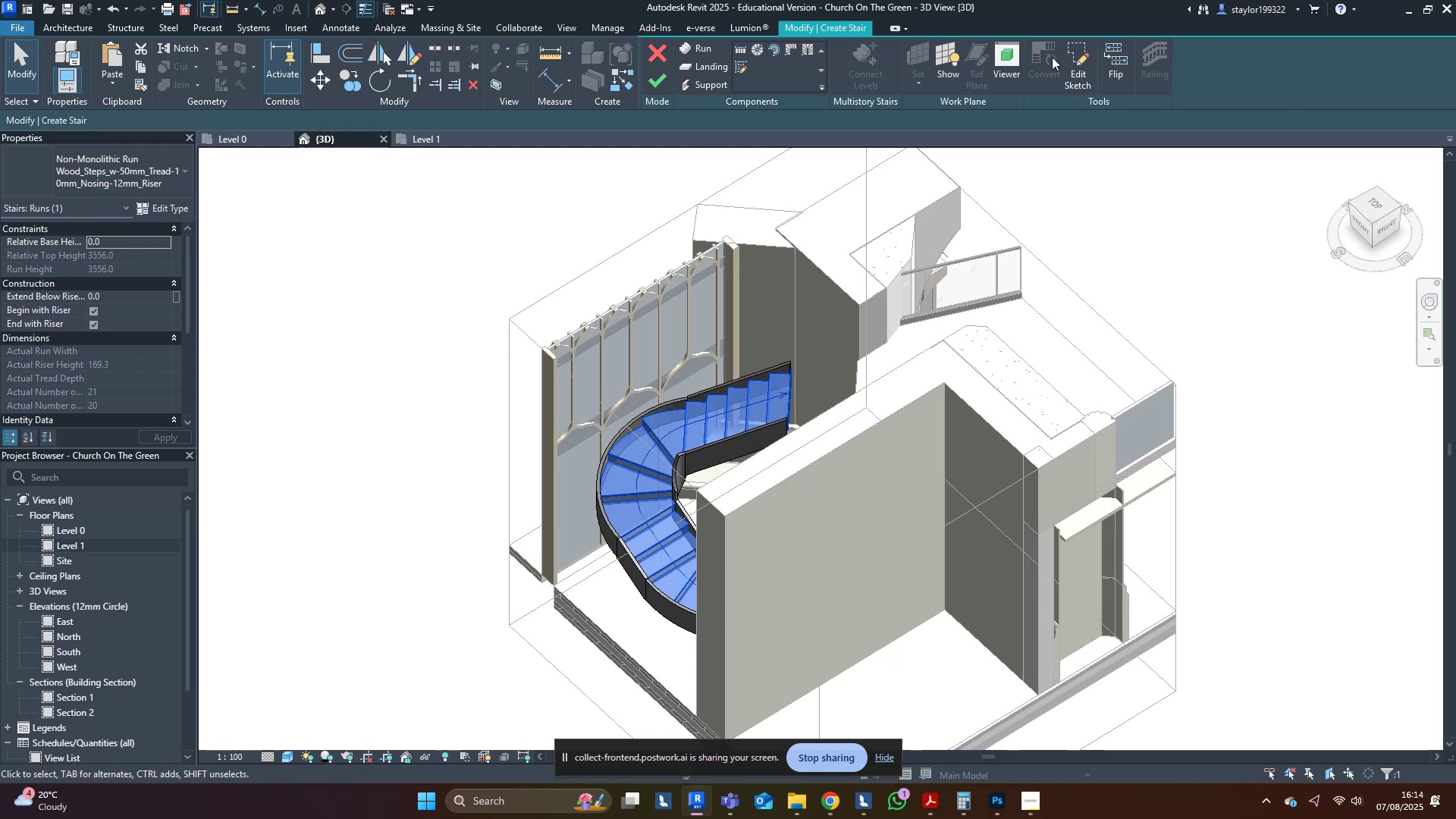 
left_click([1089, 57])
 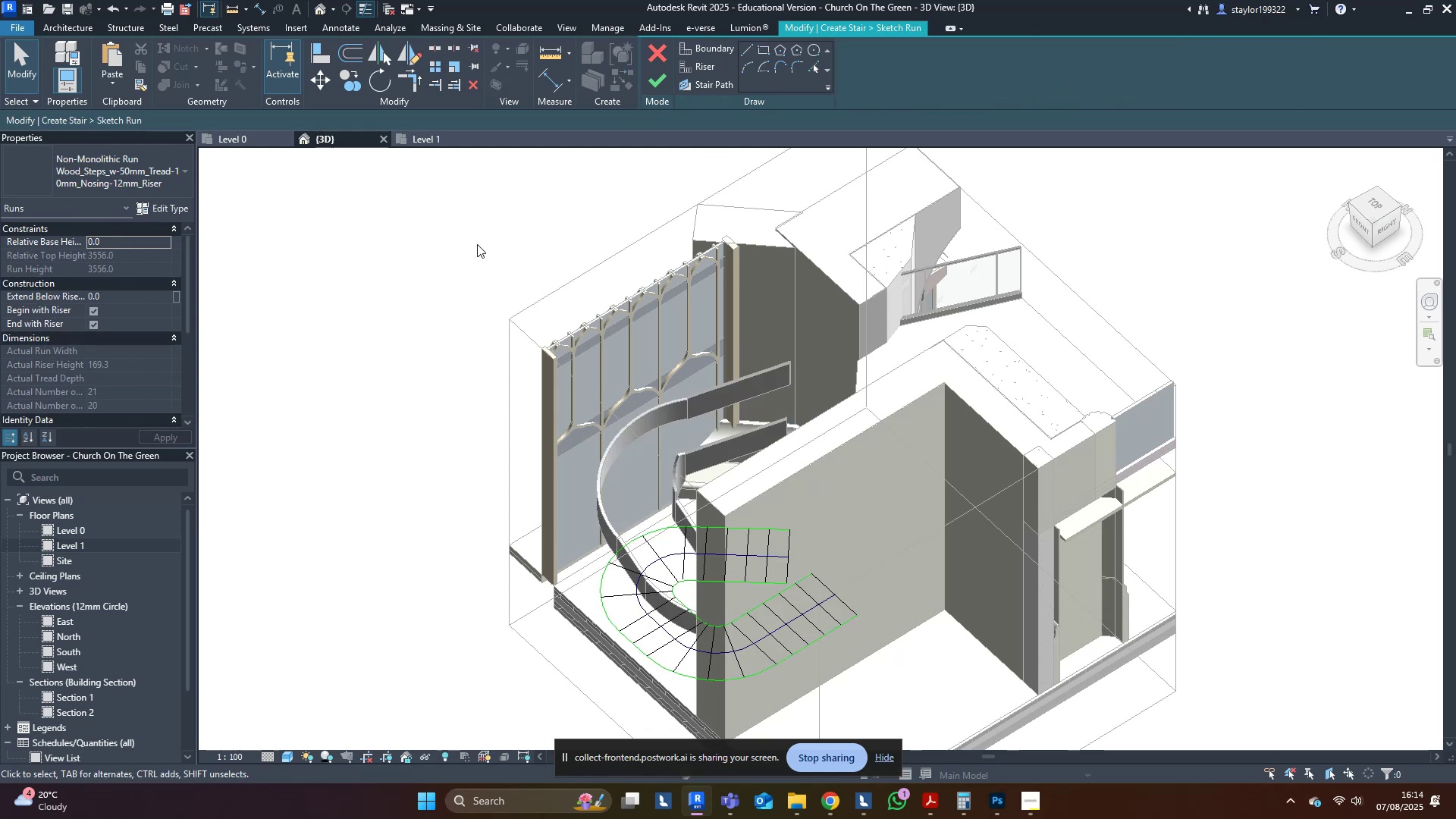 
hold_key(key=ShiftLeft, duration=0.6)
 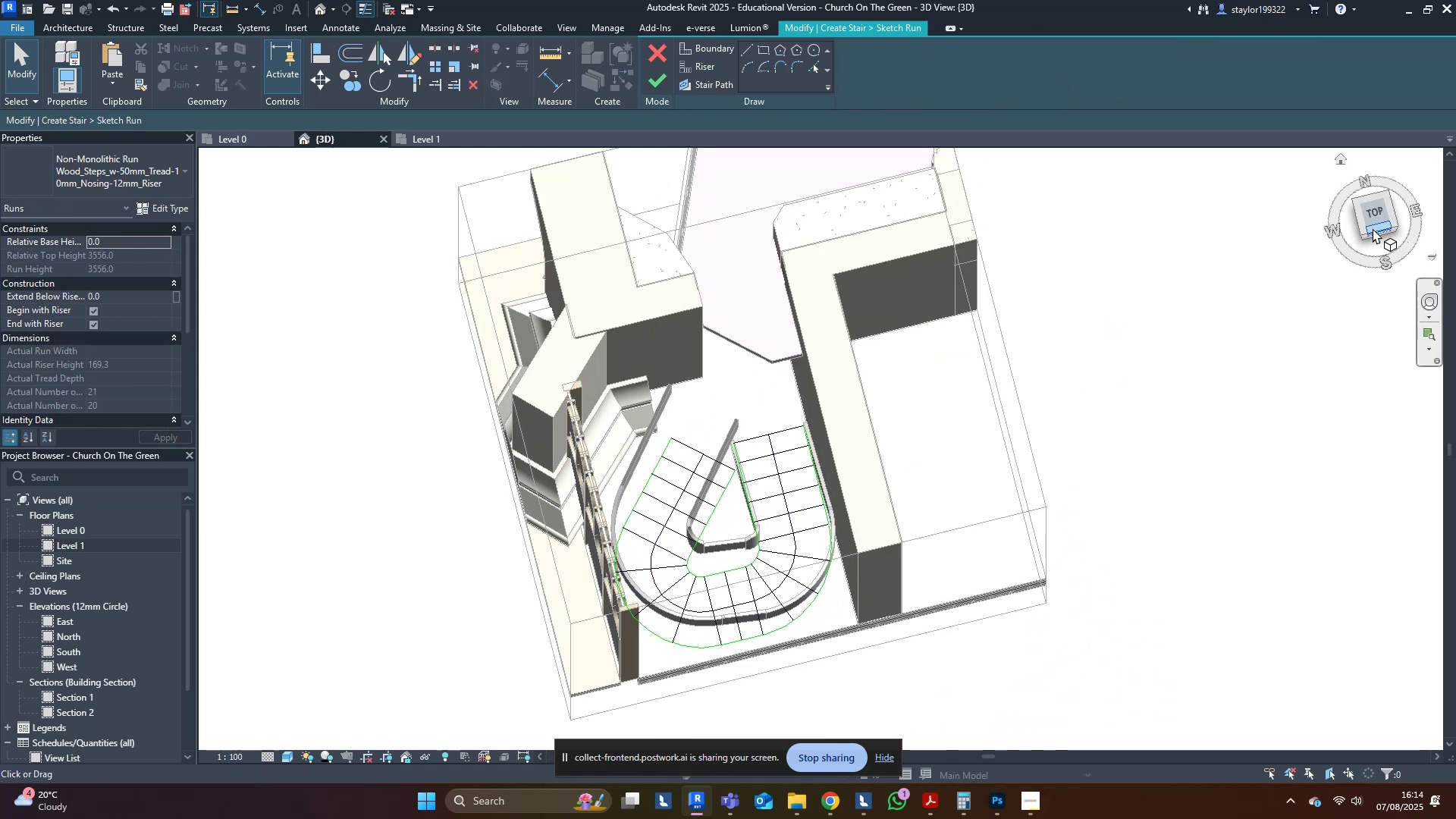 
left_click([1376, 221])
 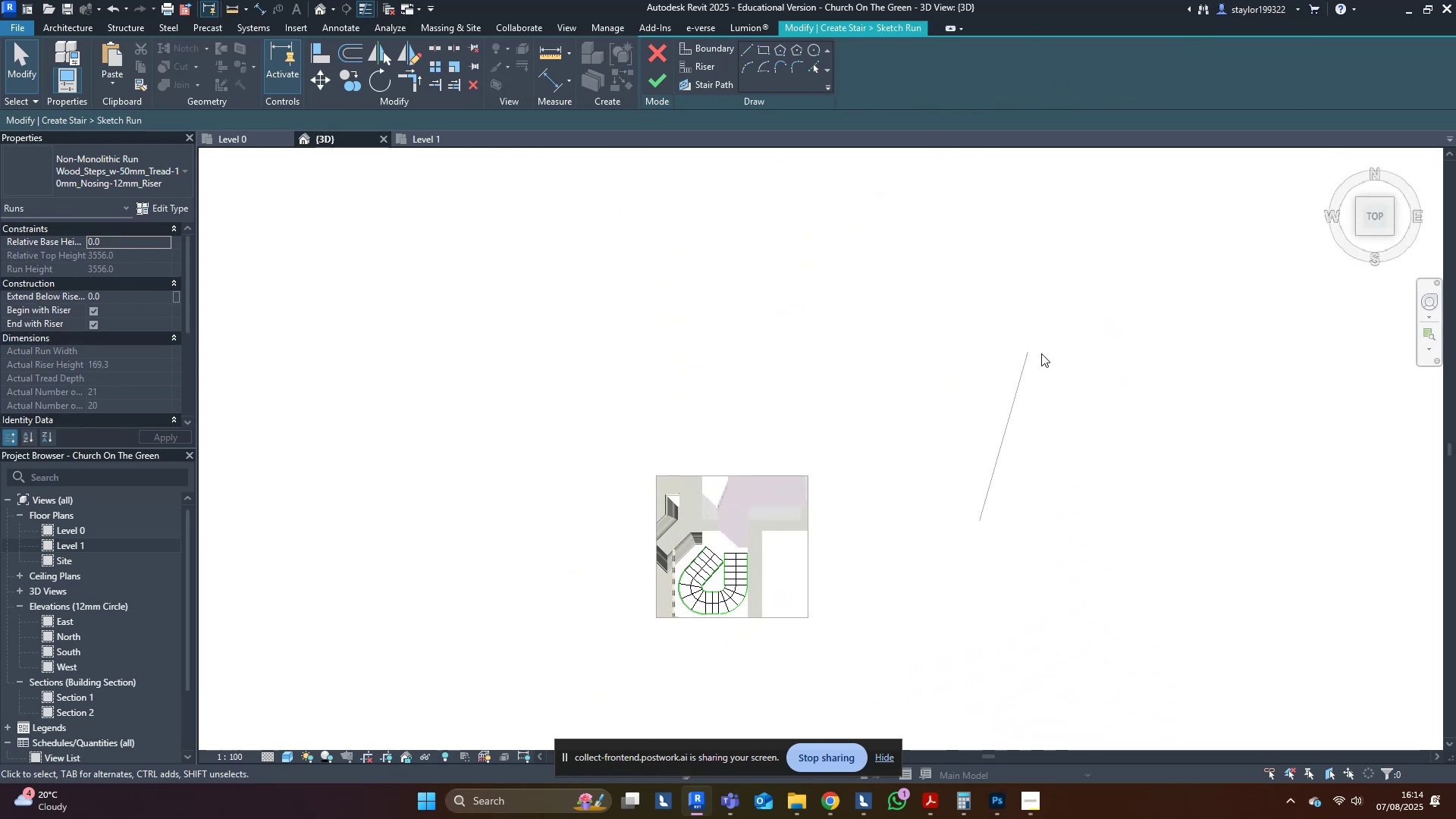 
scroll: coordinate [879, 498], scroll_direction: up, amount: 12.0
 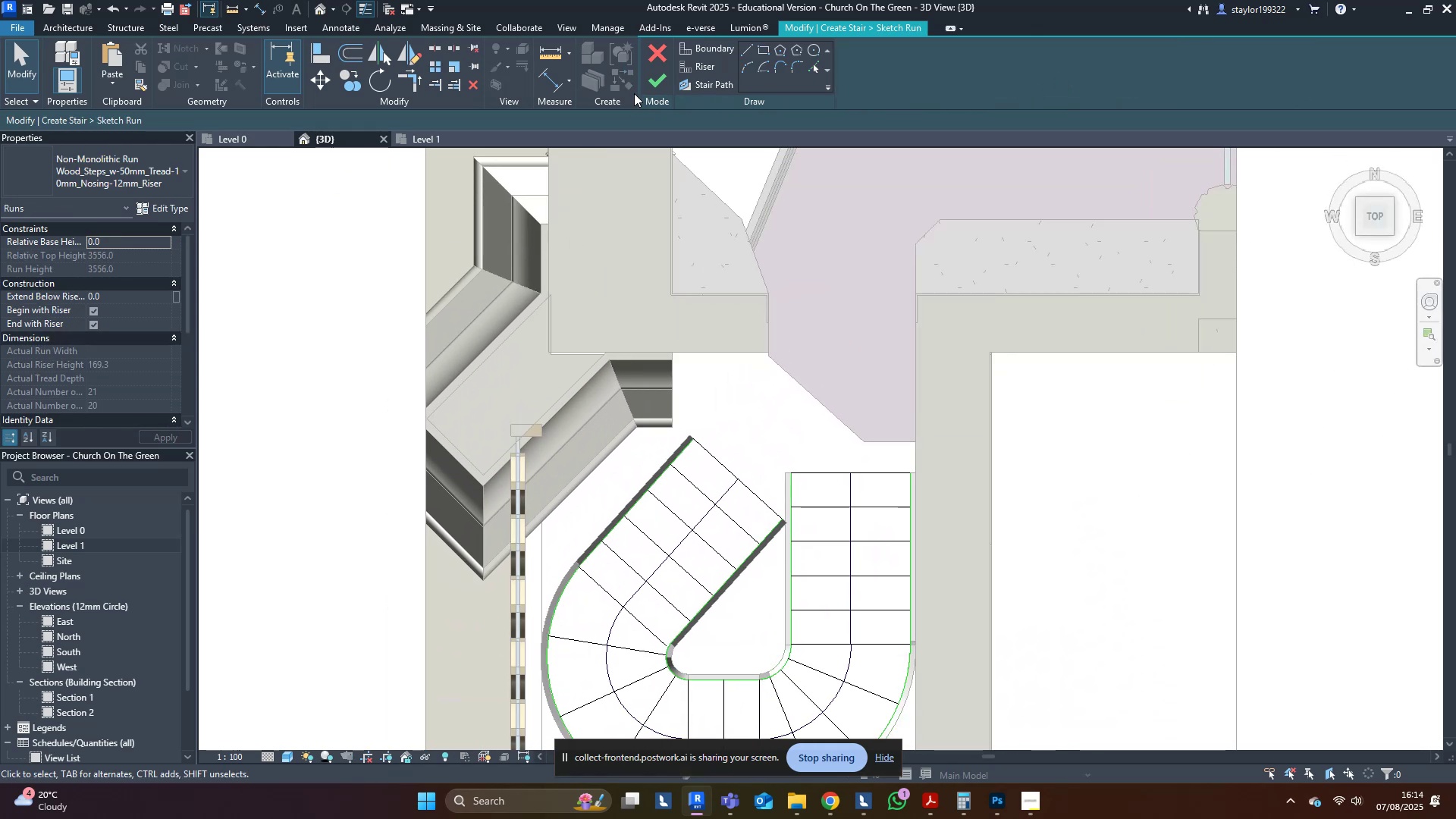 
left_click([664, 77])
 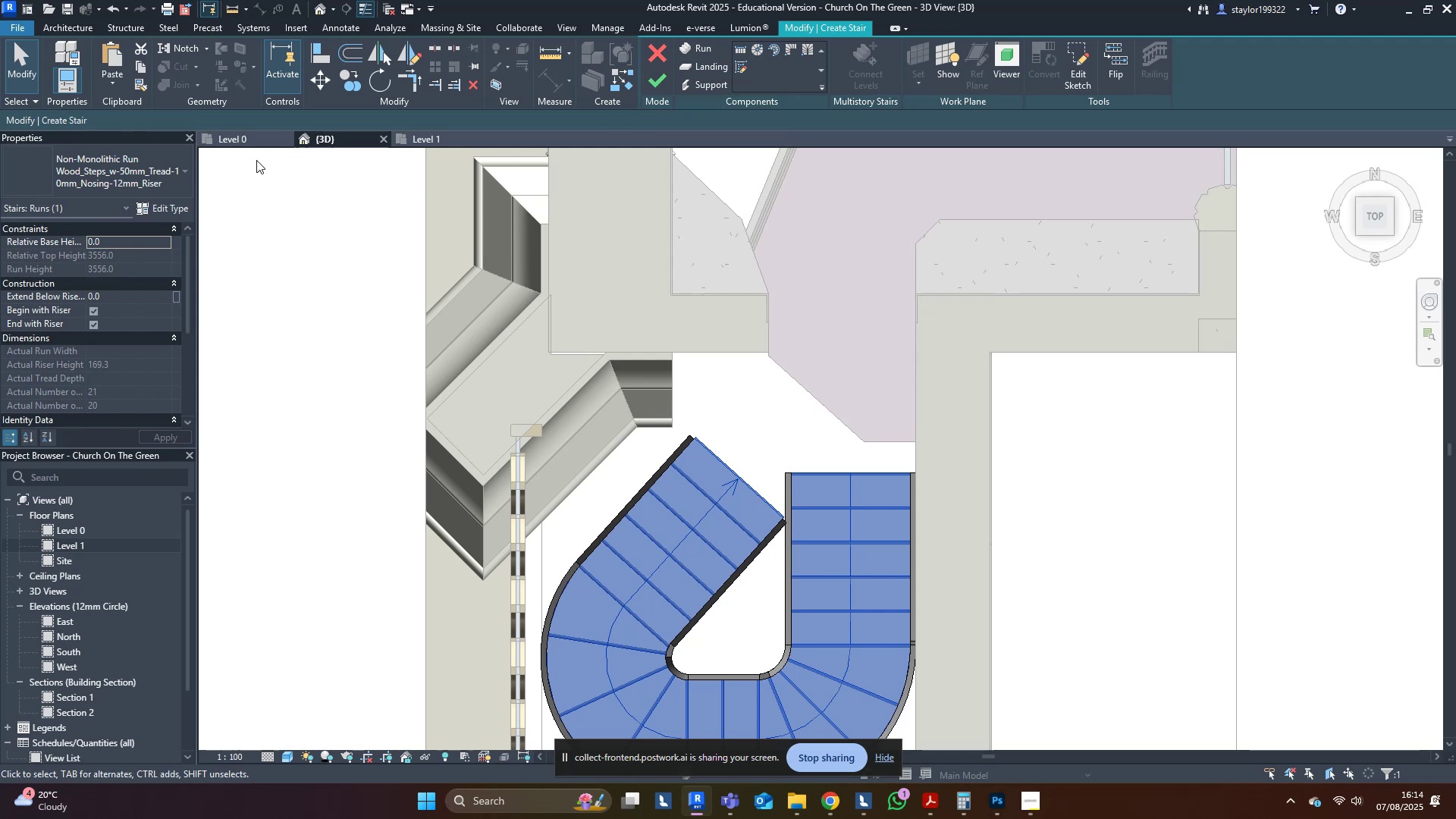 
hold_key(key=ShiftLeft, duration=0.96)
 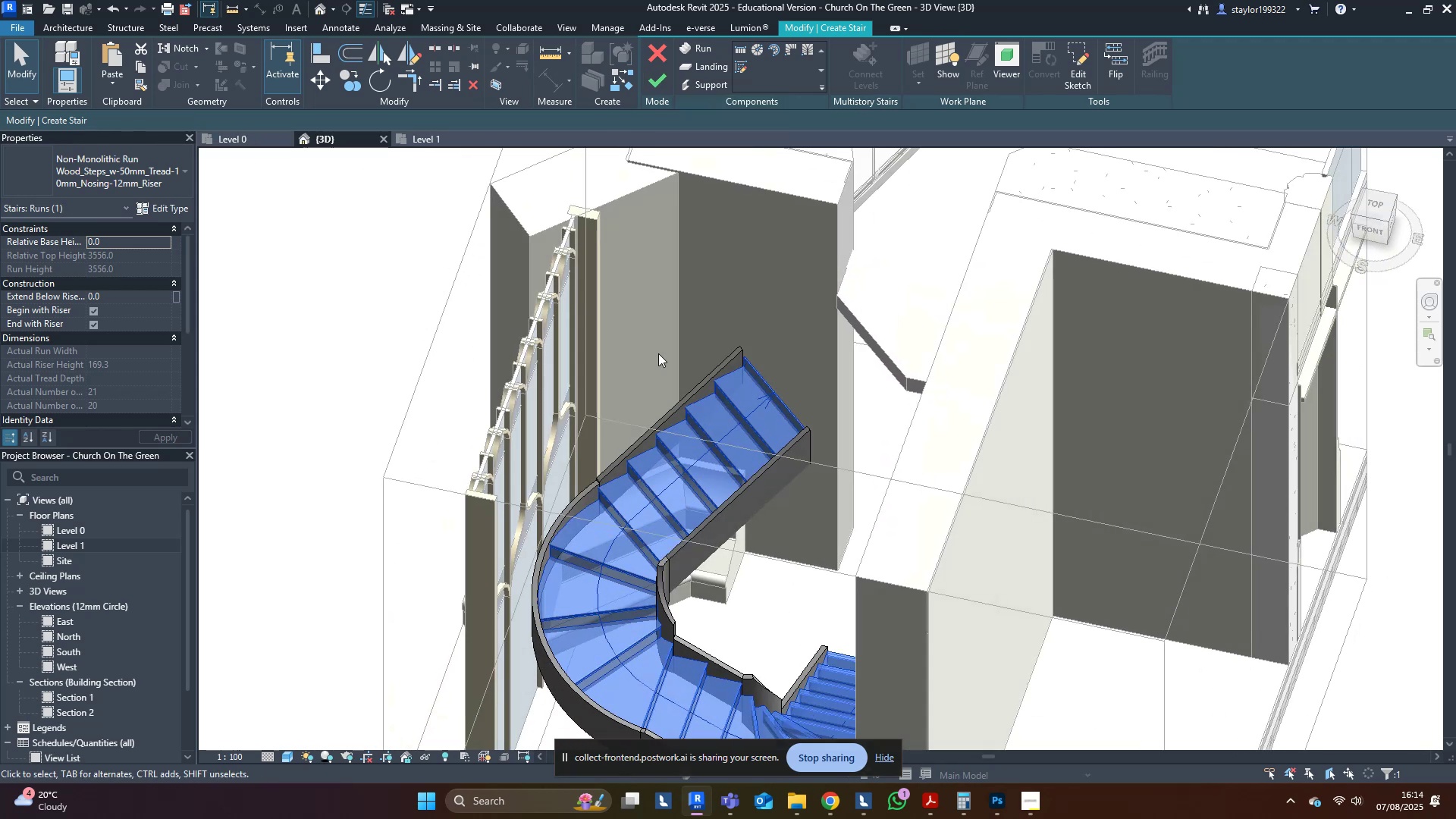 
scroll: coordinate [970, 537], scroll_direction: up, amount: 8.0
 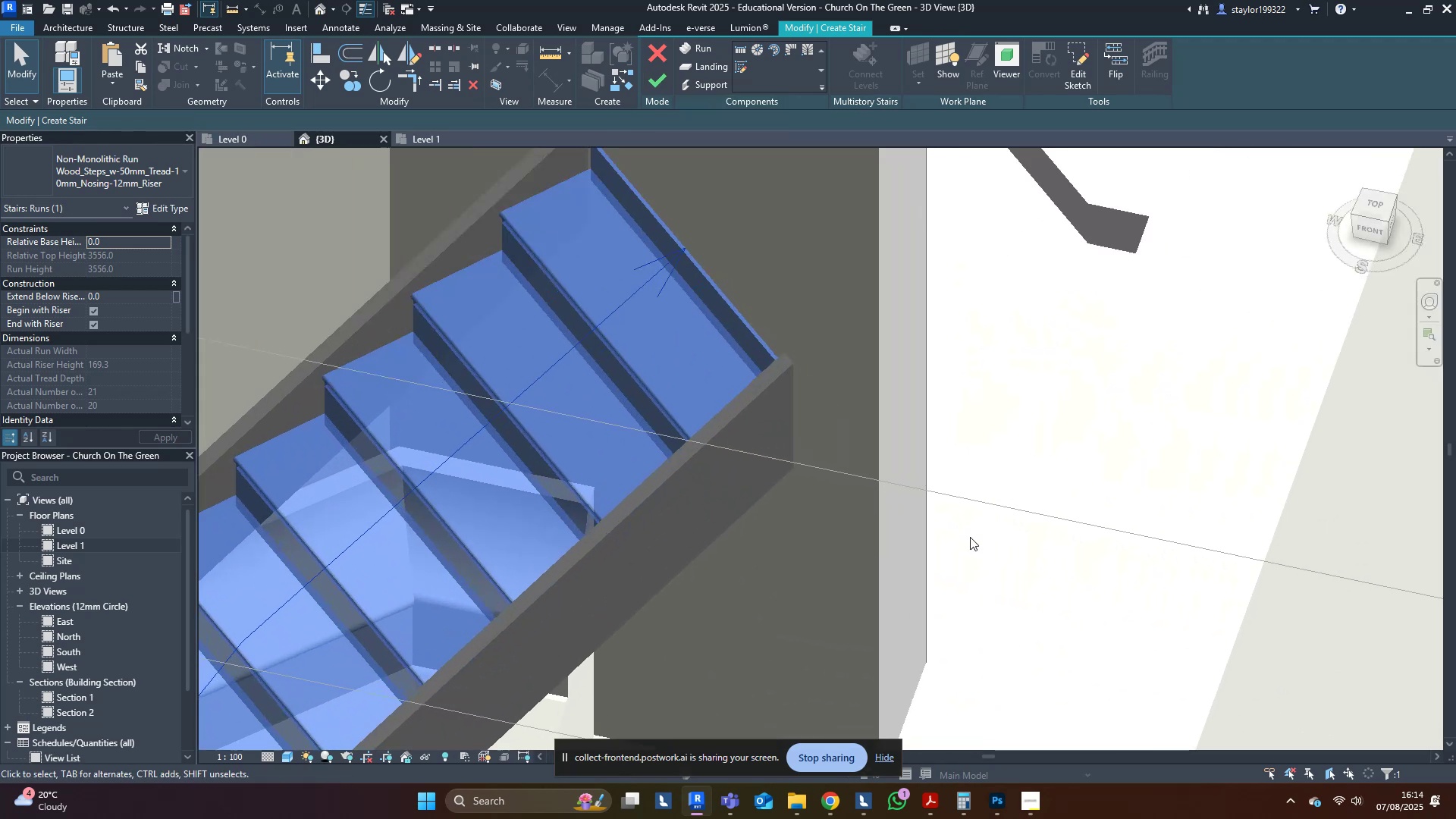 
hold_key(key=ShiftLeft, duration=0.39)
 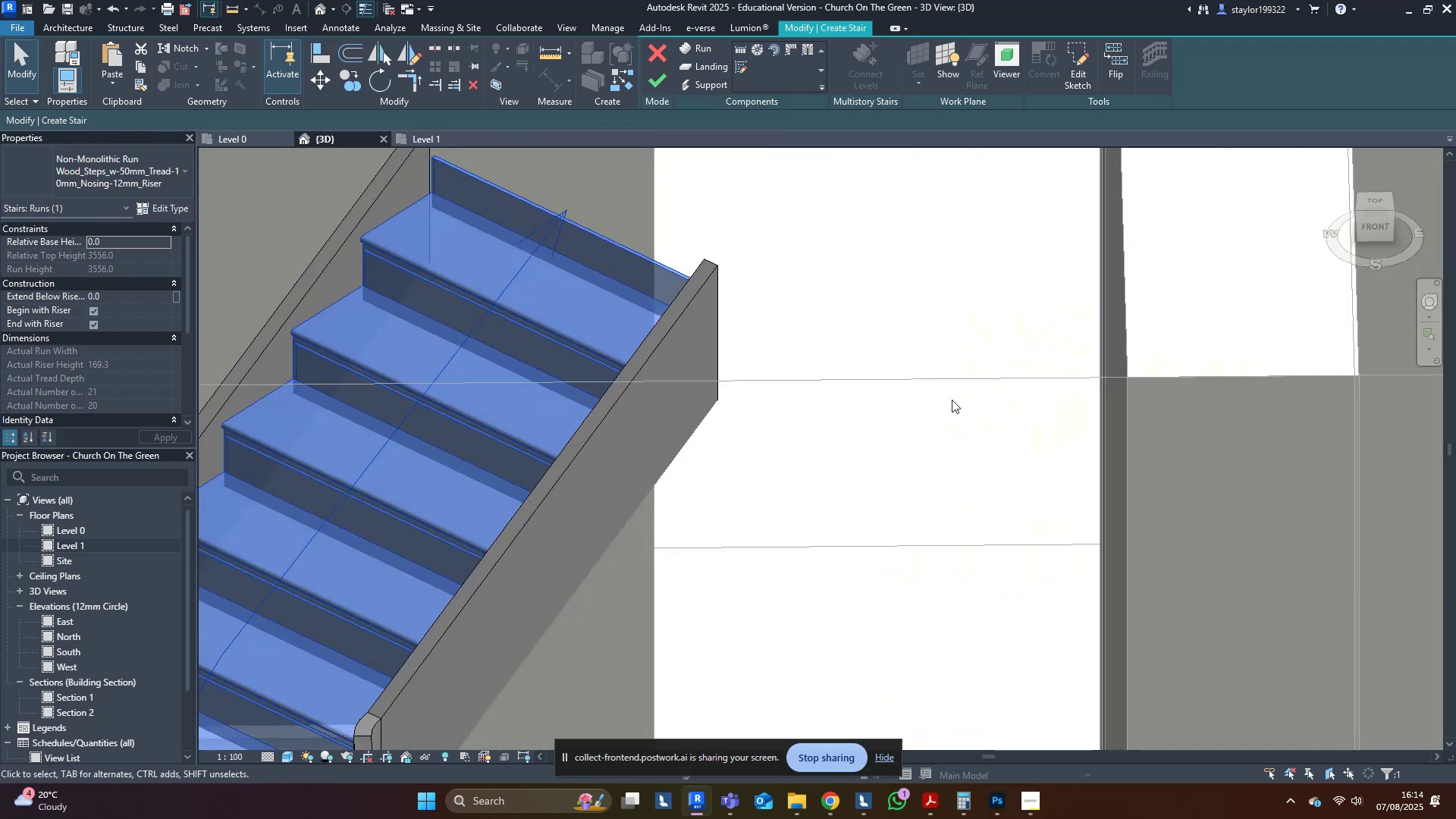 
key(Escape)
 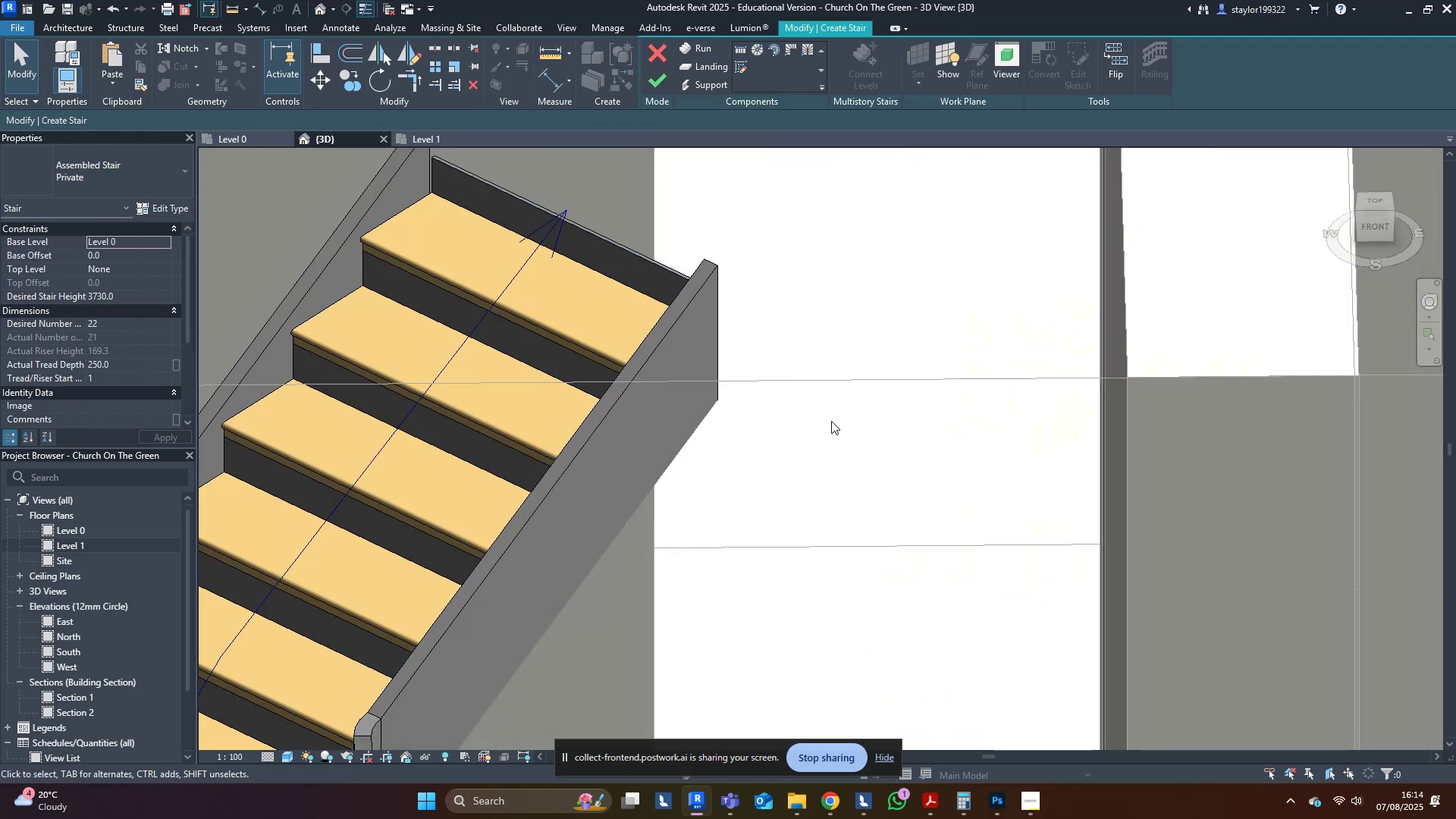 
left_click([831, 421])
 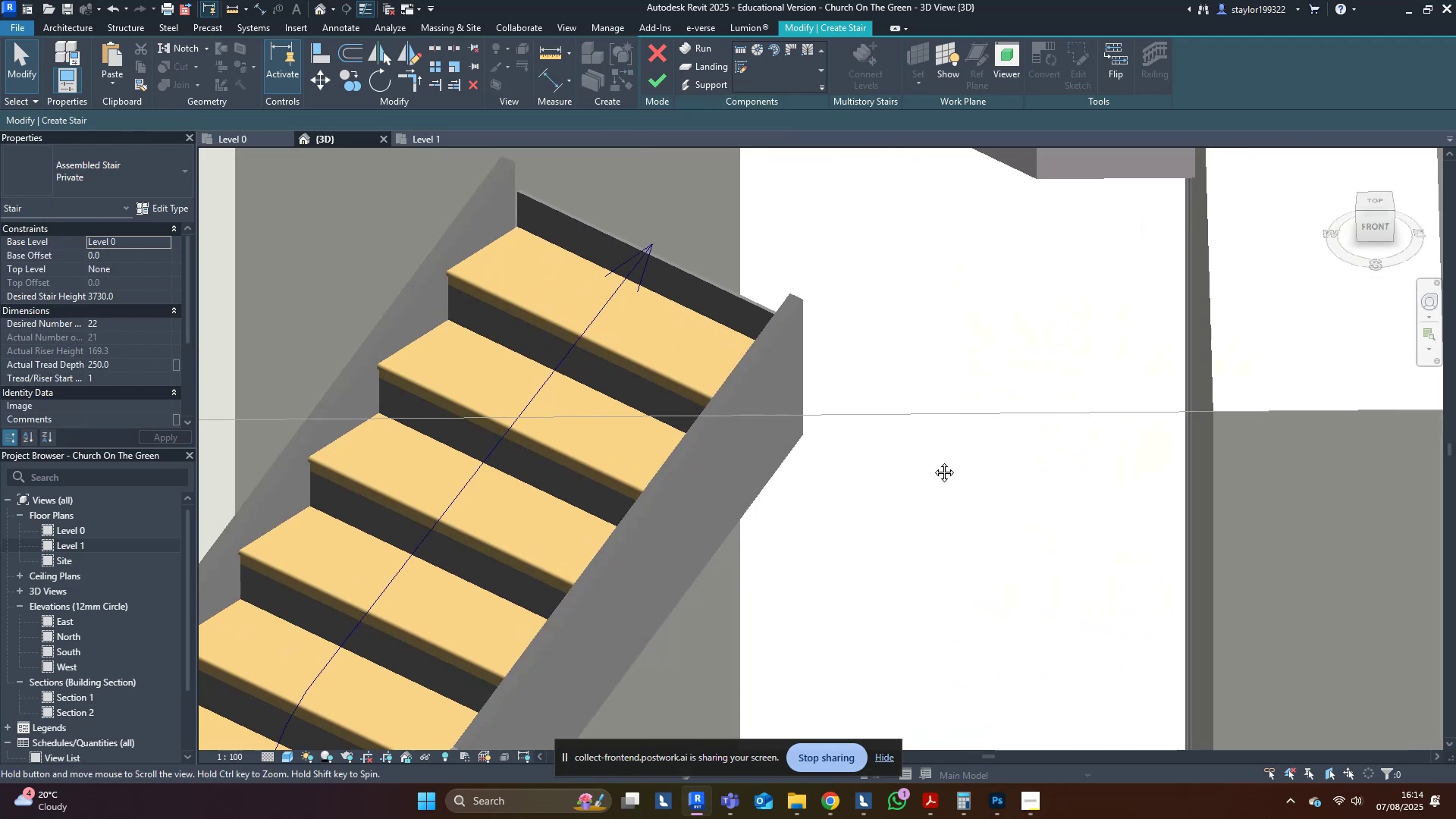 
hold_key(key=ShiftLeft, duration=0.44)
 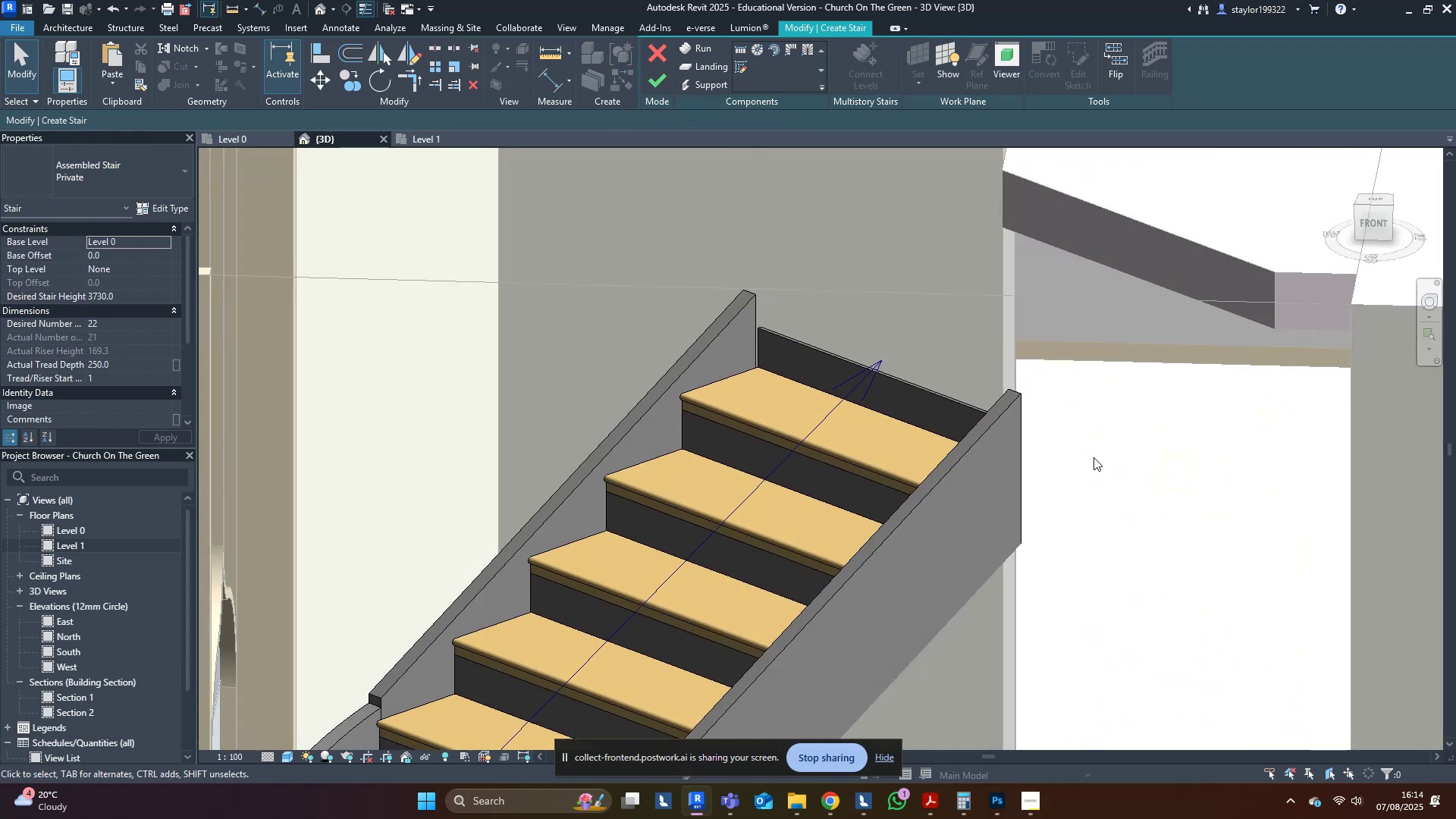 
scroll: coordinate [1094, 457], scroll_direction: down, amount: 3.0
 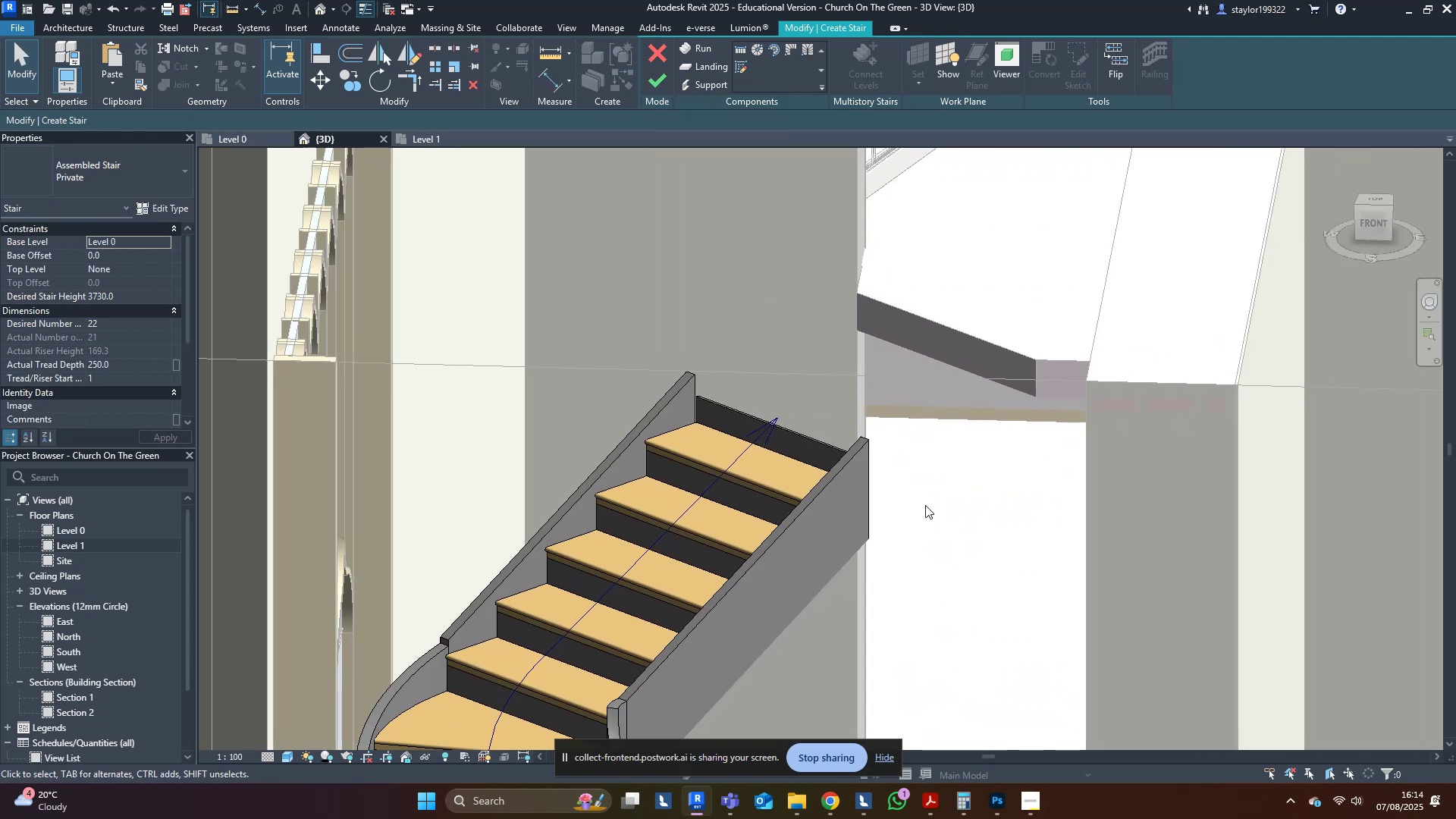 
type(hrsd)
 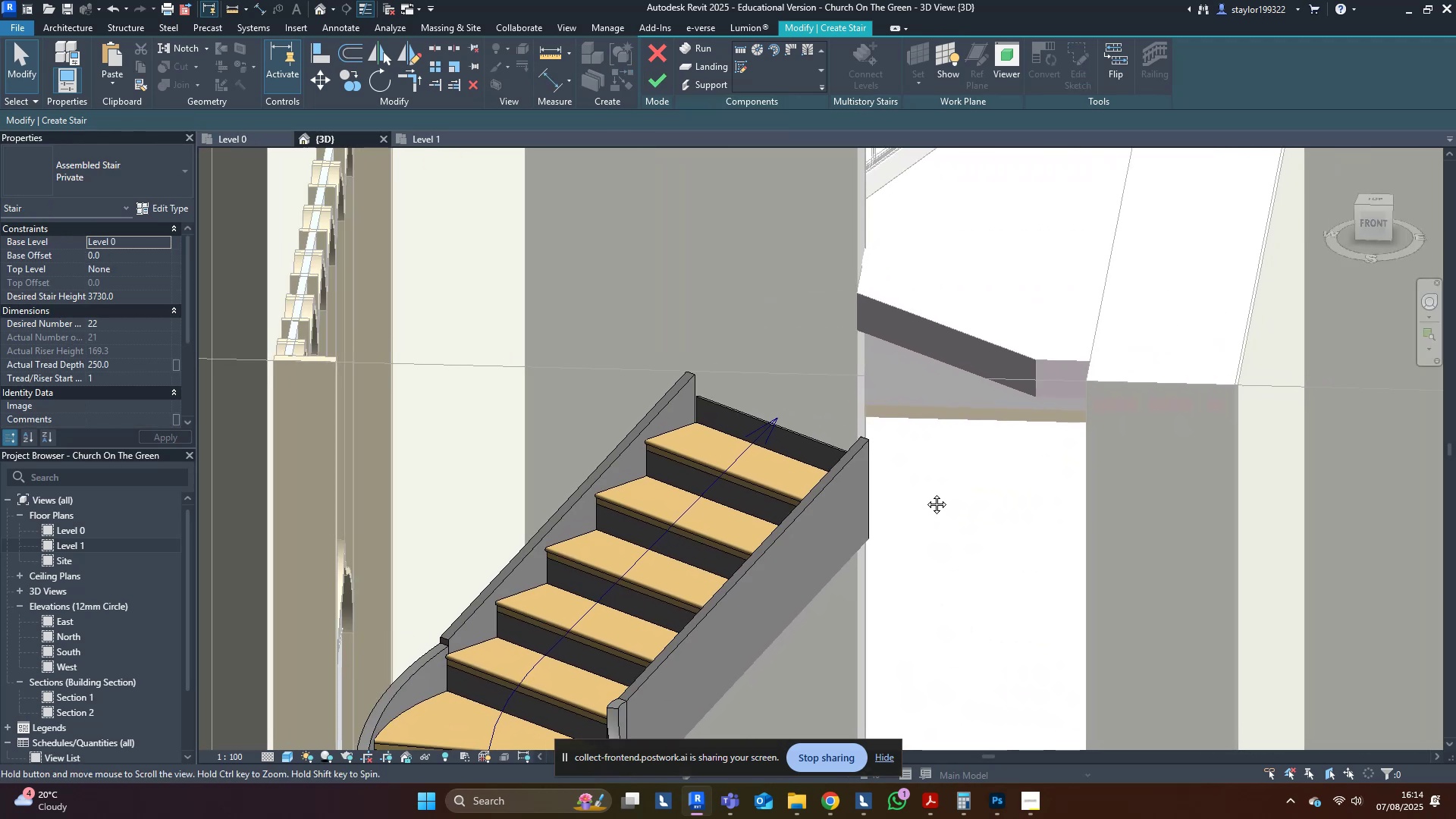 
middle_click([925, 493])
 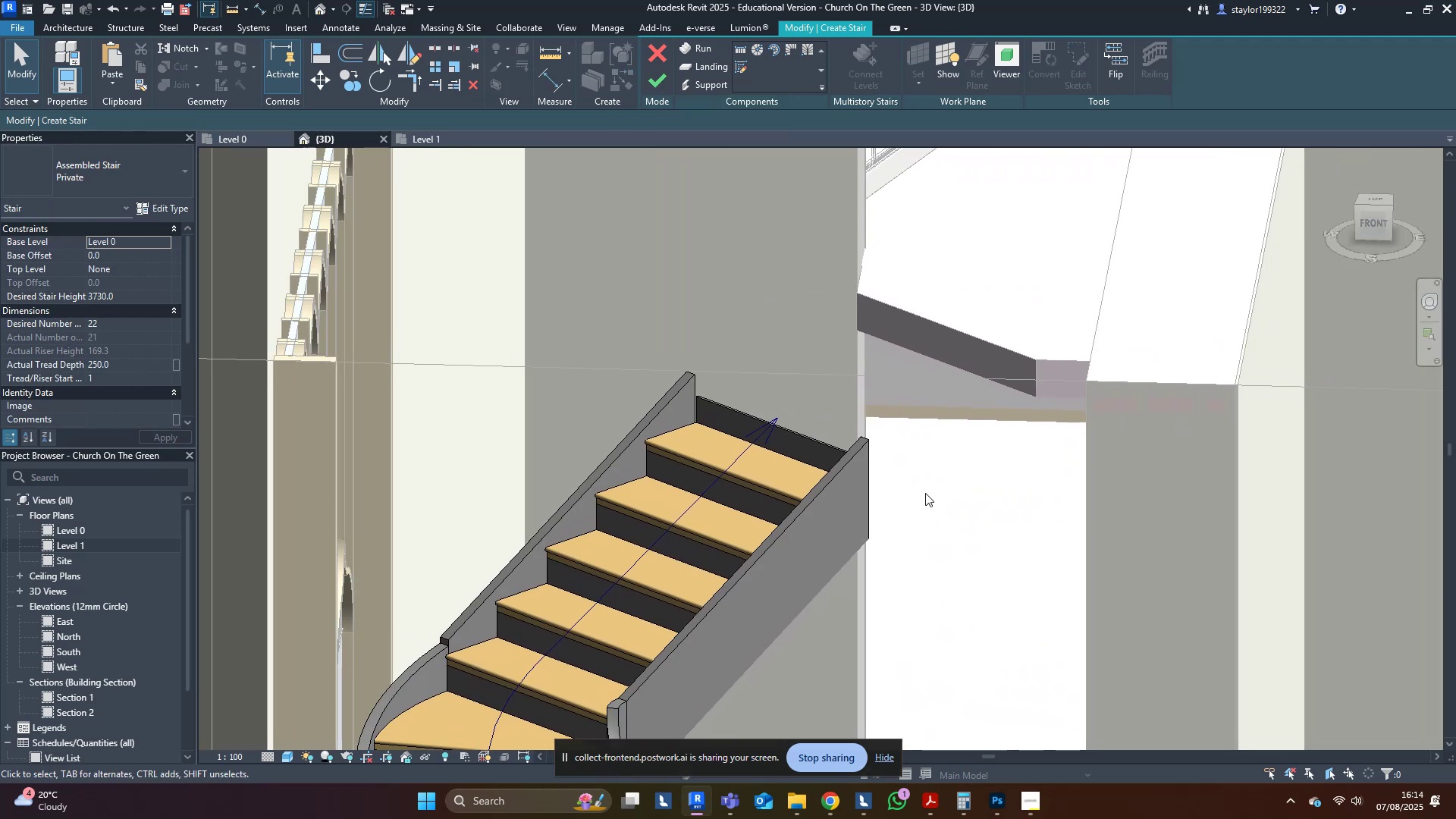 
key(Shift+ShiftLeft)
 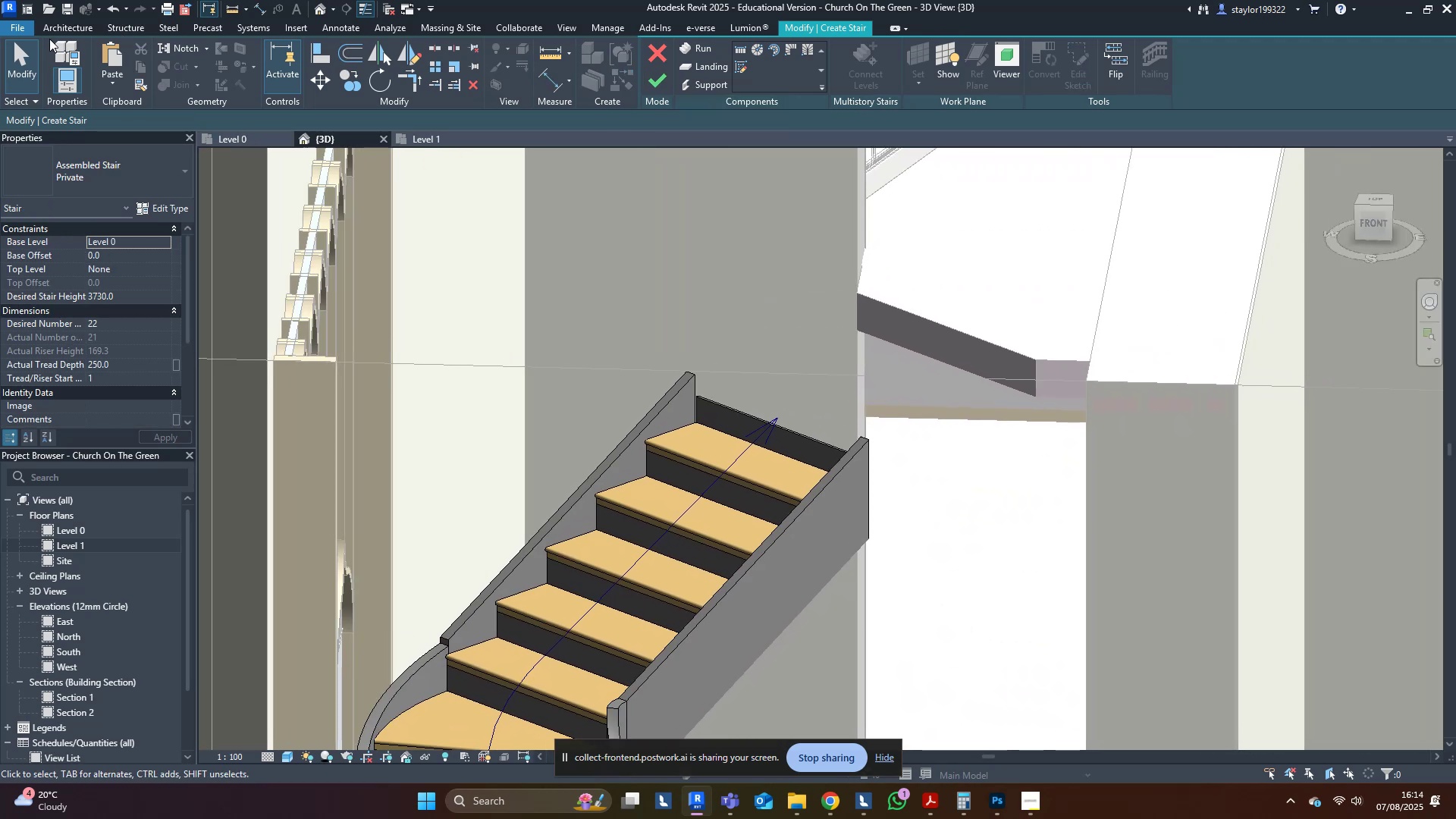 
left_click([77, 30])
 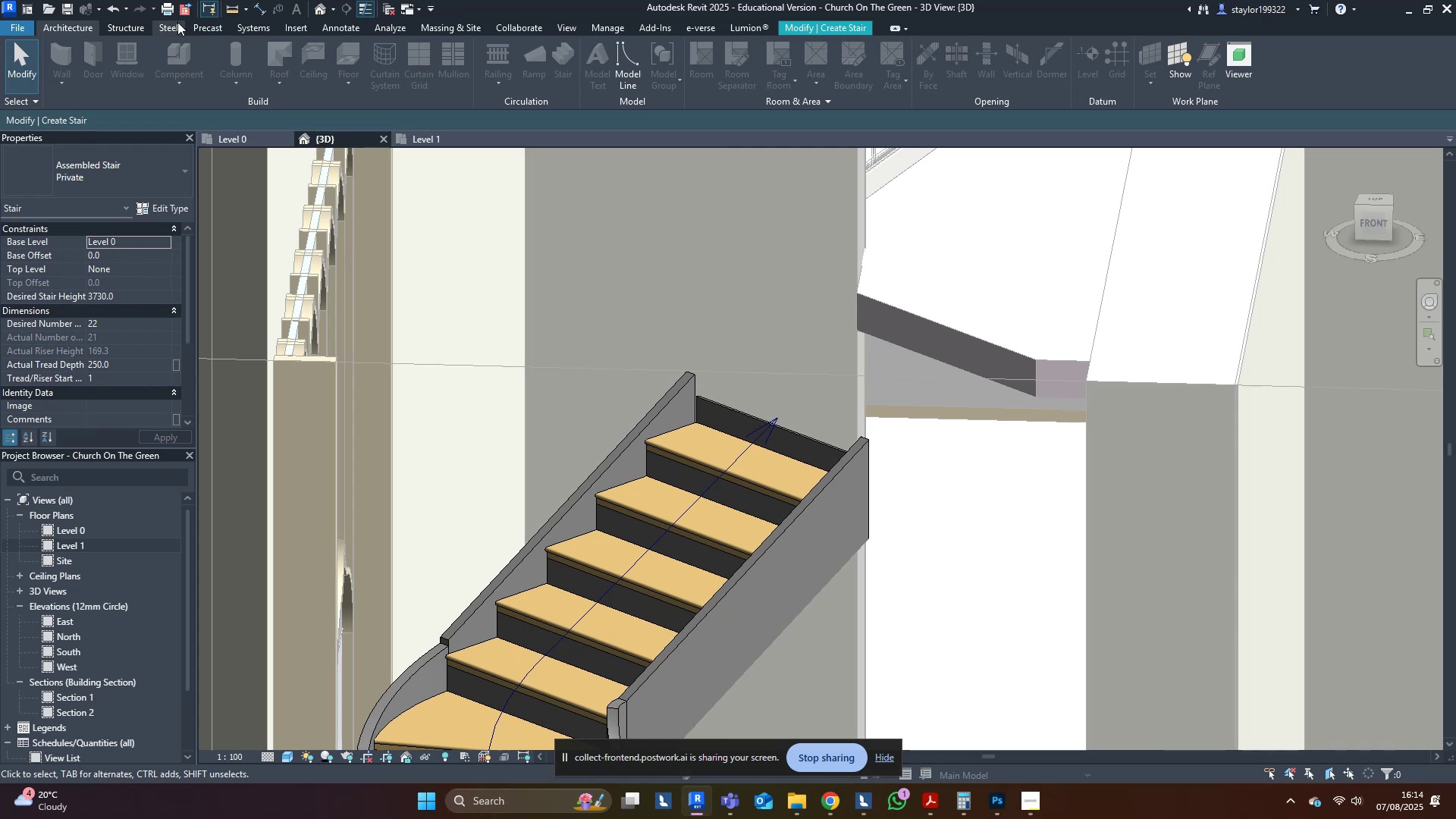 
key(Escape)
 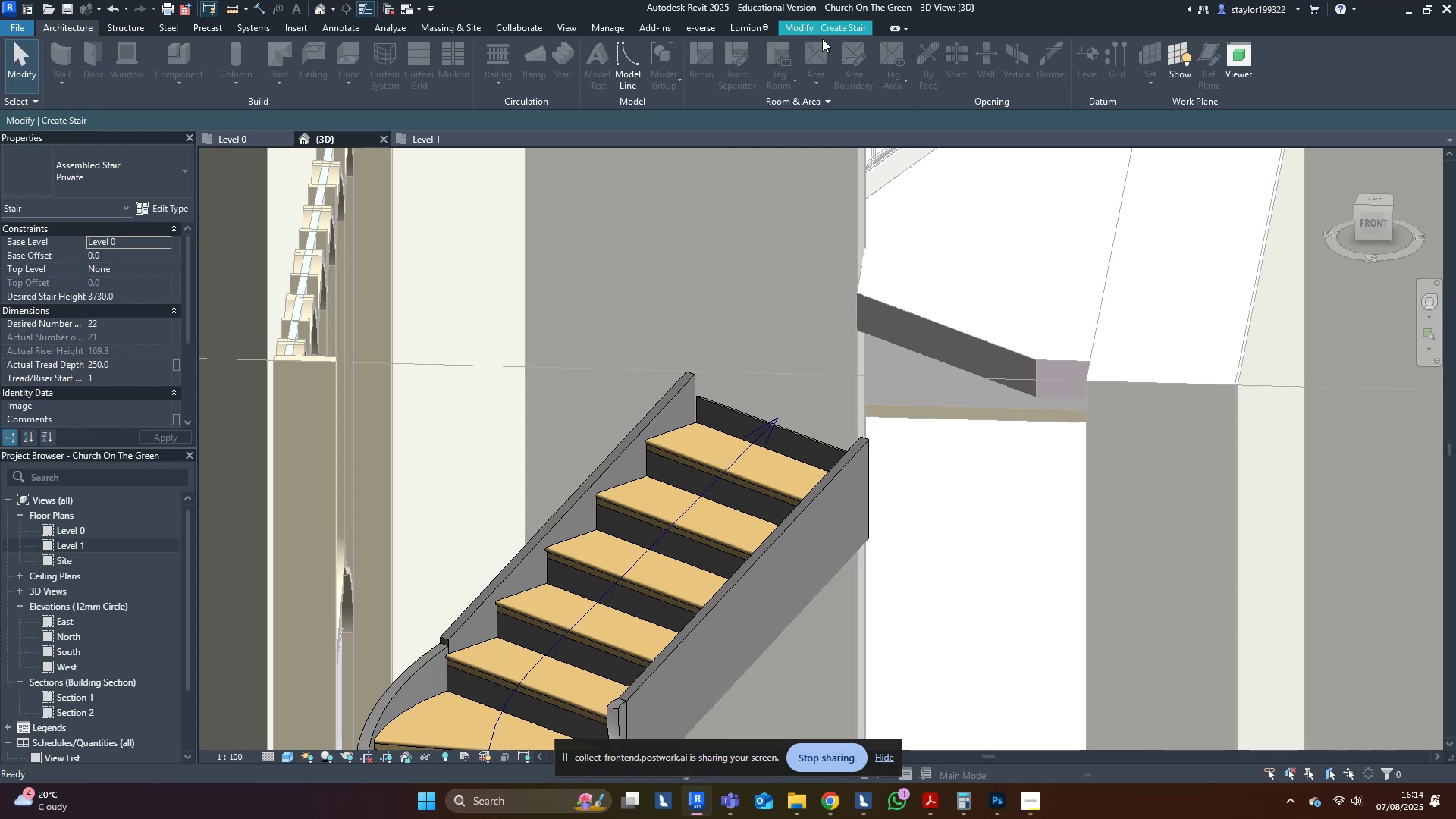 
left_click([825, 28])
 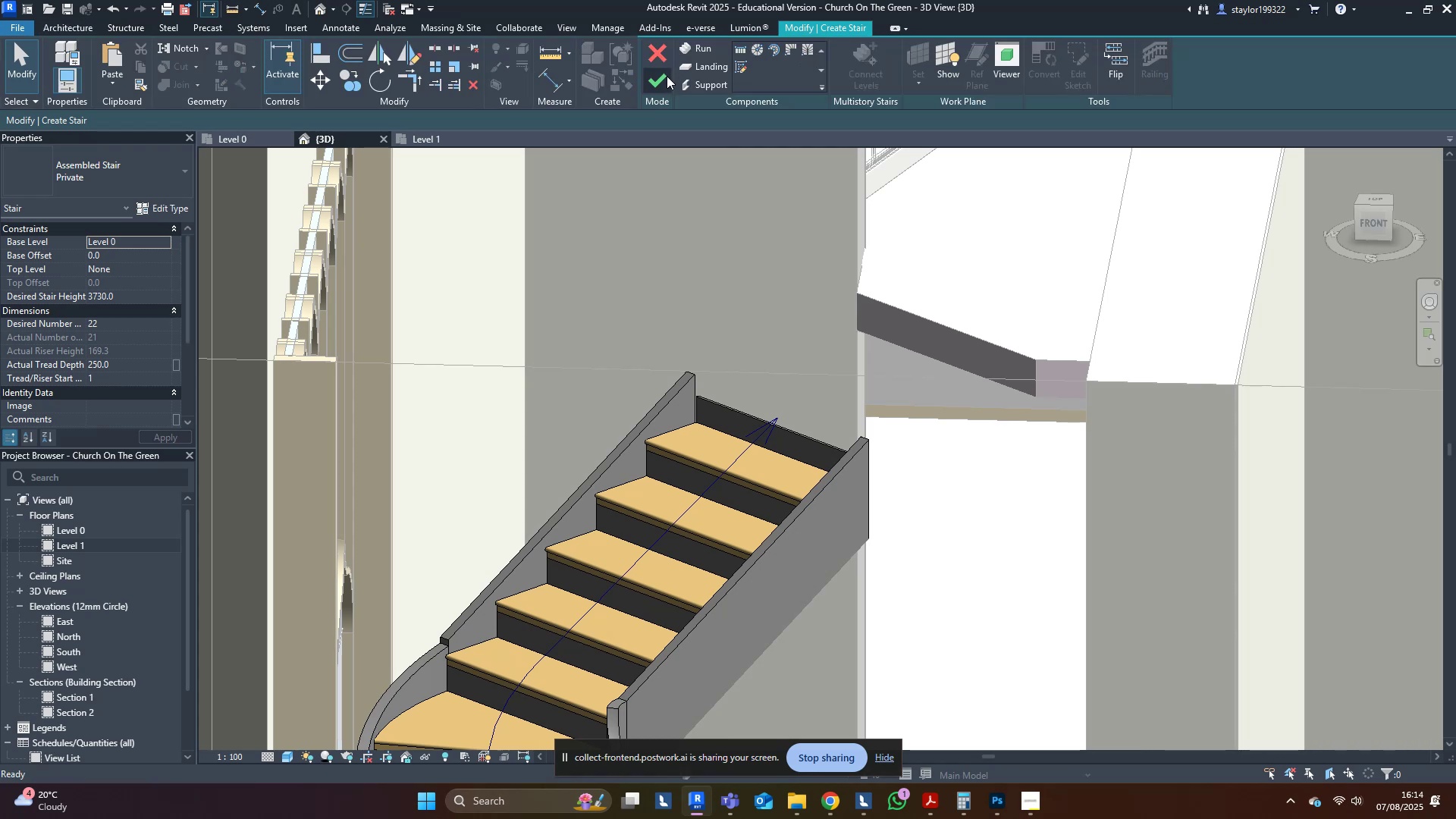 
left_click([661, 76])
 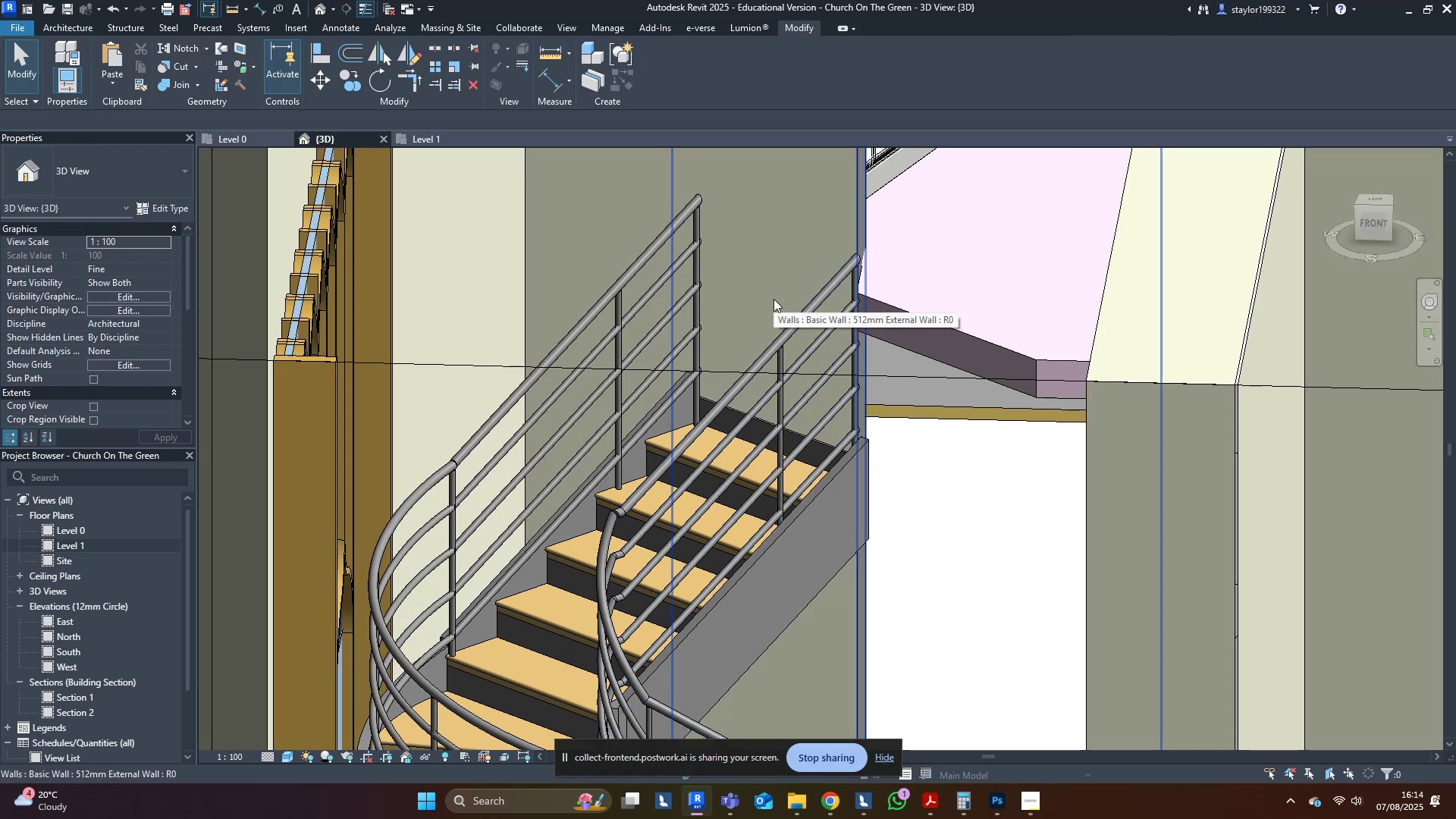 
left_click([804, 311])
 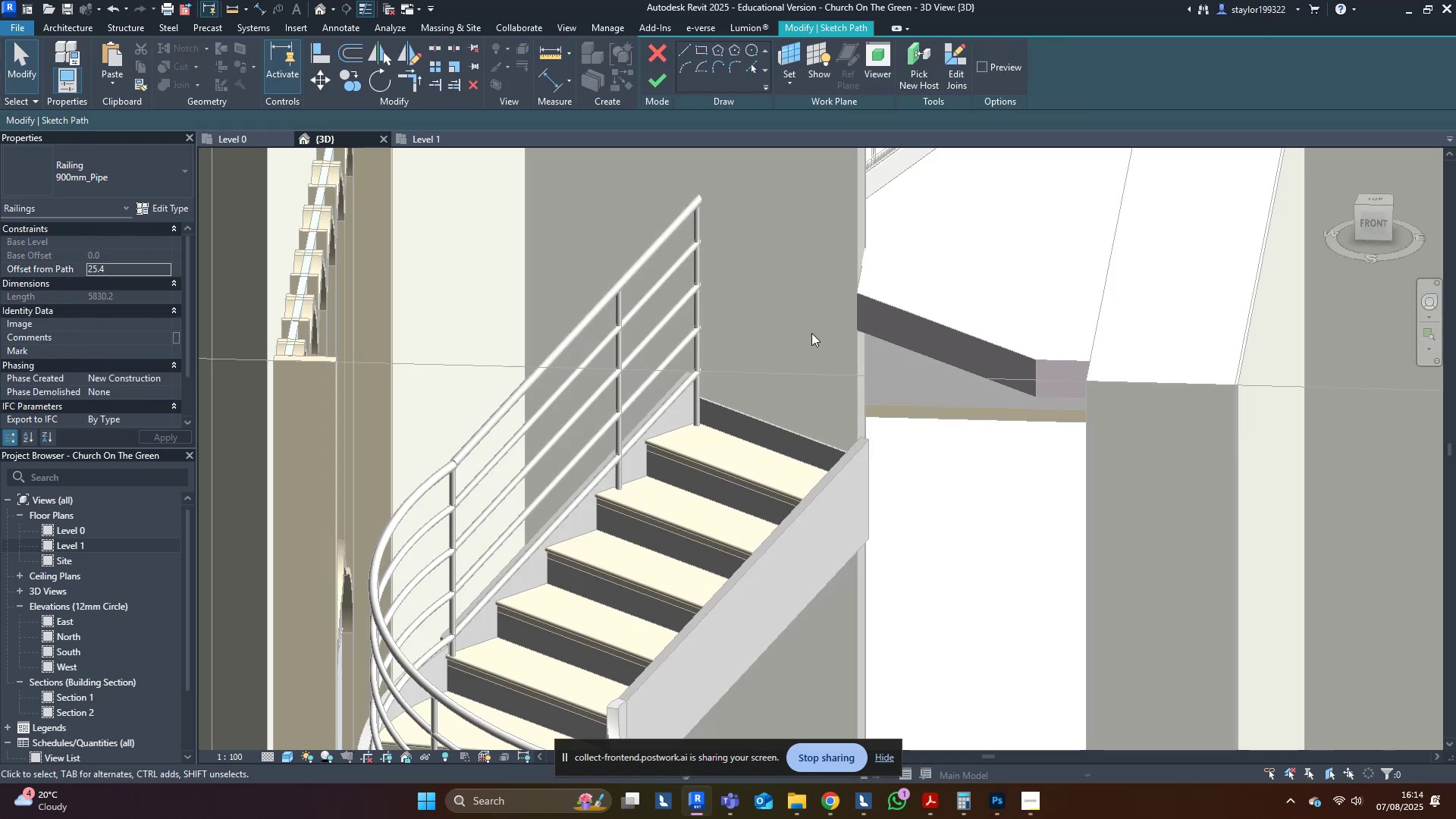 
scroll: coordinate [861, 541], scroll_direction: up, amount: 1.0
 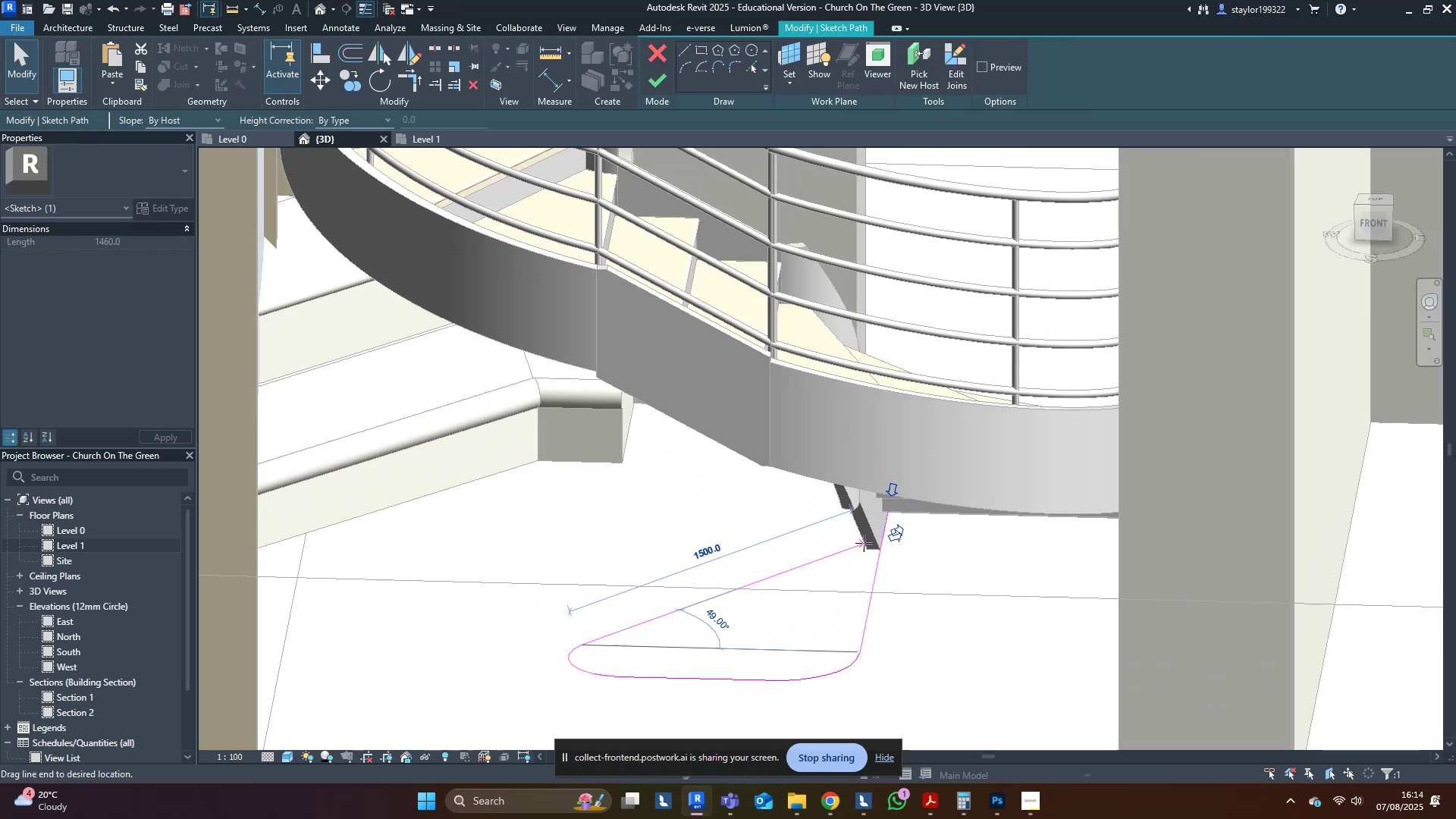 
left_click([830, 551])
 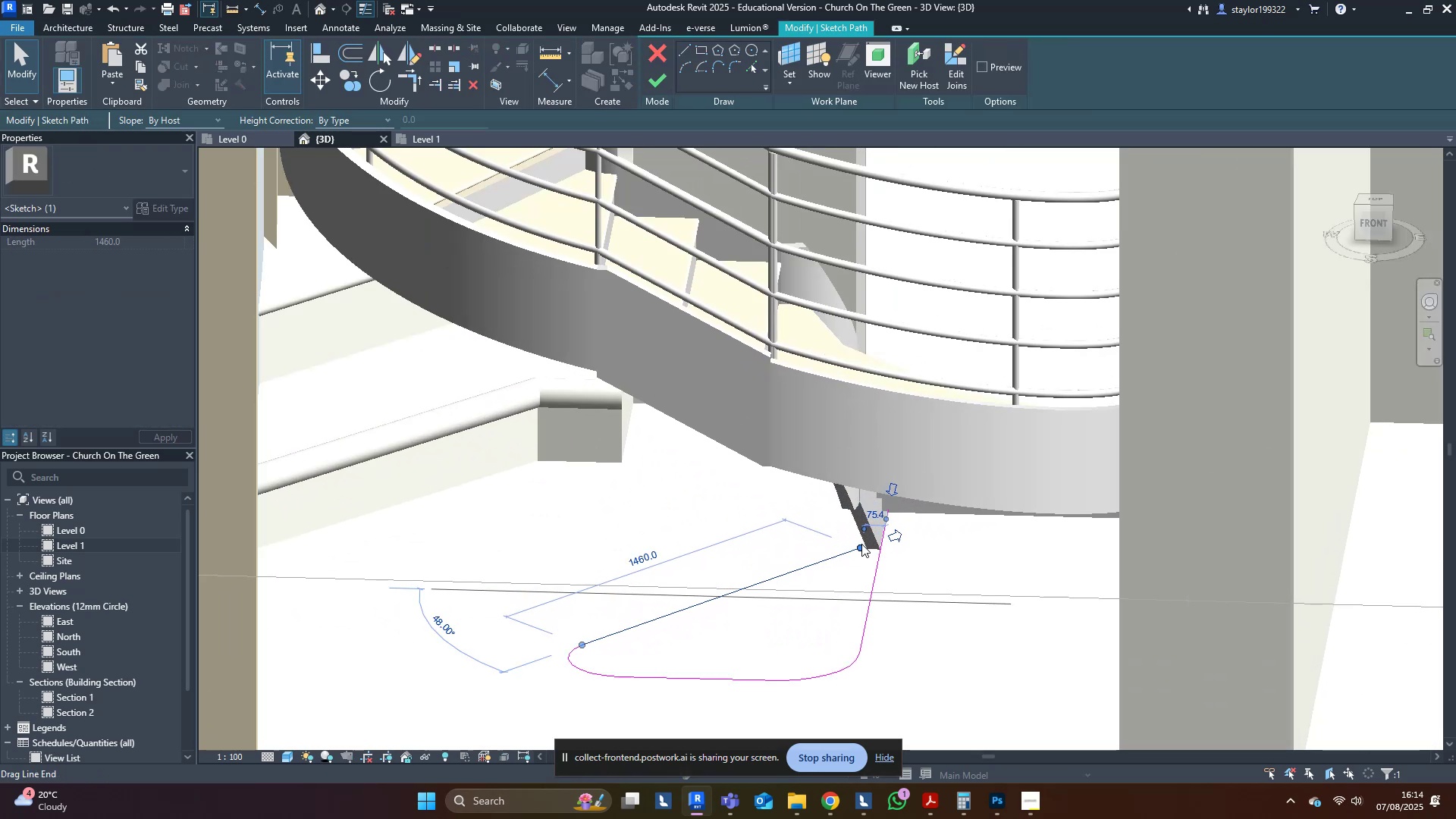 
hold_key(key=ShiftLeft, duration=0.58)
 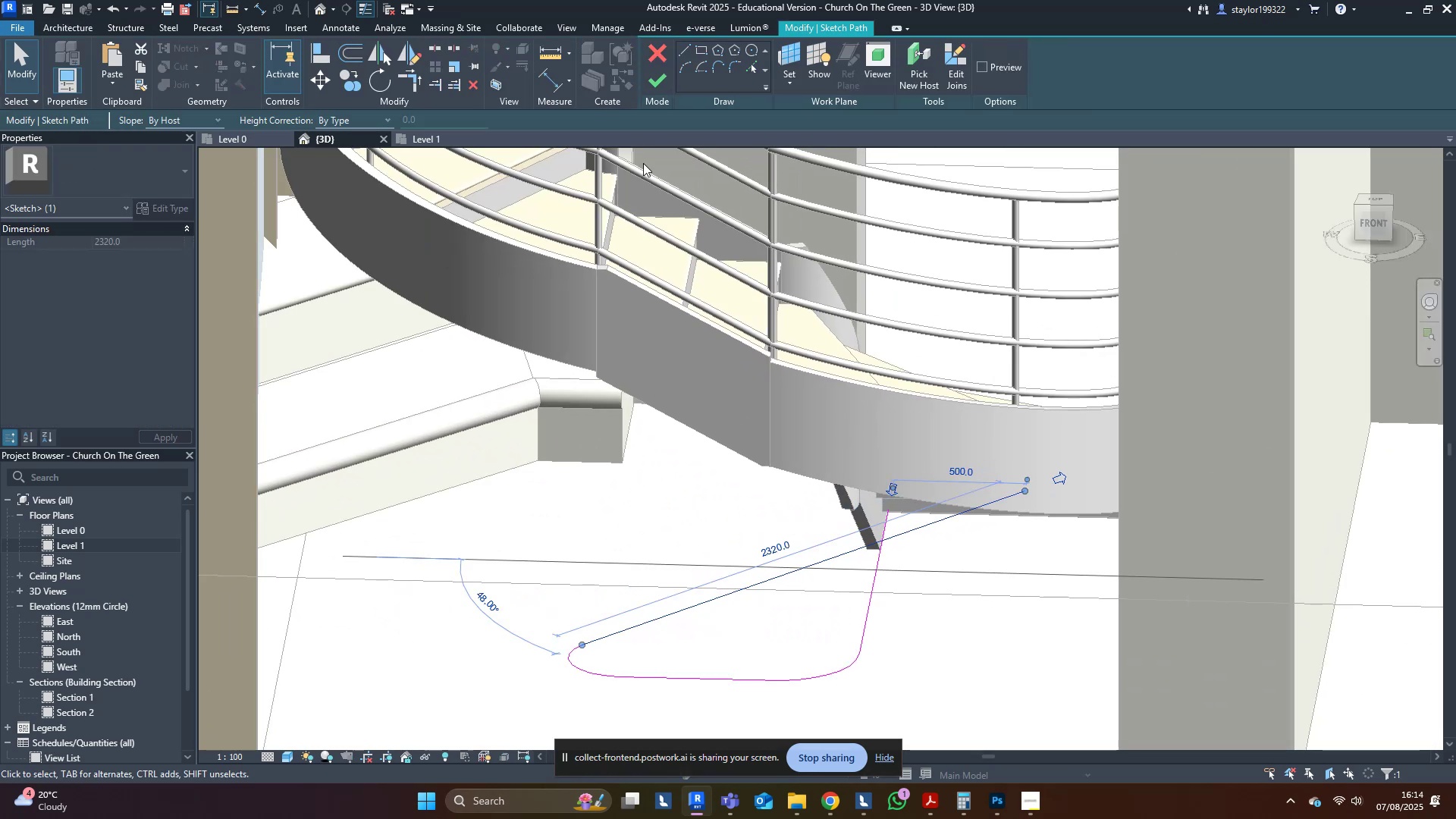 
hold_key(key=ShiftLeft, duration=2.51)
left_click([660, 84])
 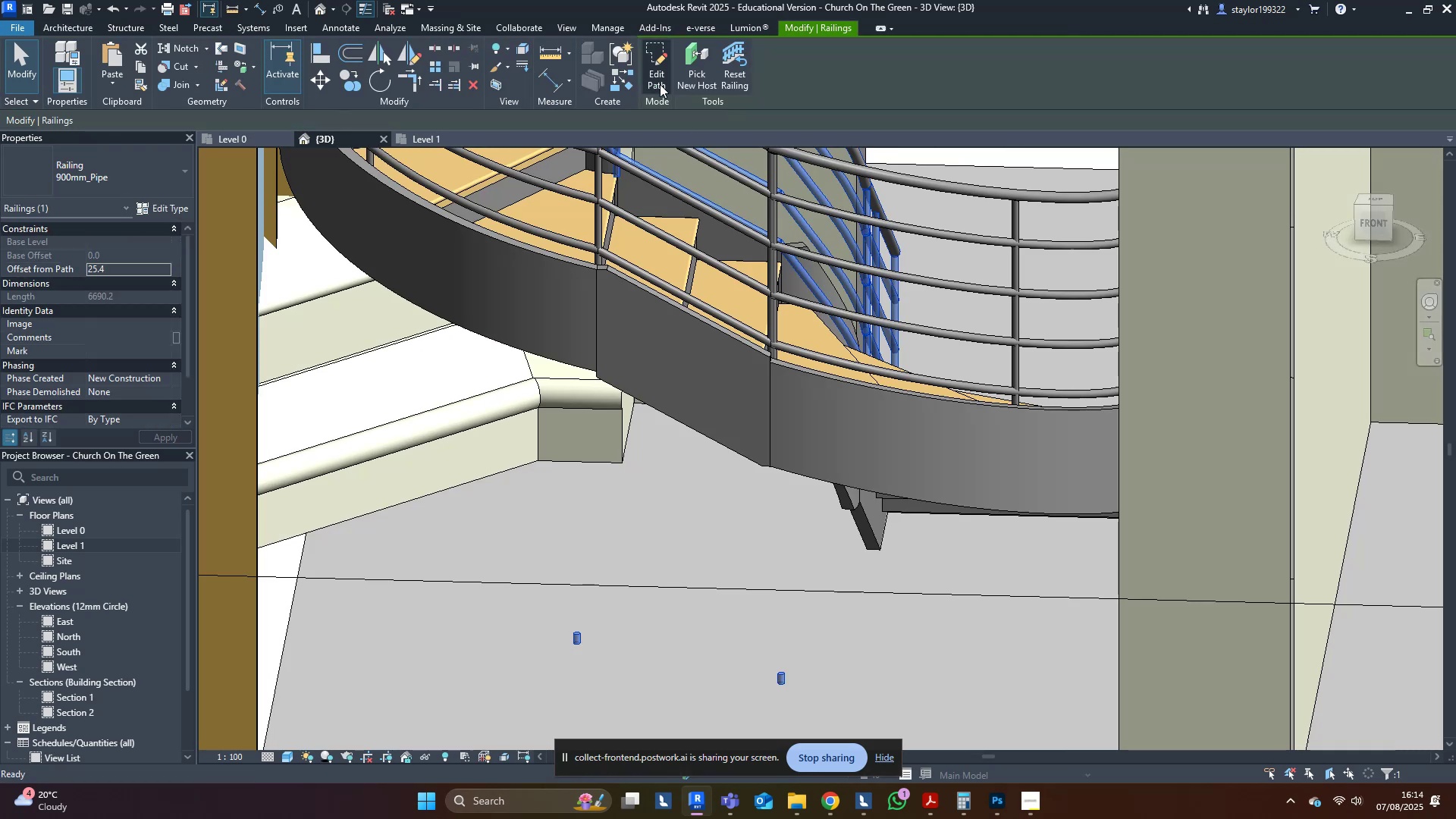 
scroll: coordinate [800, 516], scroll_direction: down, amount: 4.0
 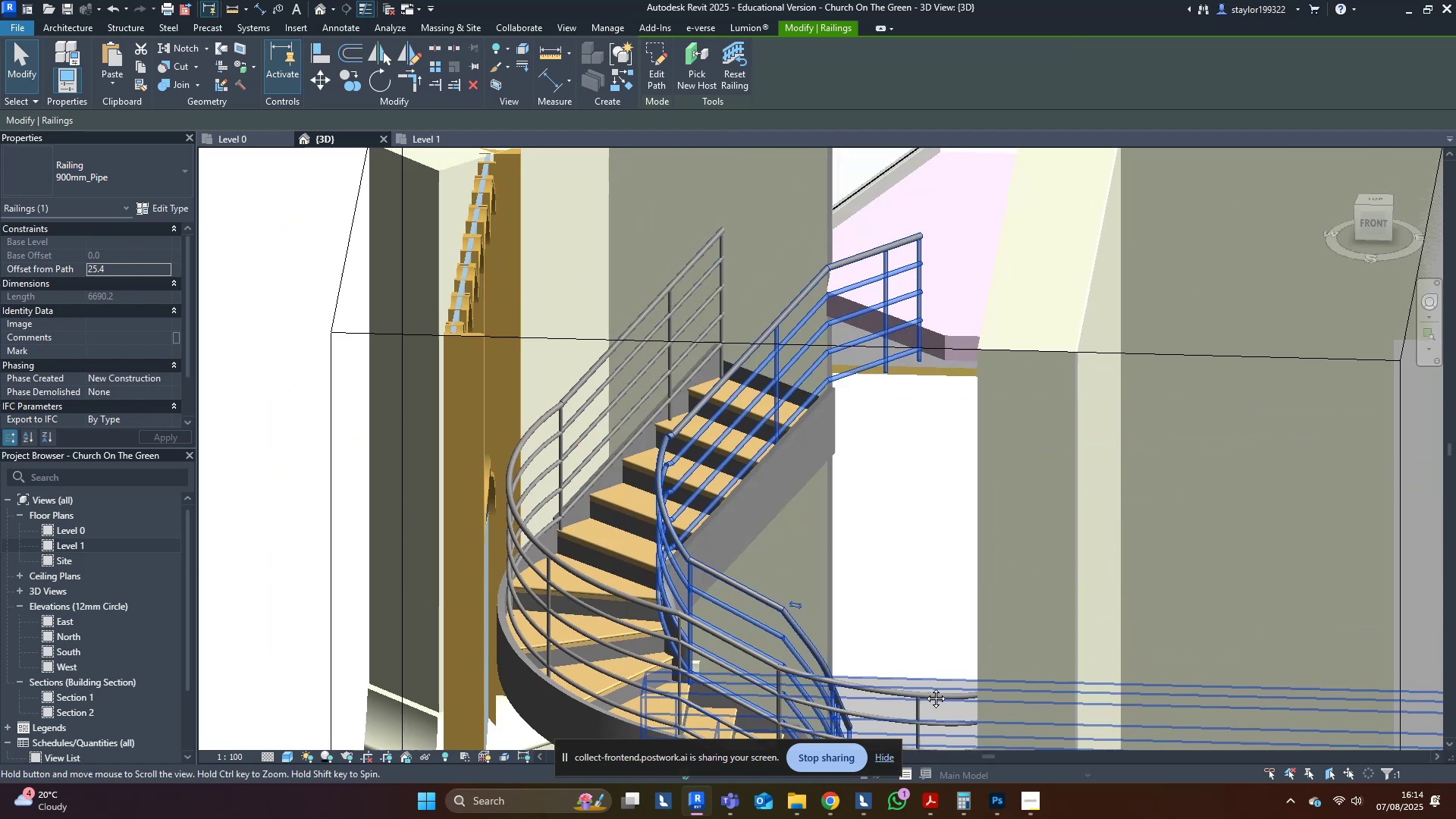 
hold_key(key=ShiftLeft, duration=0.34)
 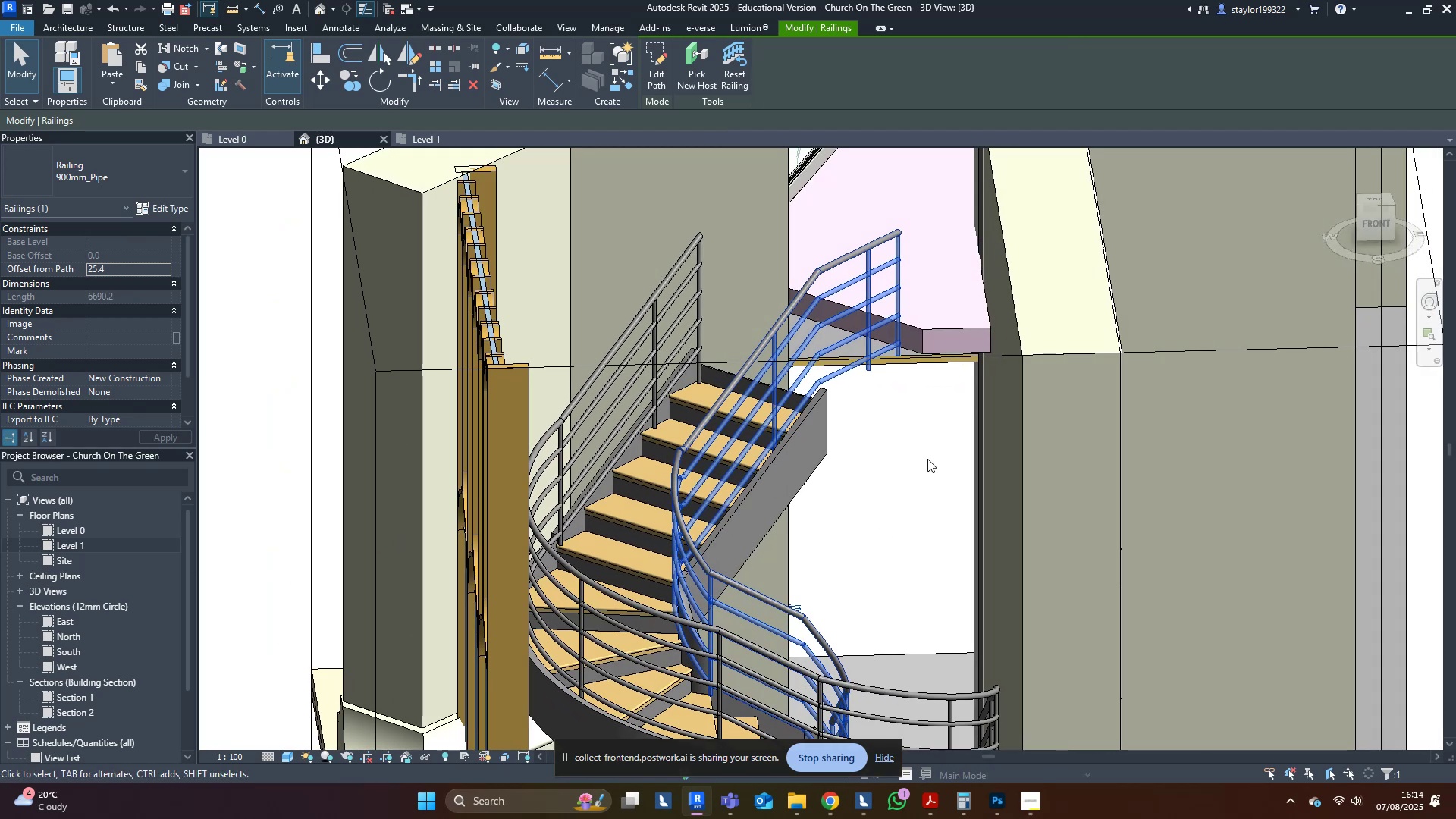 
key(Control+S)
 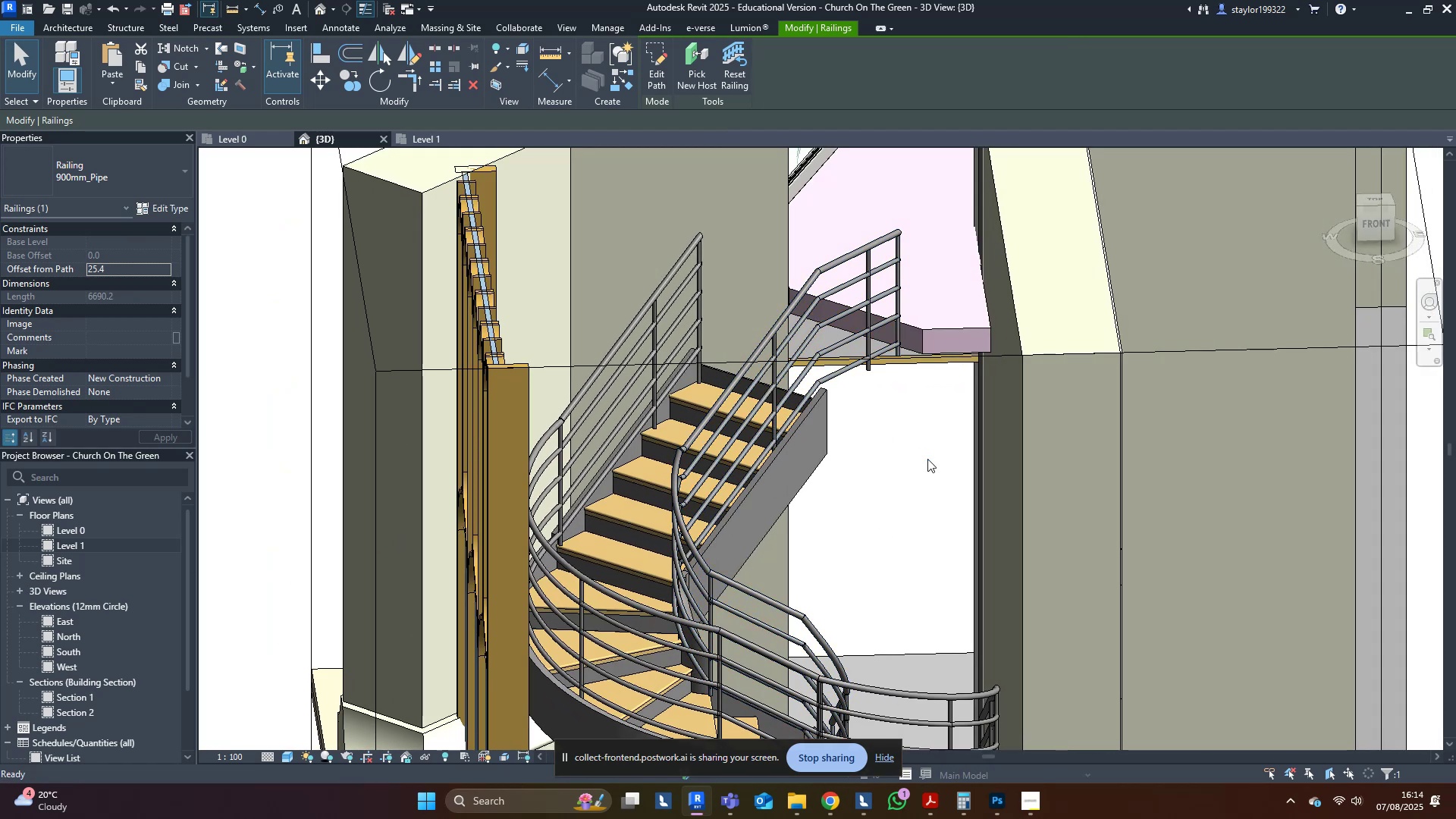 
hold_key(key=Z, duration=1.12)
 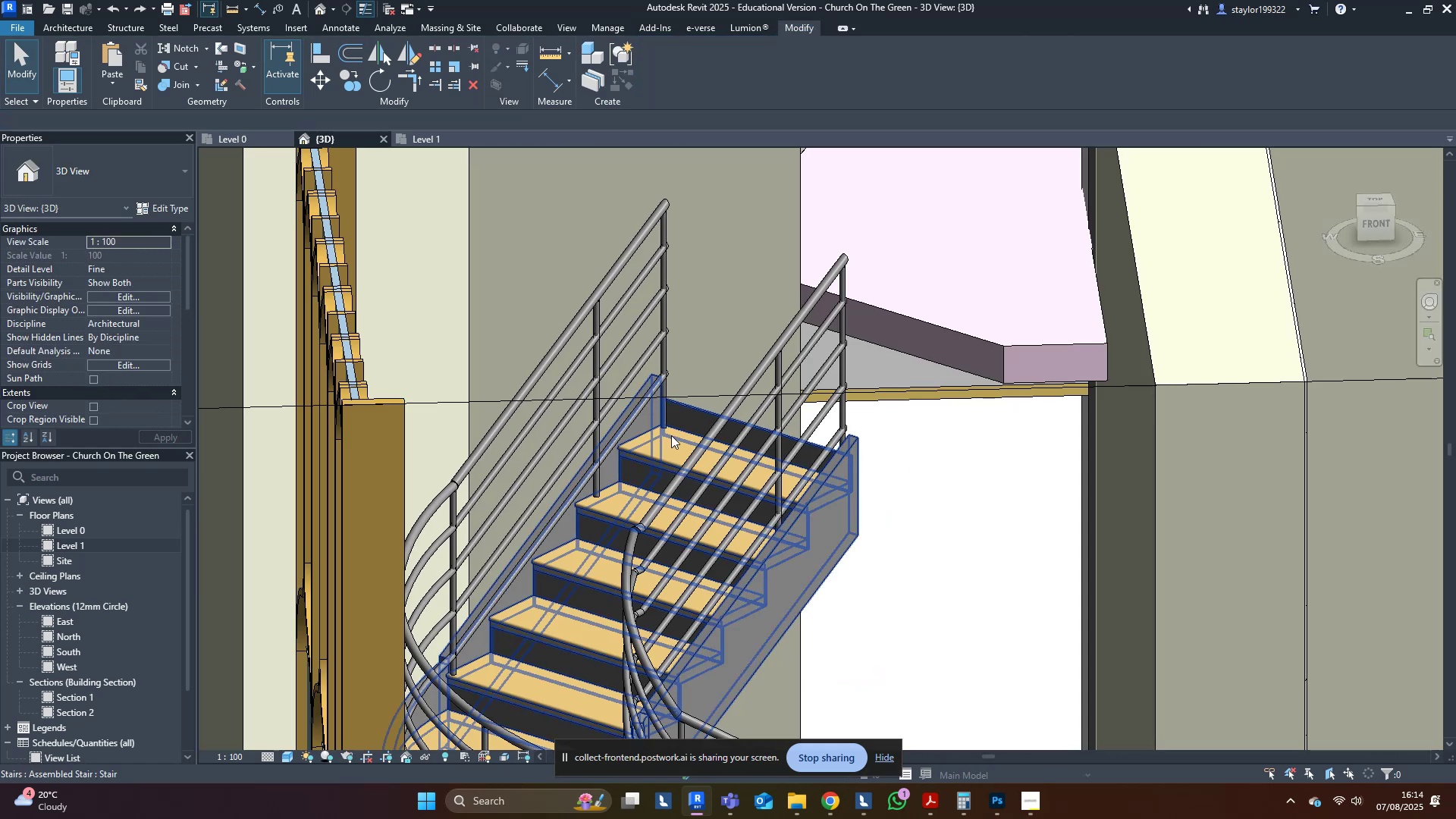 
left_click([667, 437])
 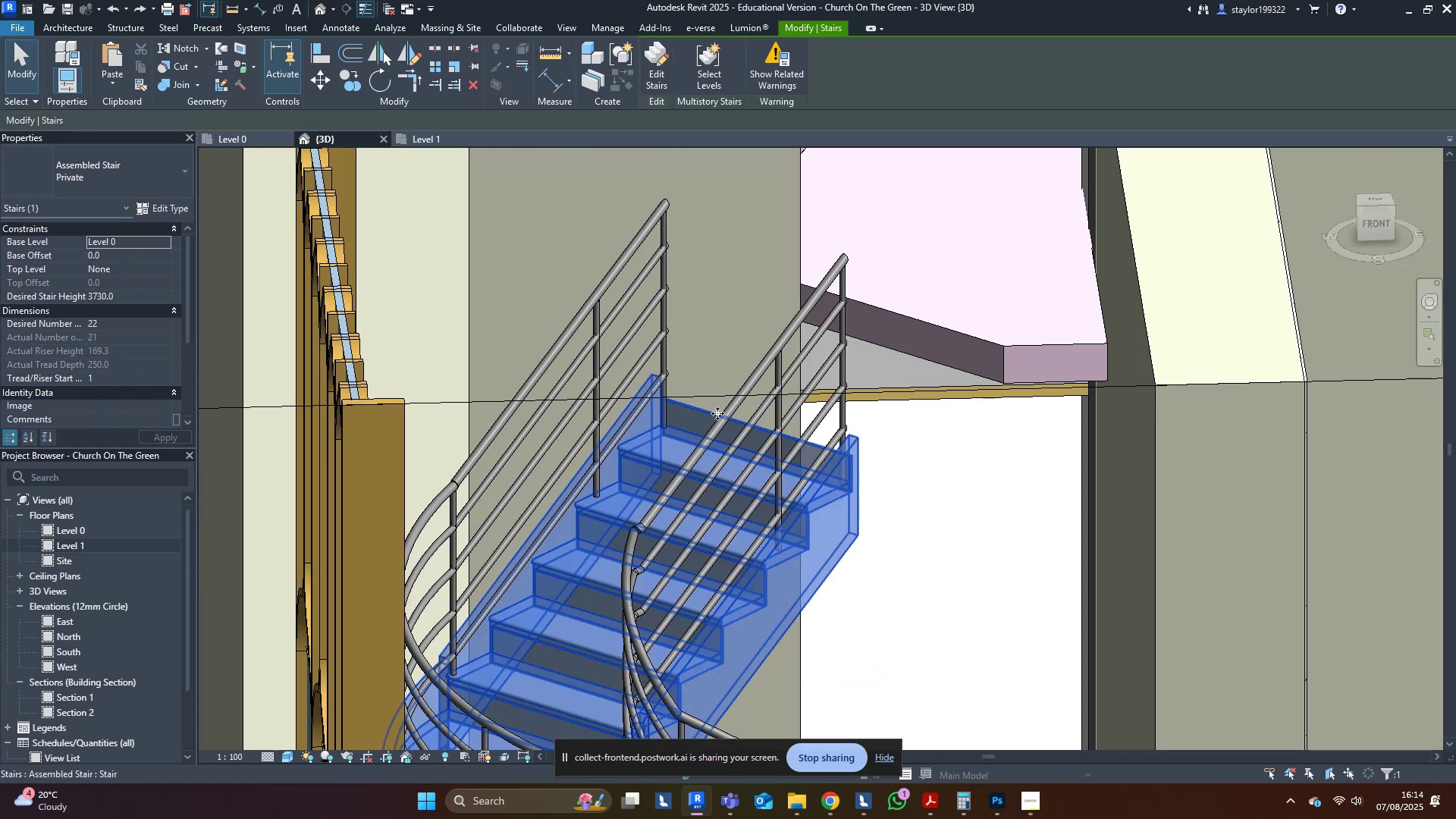 
key(Shift+ShiftLeft)
 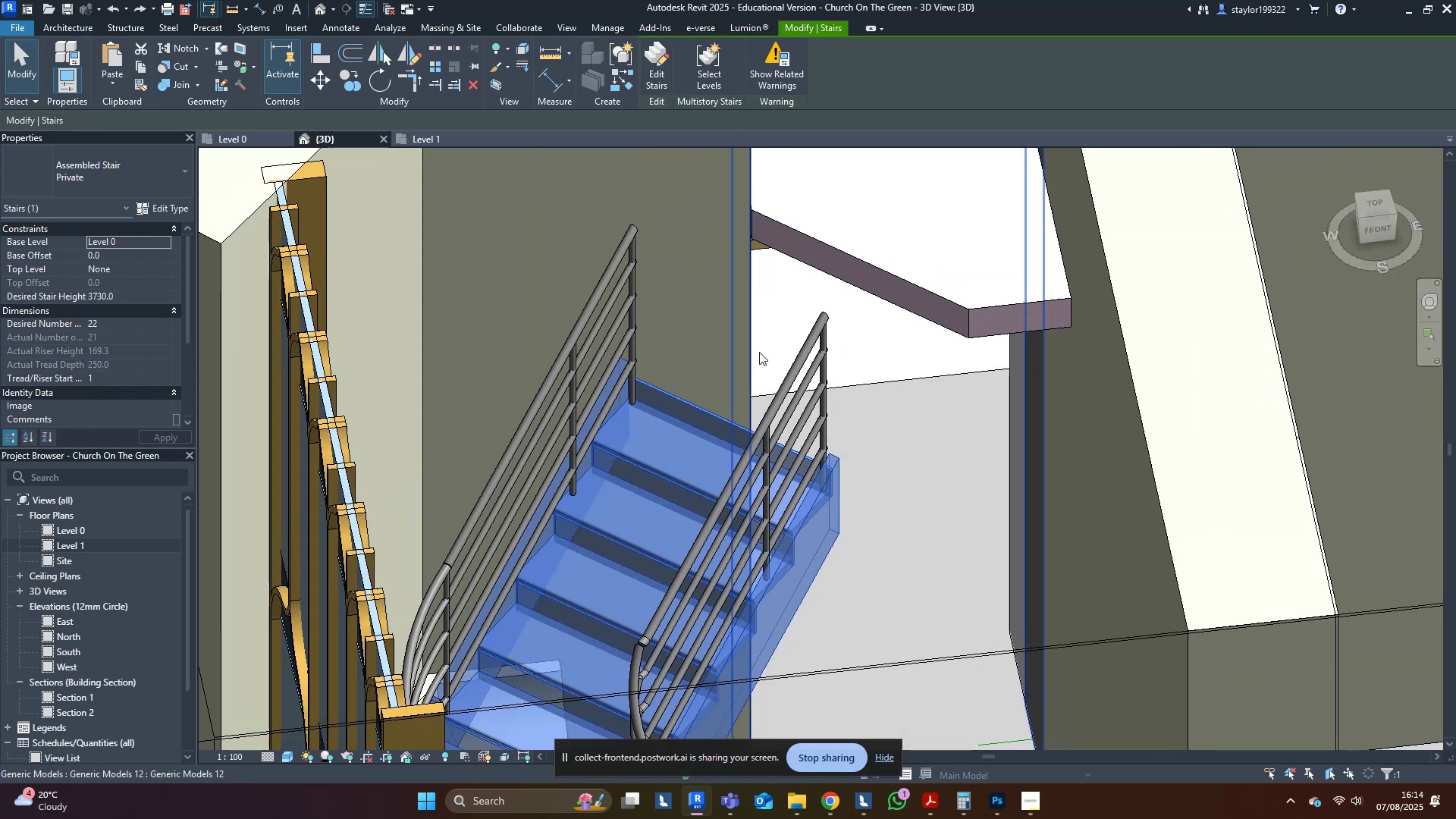 
left_click([1377, 201])
 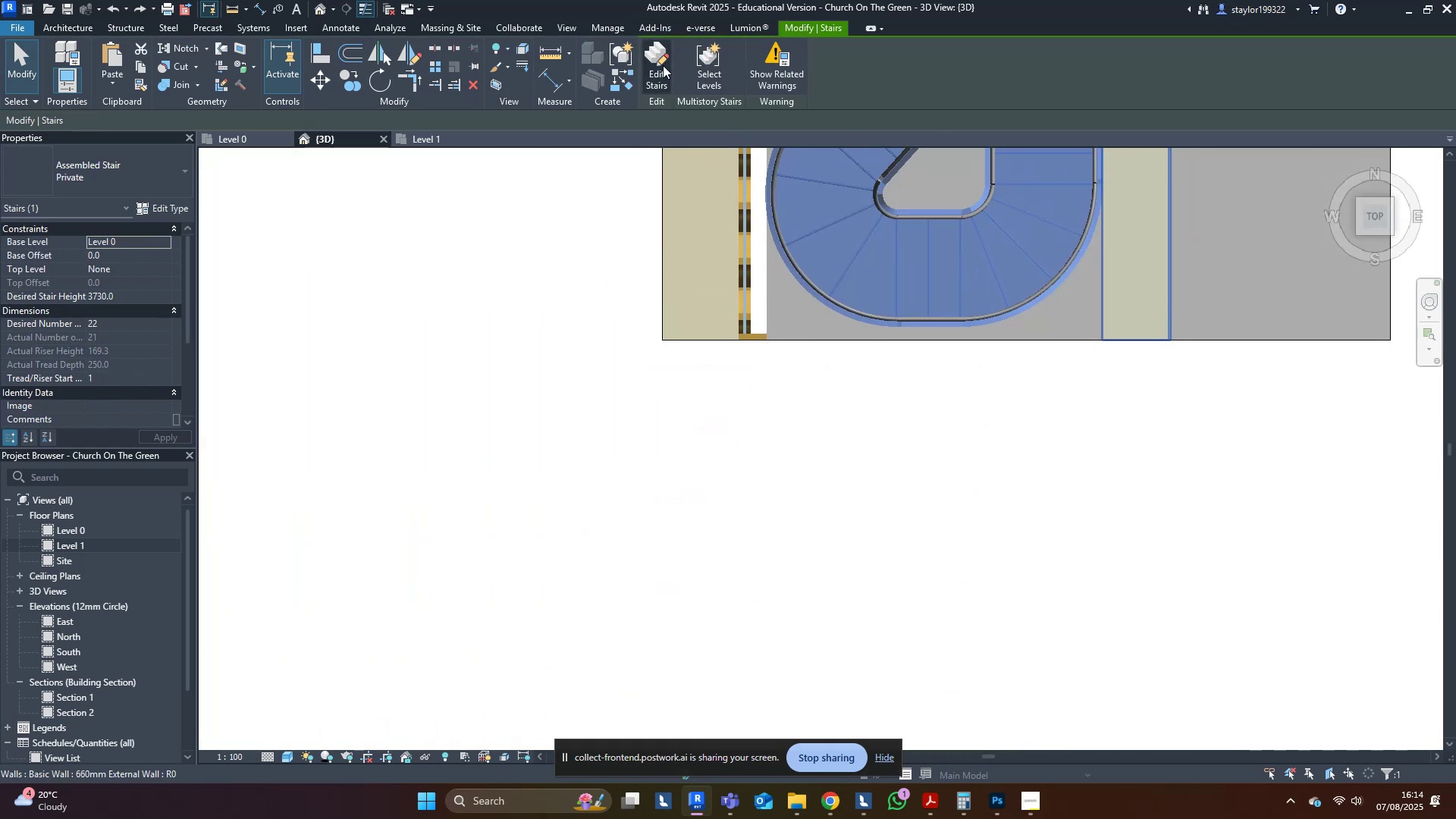 
left_click([660, 64])
 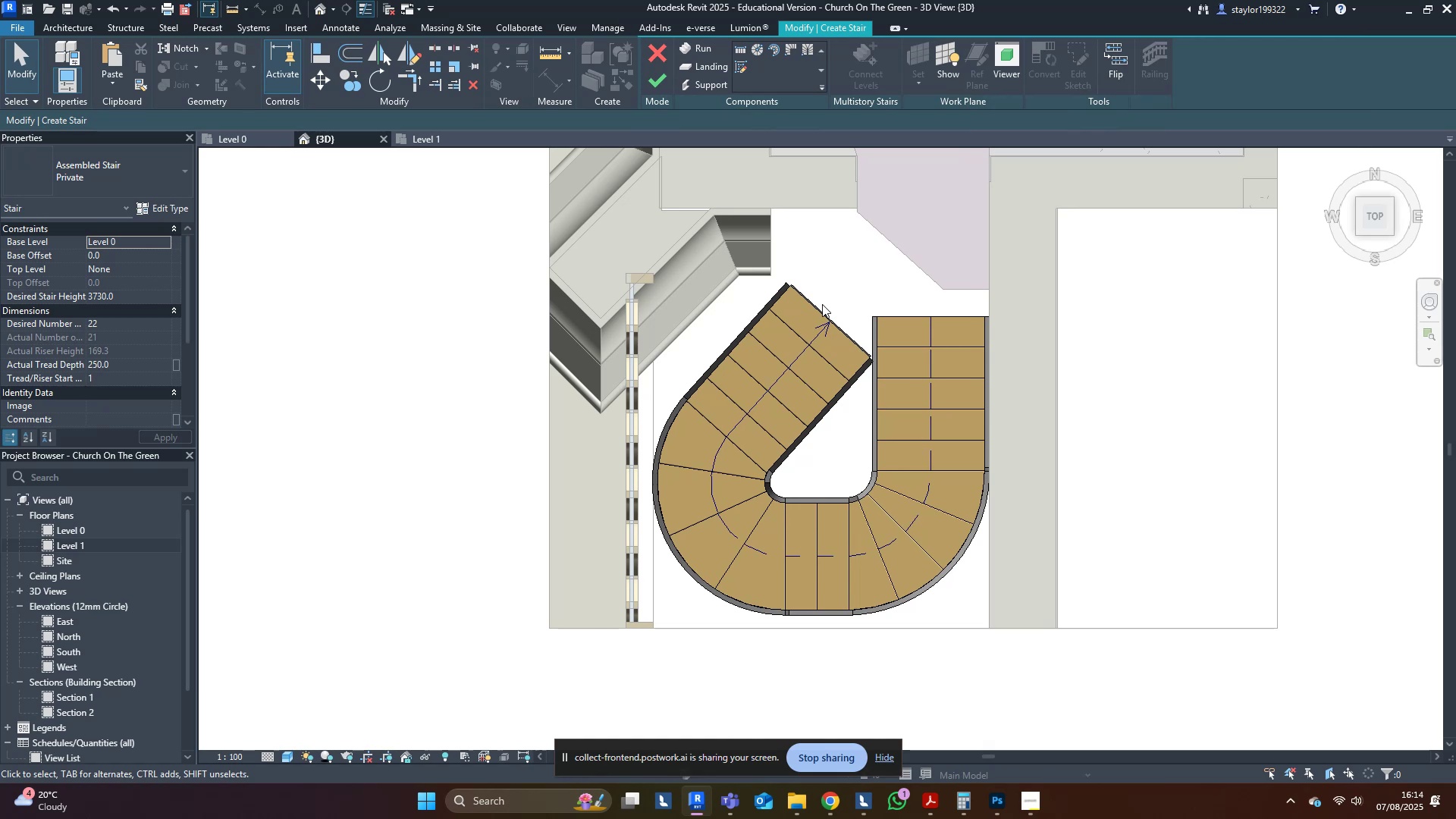 
left_click([823, 320])
 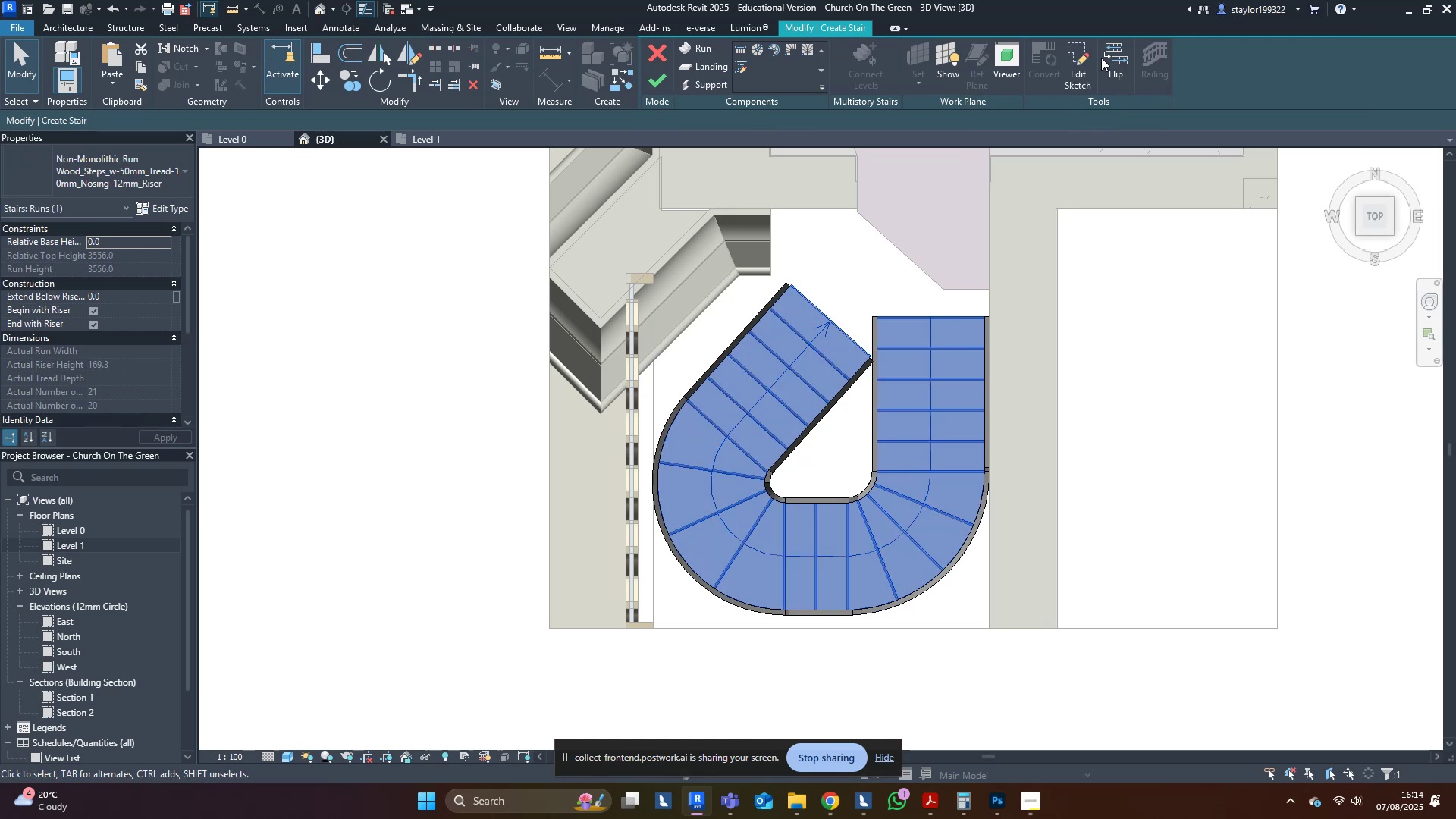 
left_click([1077, 70])
 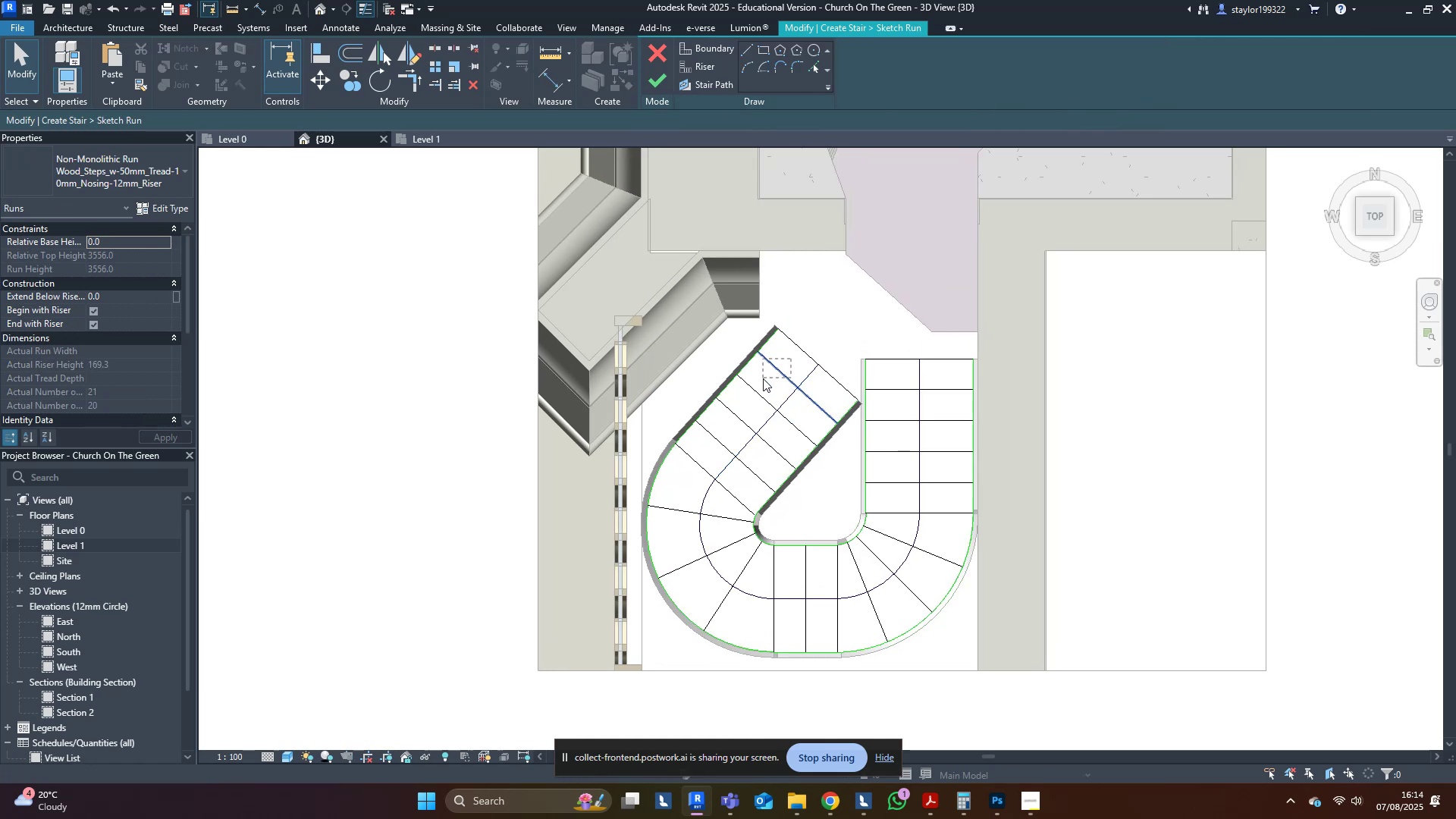 
wait(5.29)
 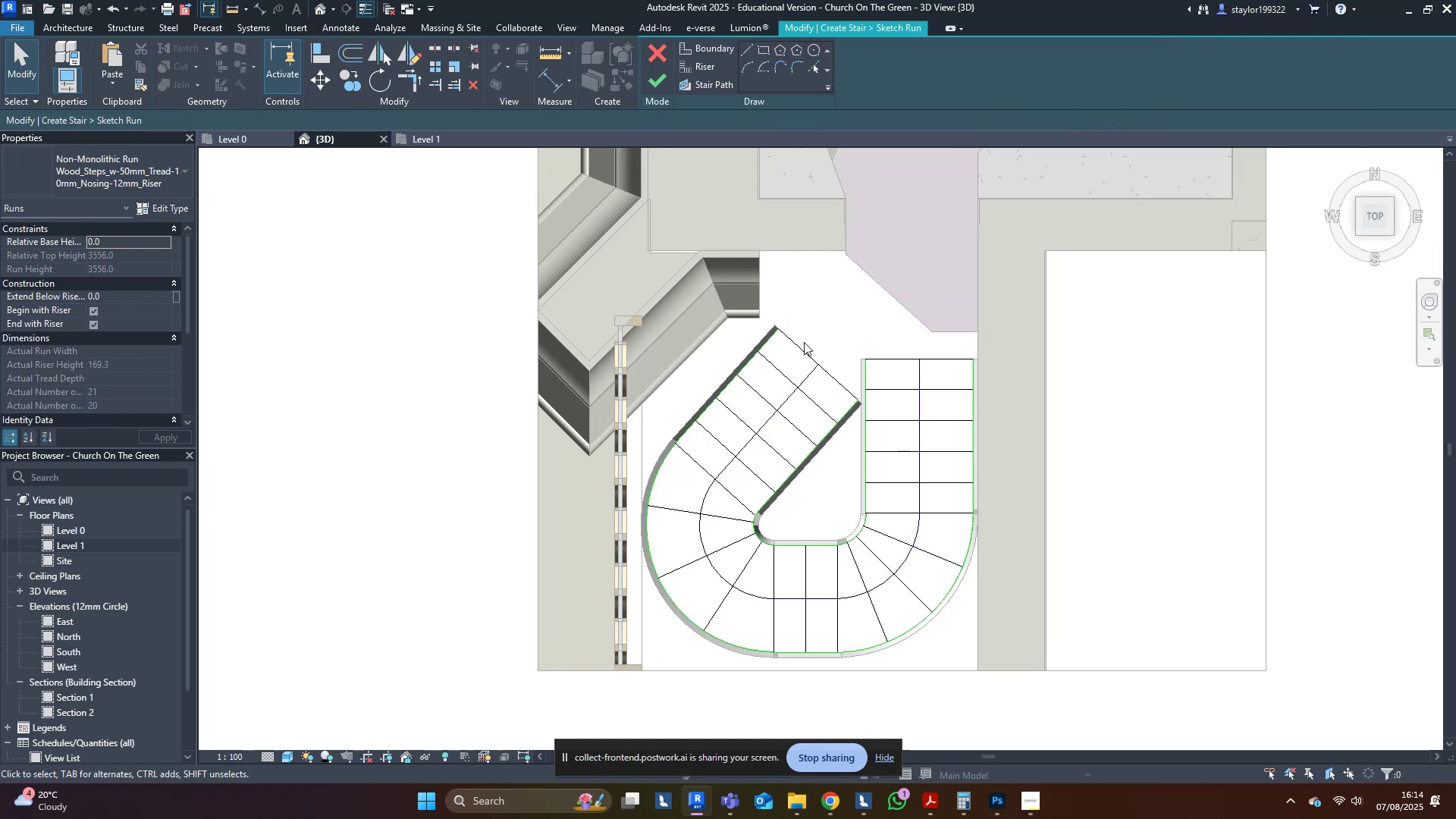 
hold_key(key=ControlLeft, duration=0.58)
left_click([755, 391])
 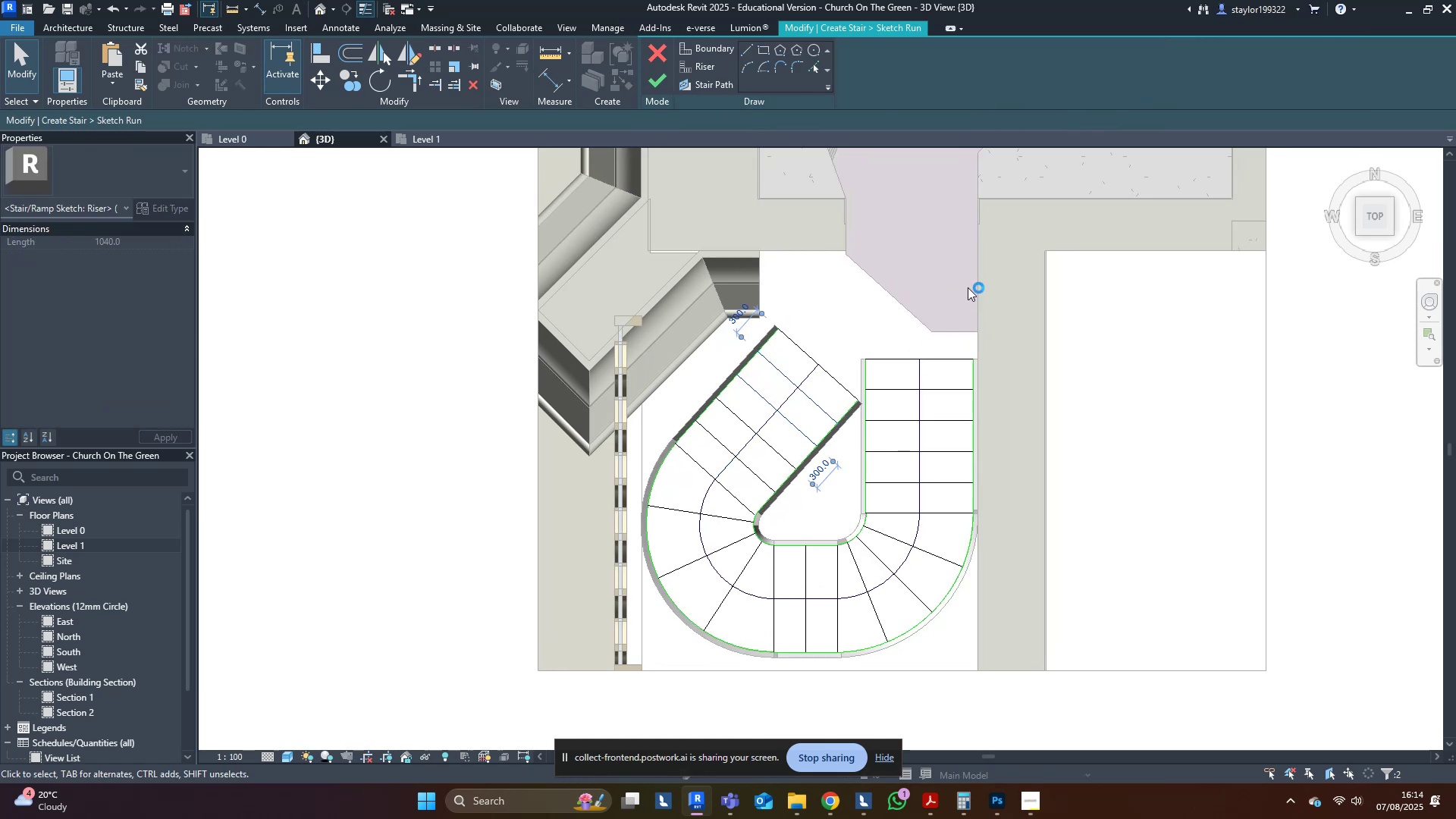 
scroll: coordinate [752, 393], scroll_direction: up, amount: 2.0
 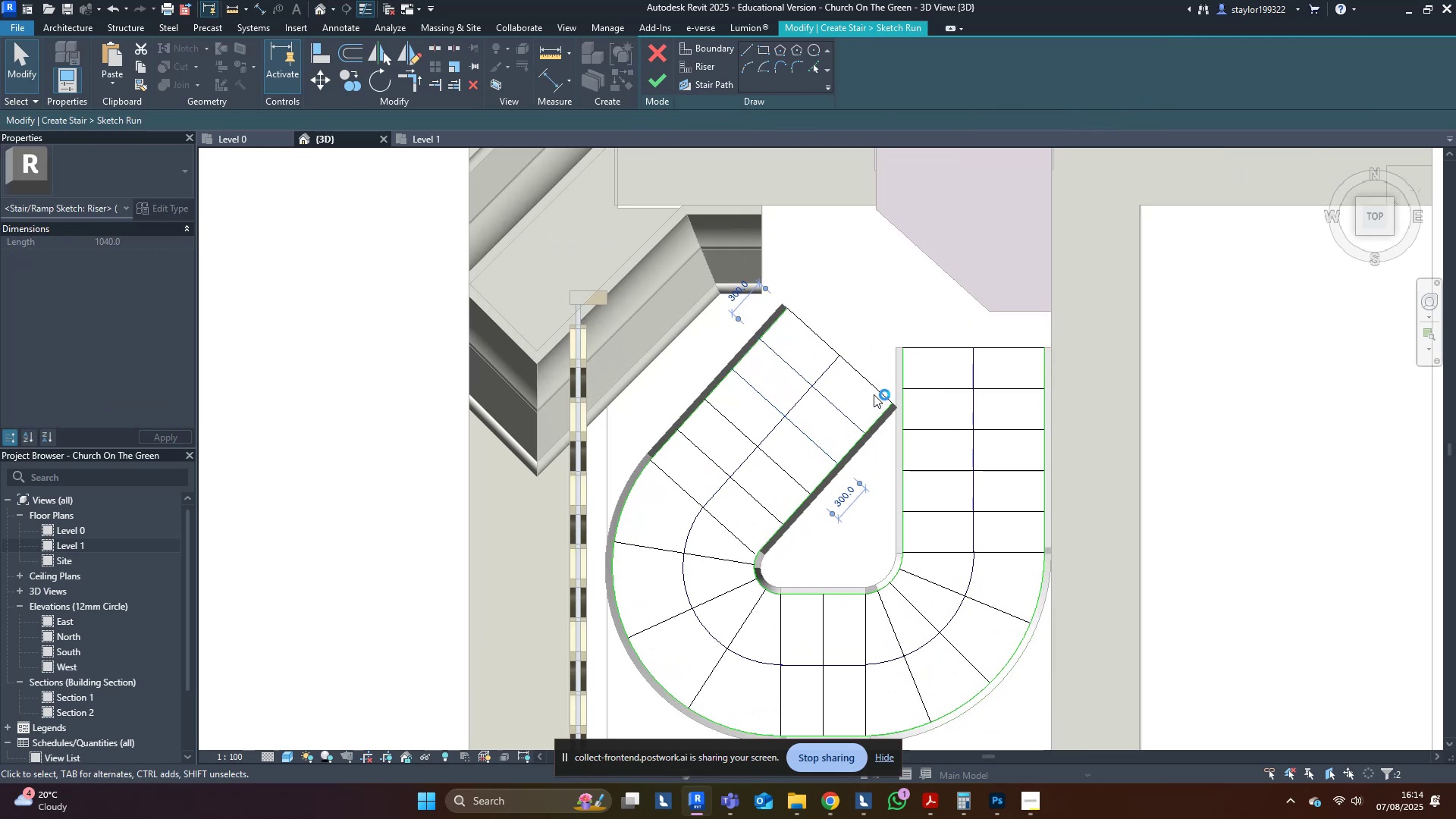 
type(mv)
 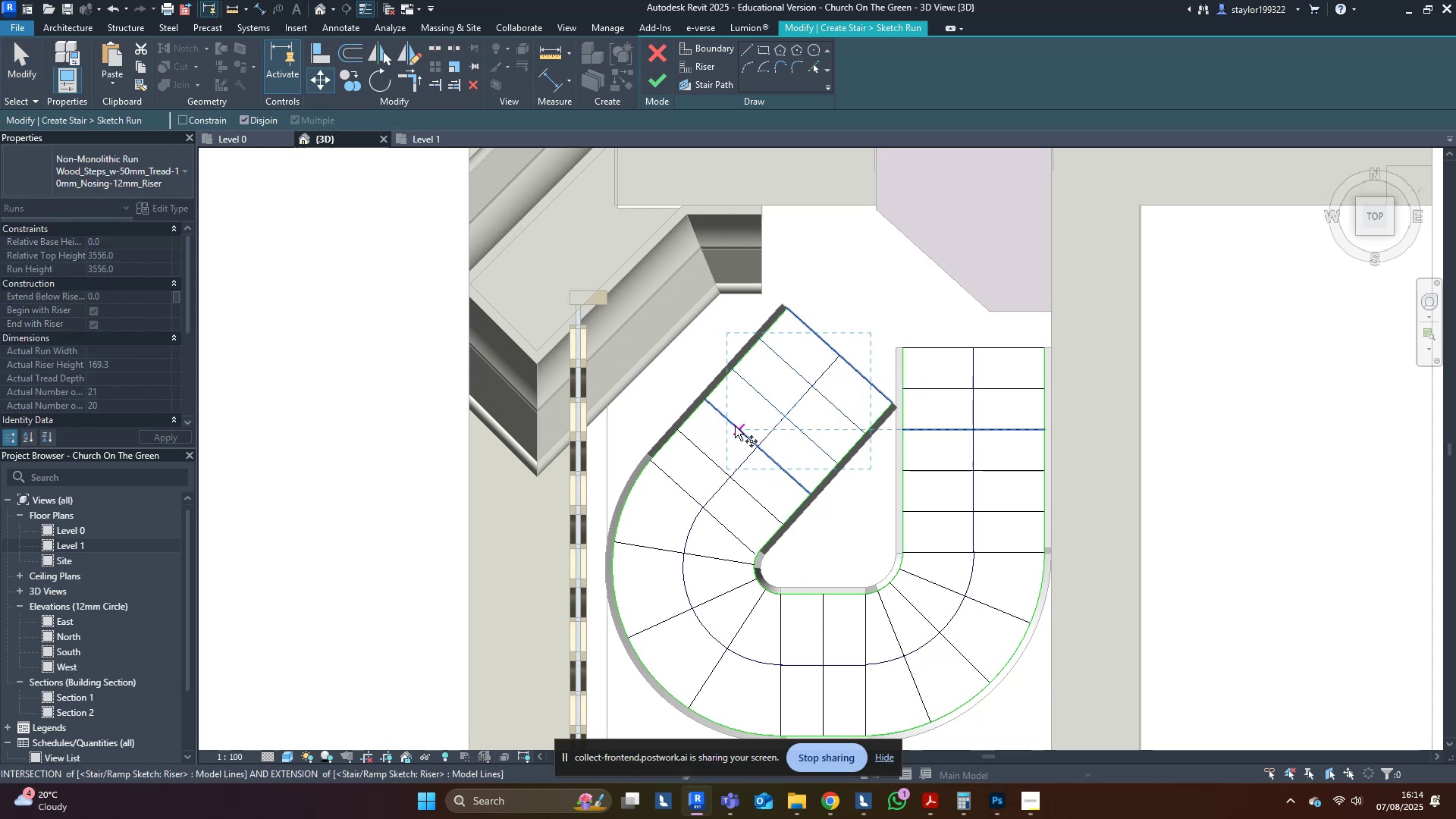 
left_click([736, 426])
 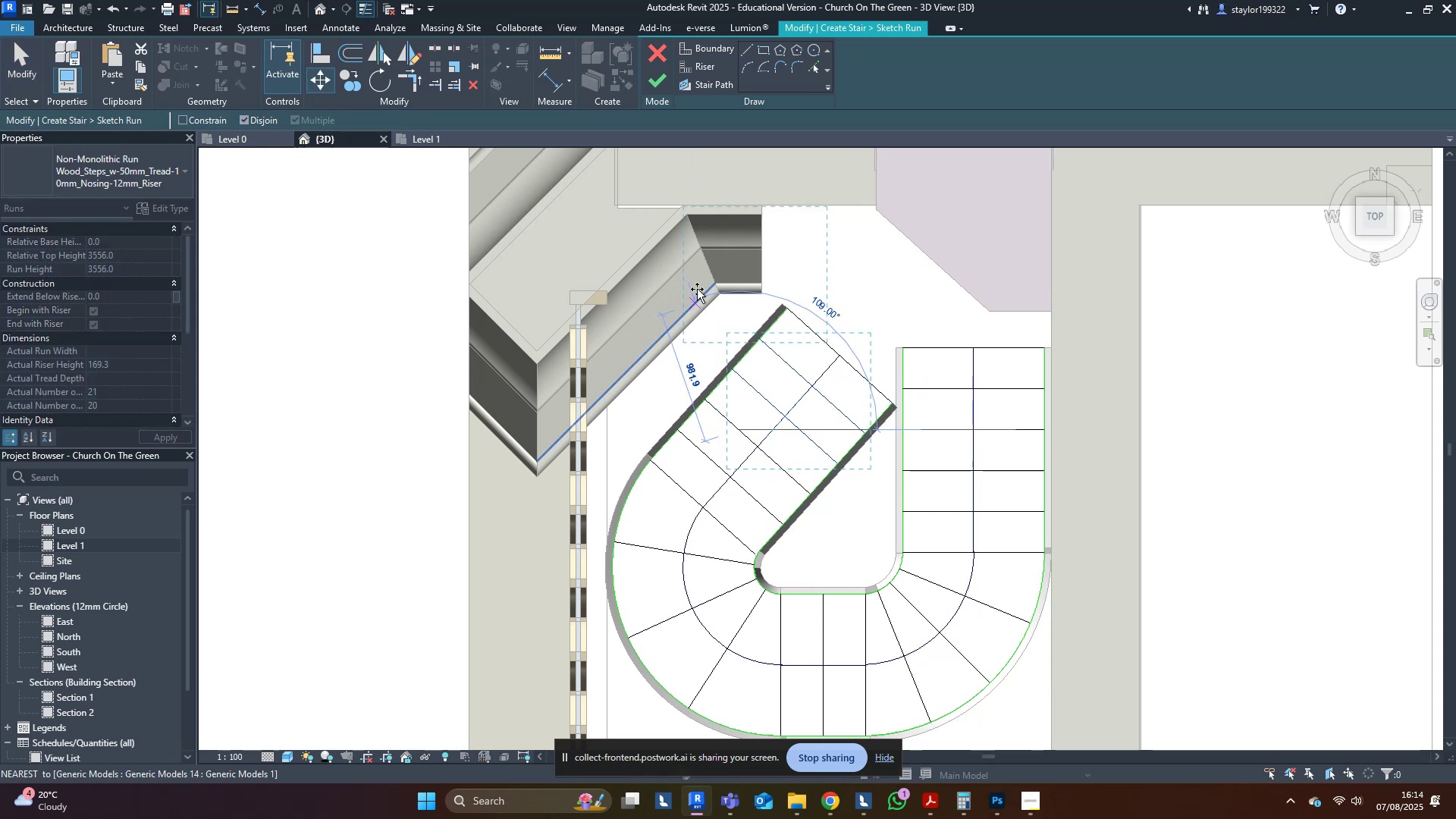 
hold_key(key=ControlLeft, duration=1.53)
 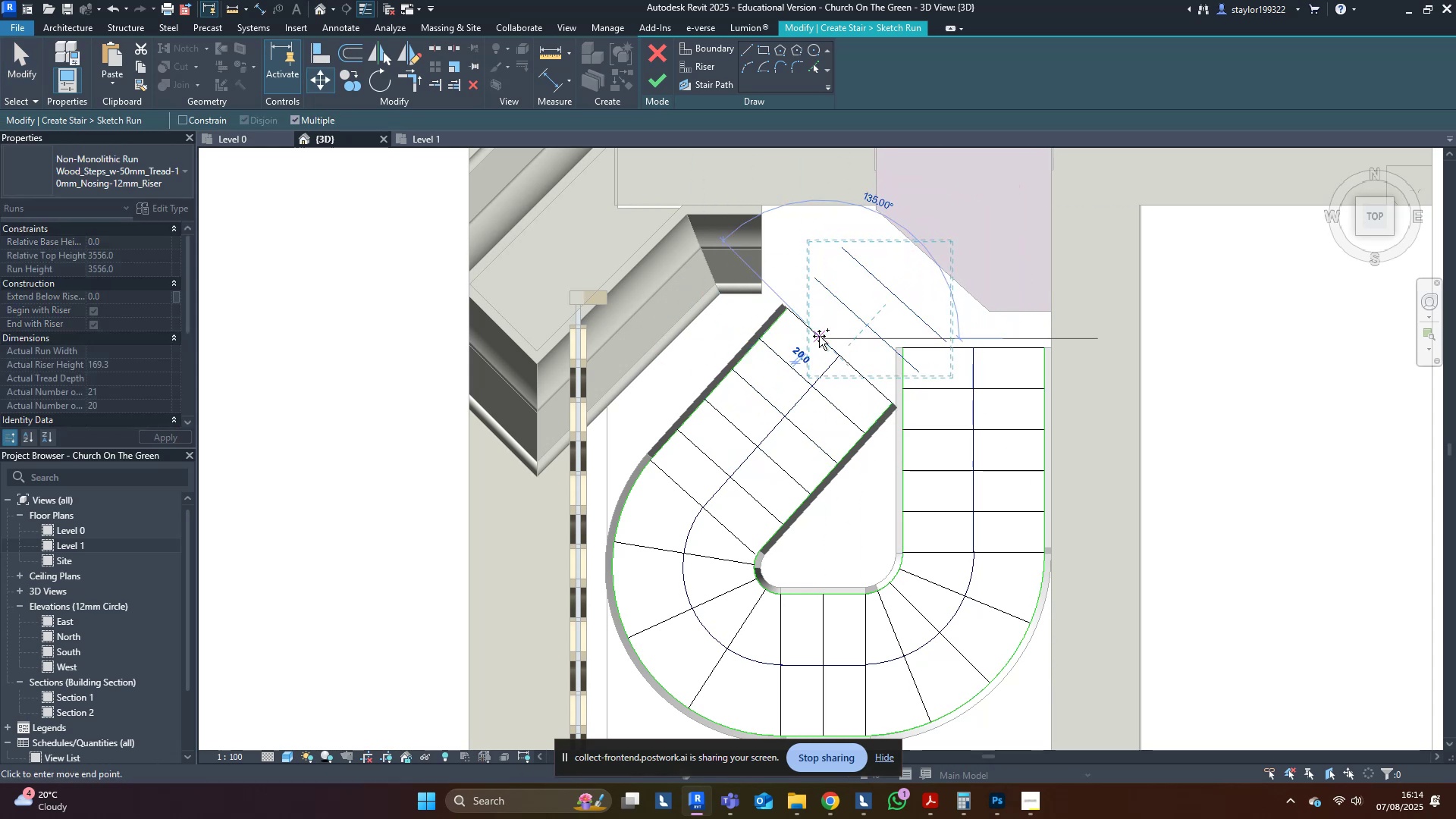 
hold_key(key=ControlLeft, duration=0.7)
 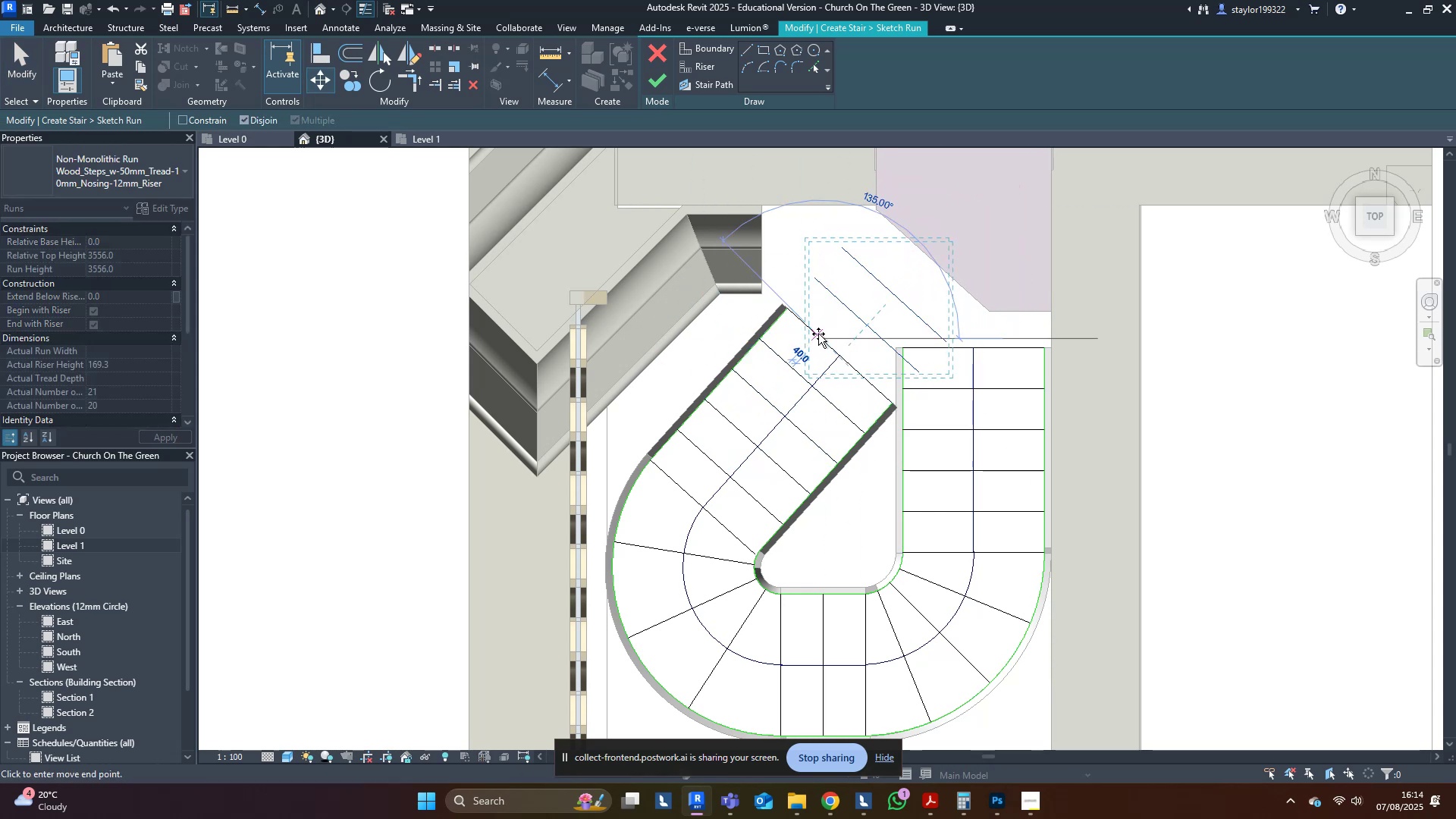 
key(Escape)
 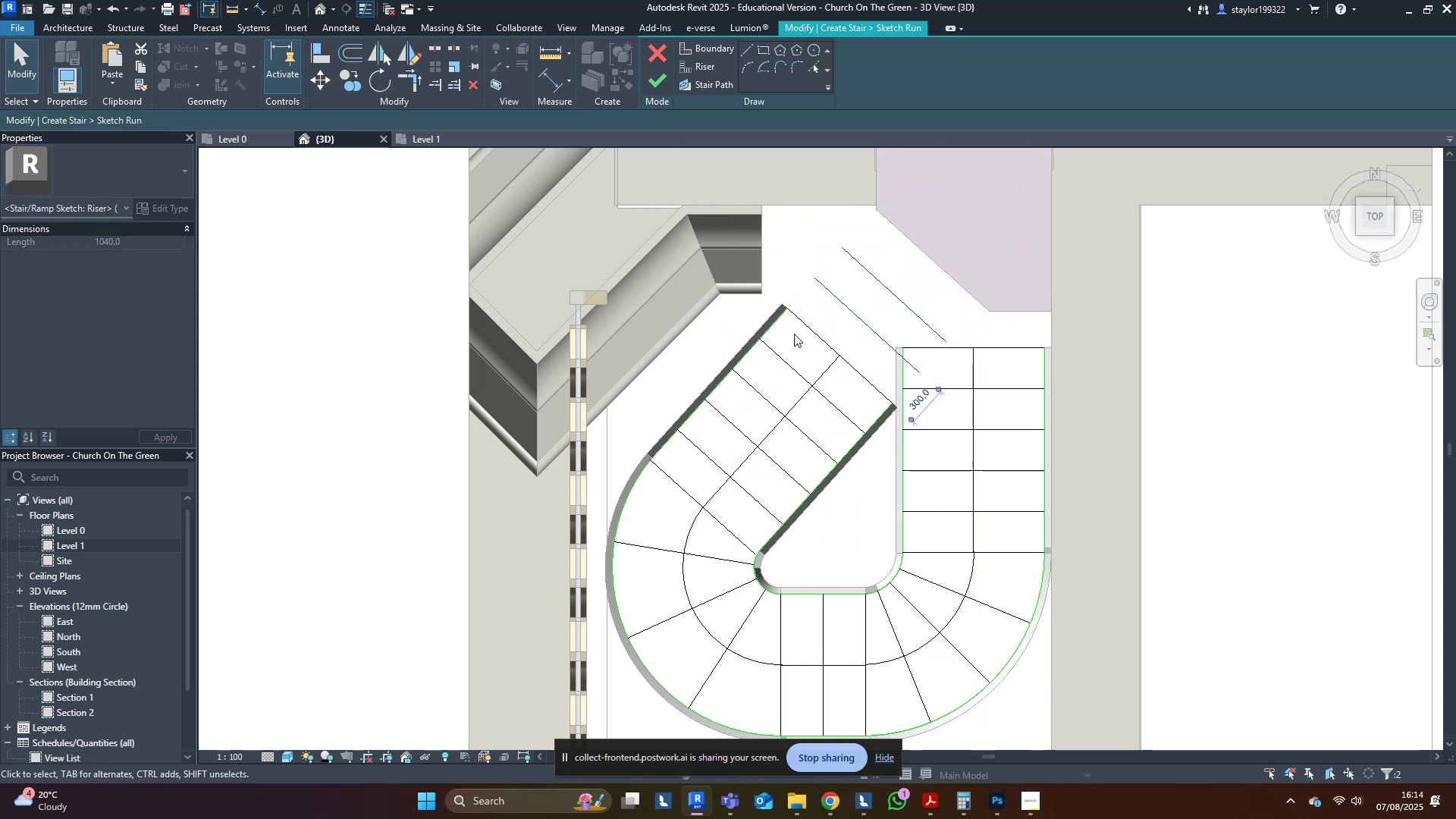 
key(Escape)
 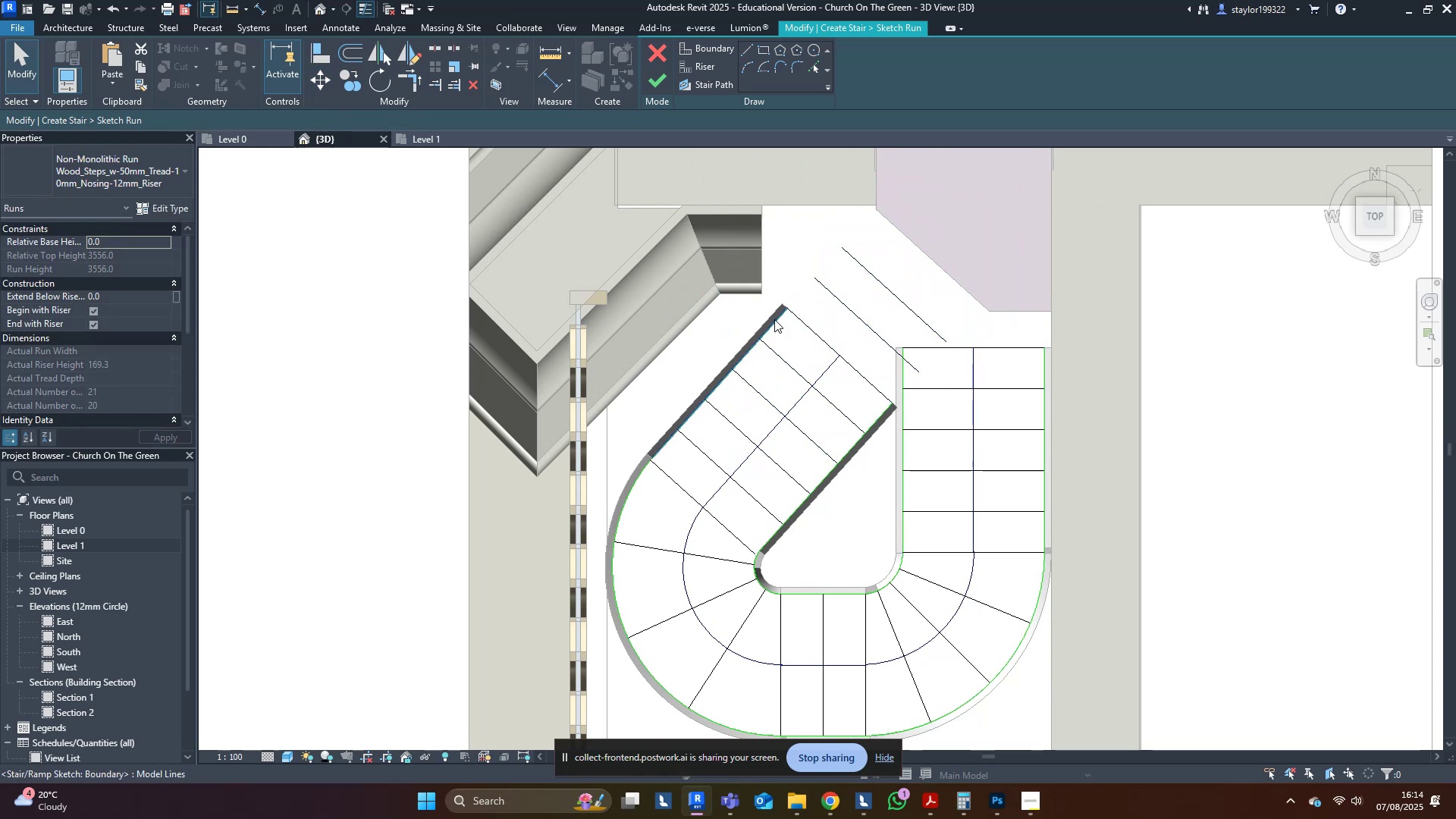 
left_click([774, 318])
 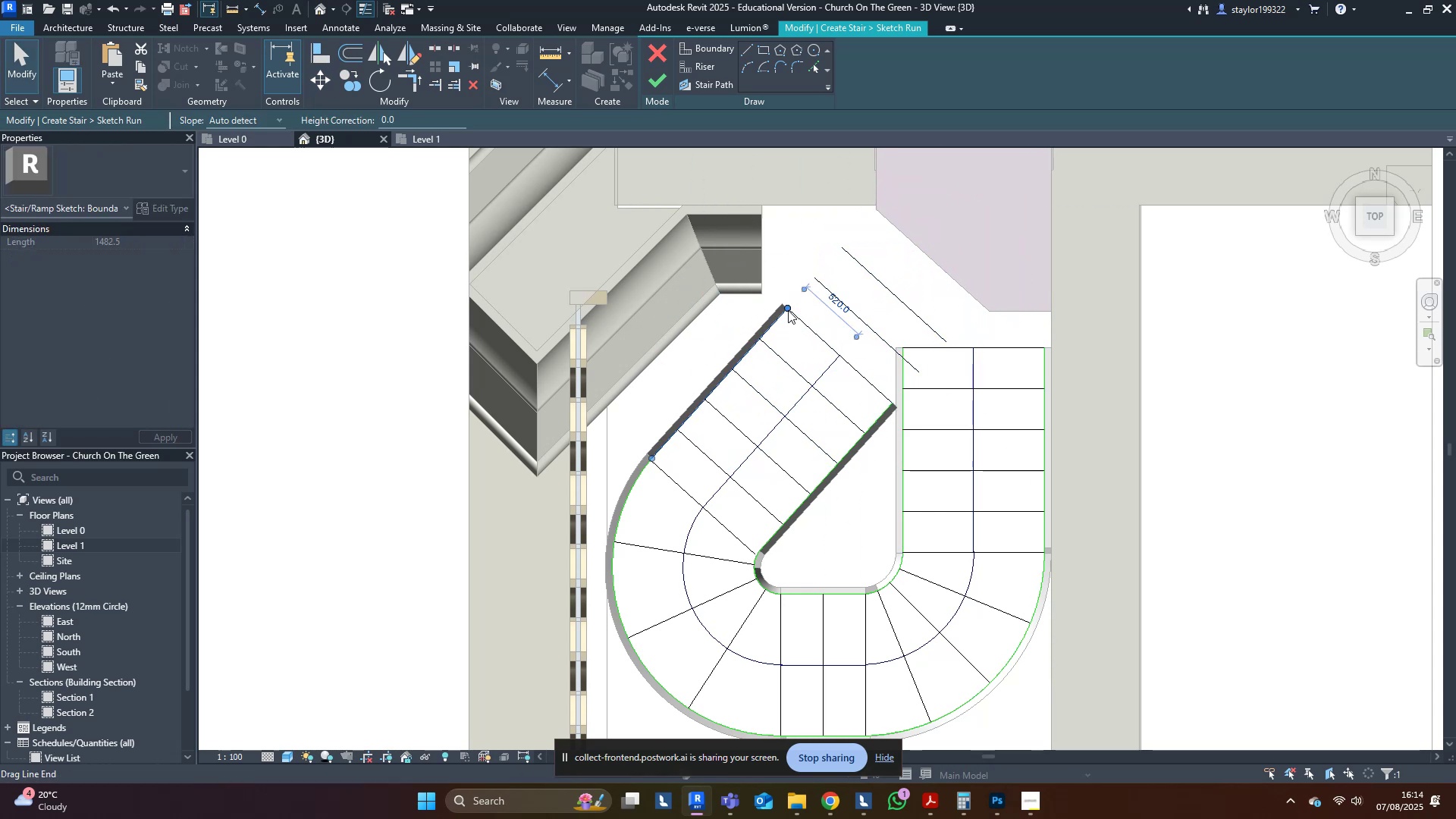 
left_click_drag(start_coordinate=[789, 309], to_coordinate=[840, 249])
 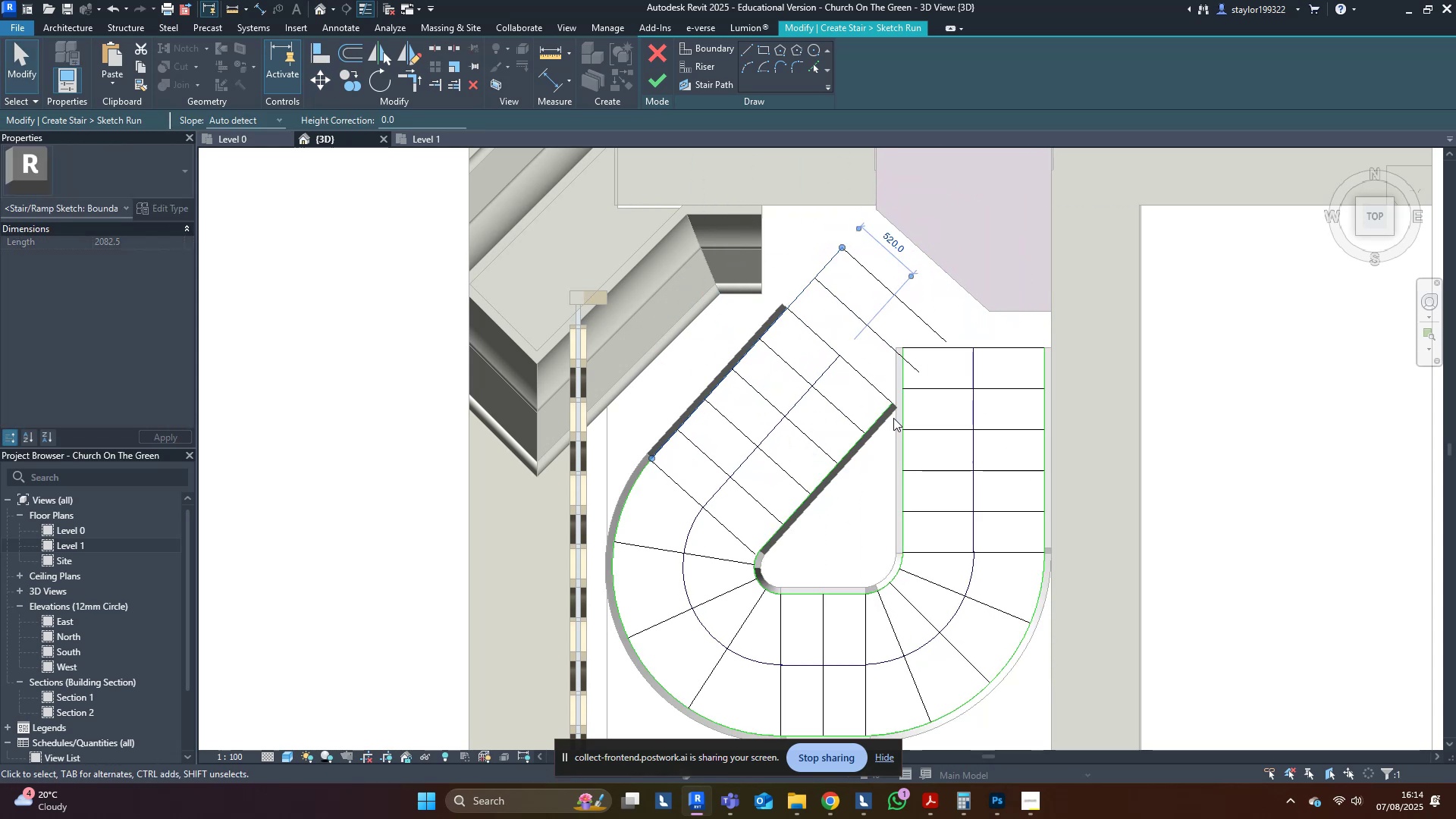 
hold_key(key=ShiftLeft, duration=0.53)
 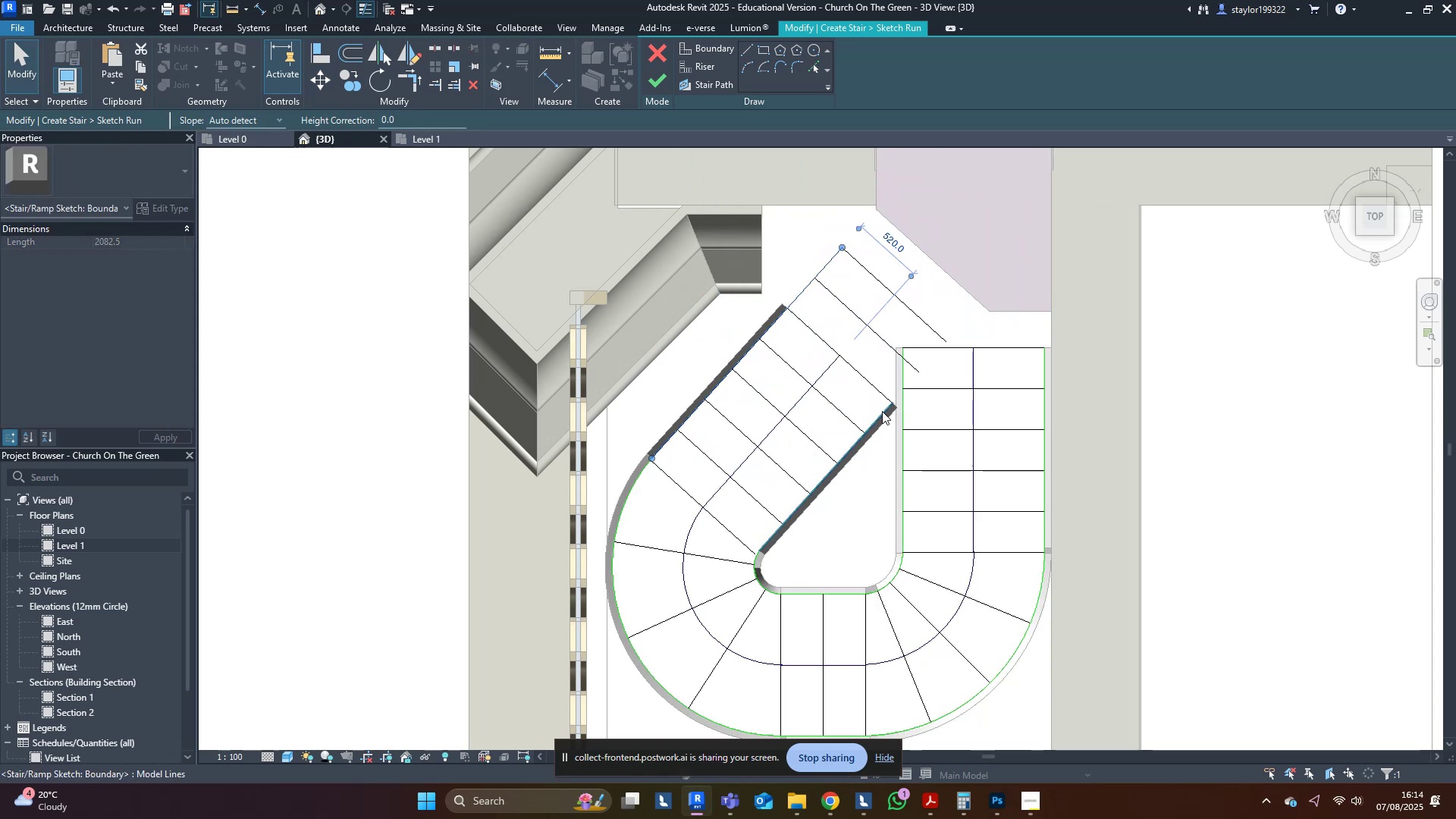 
left_click([877, 421])
 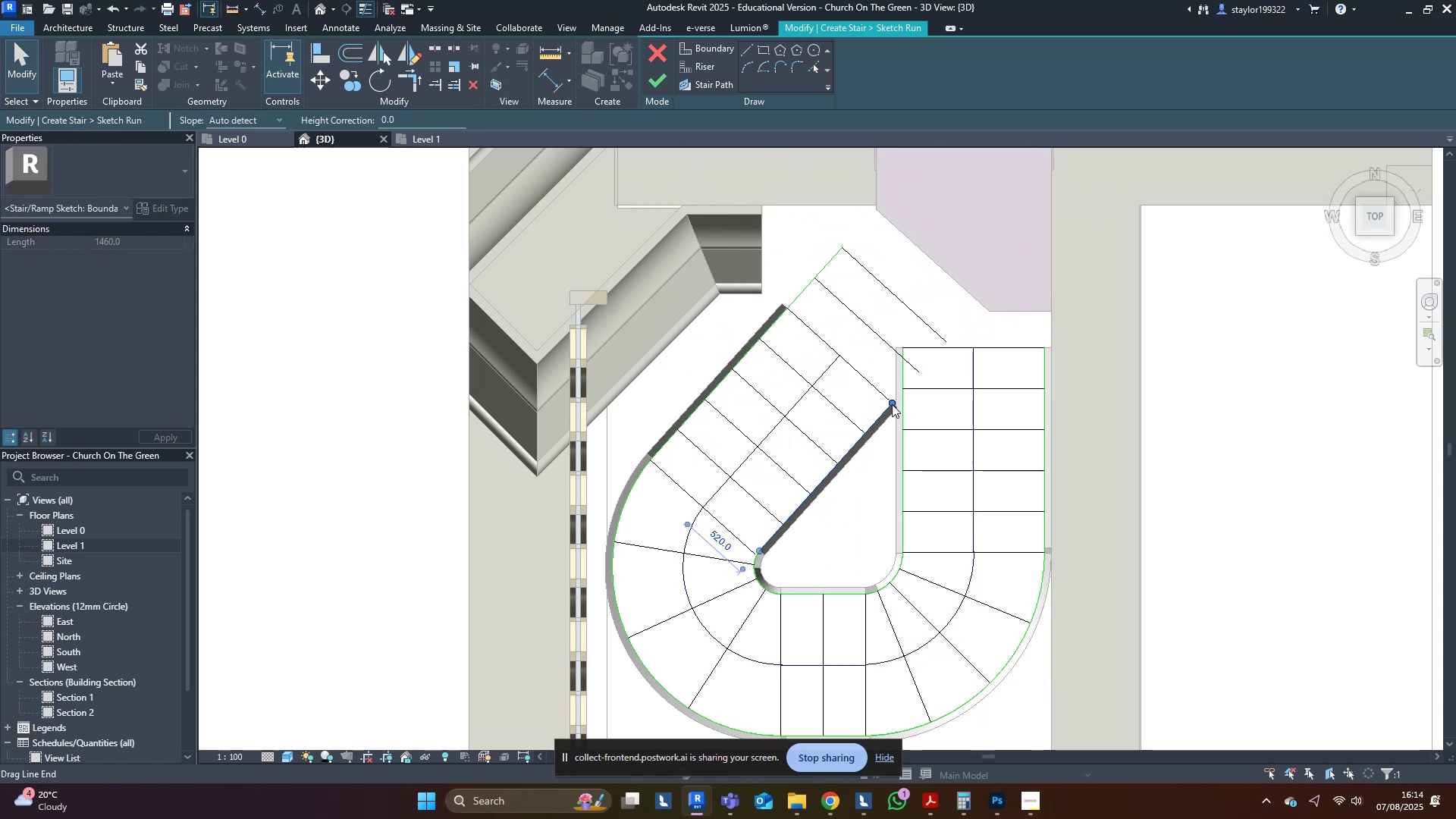 
left_click_drag(start_coordinate=[892, 404], to_coordinate=[943, 343])
 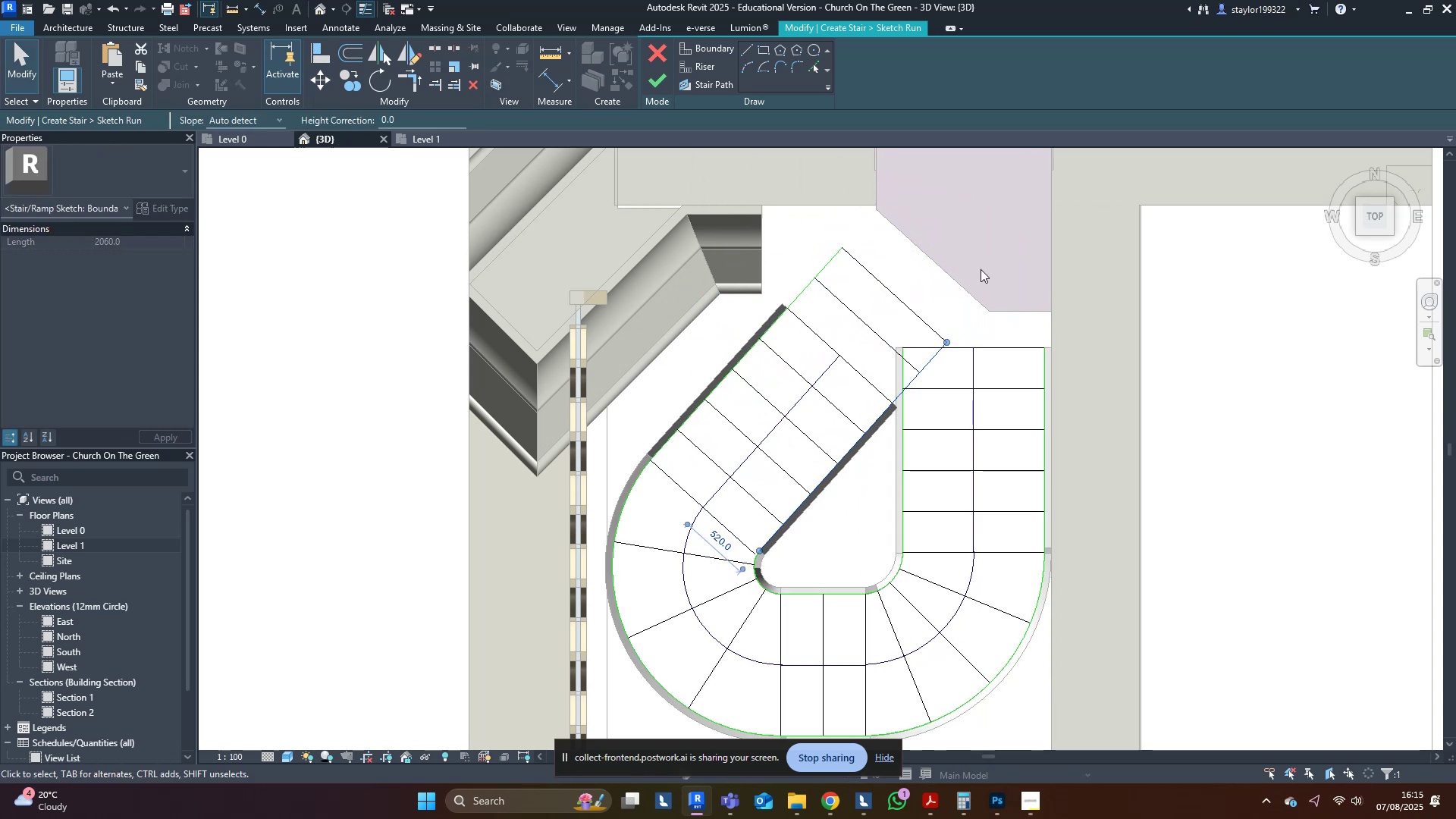 
hold_key(key=ShiftLeft, duration=0.64)
 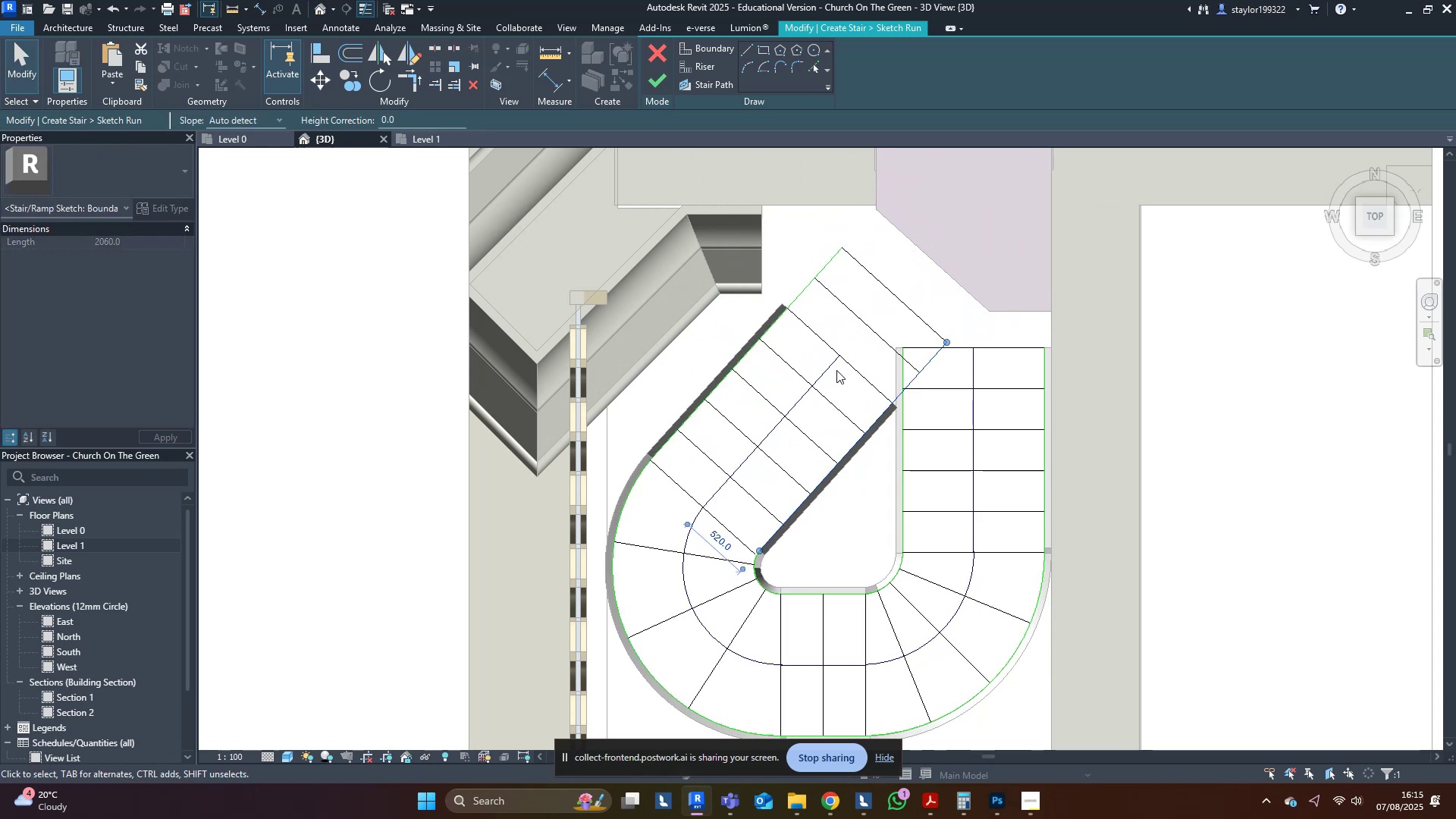 
left_click([825, 376])
 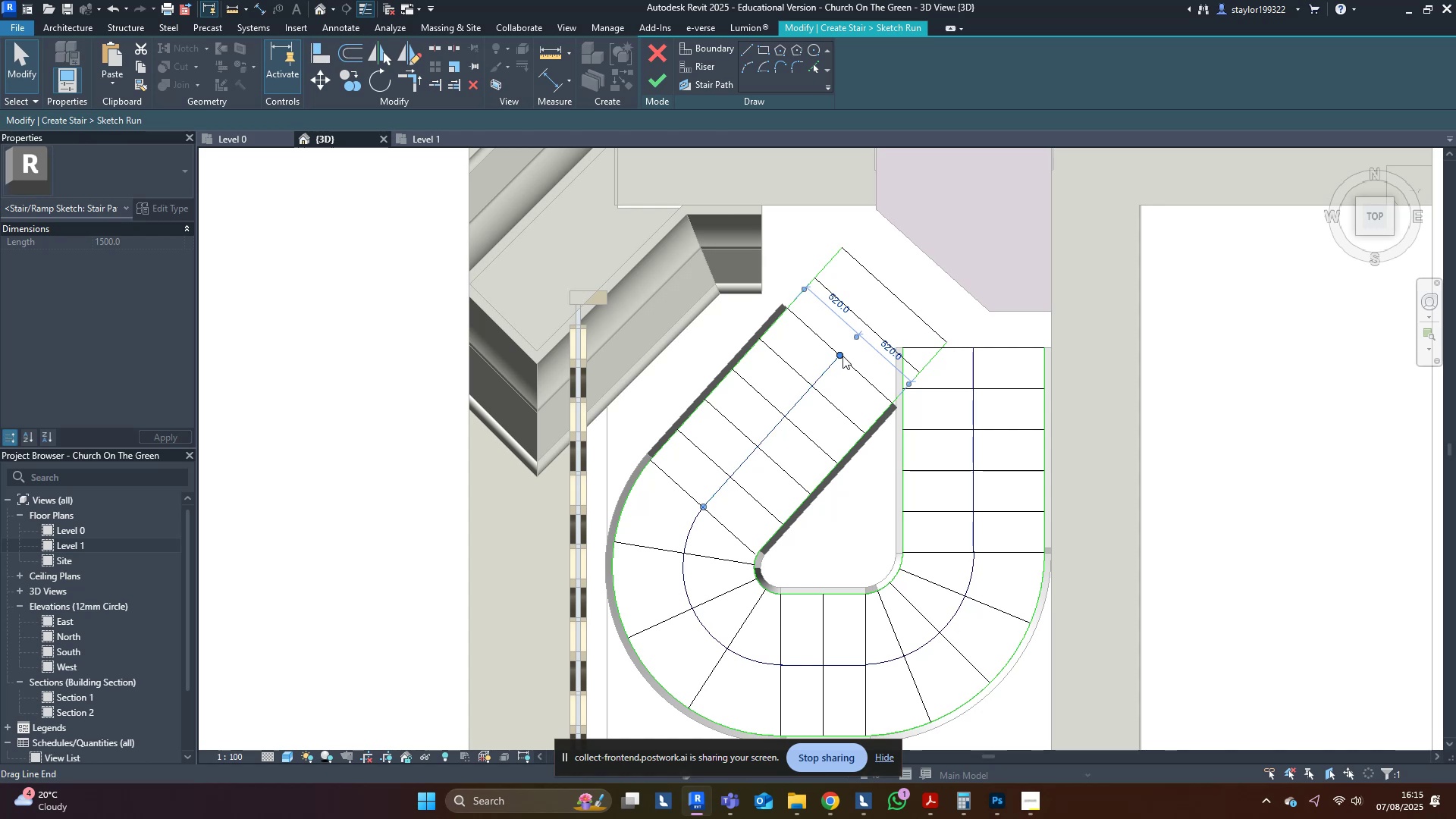 
left_click_drag(start_coordinate=[840, 354], to_coordinate=[897, 292])
 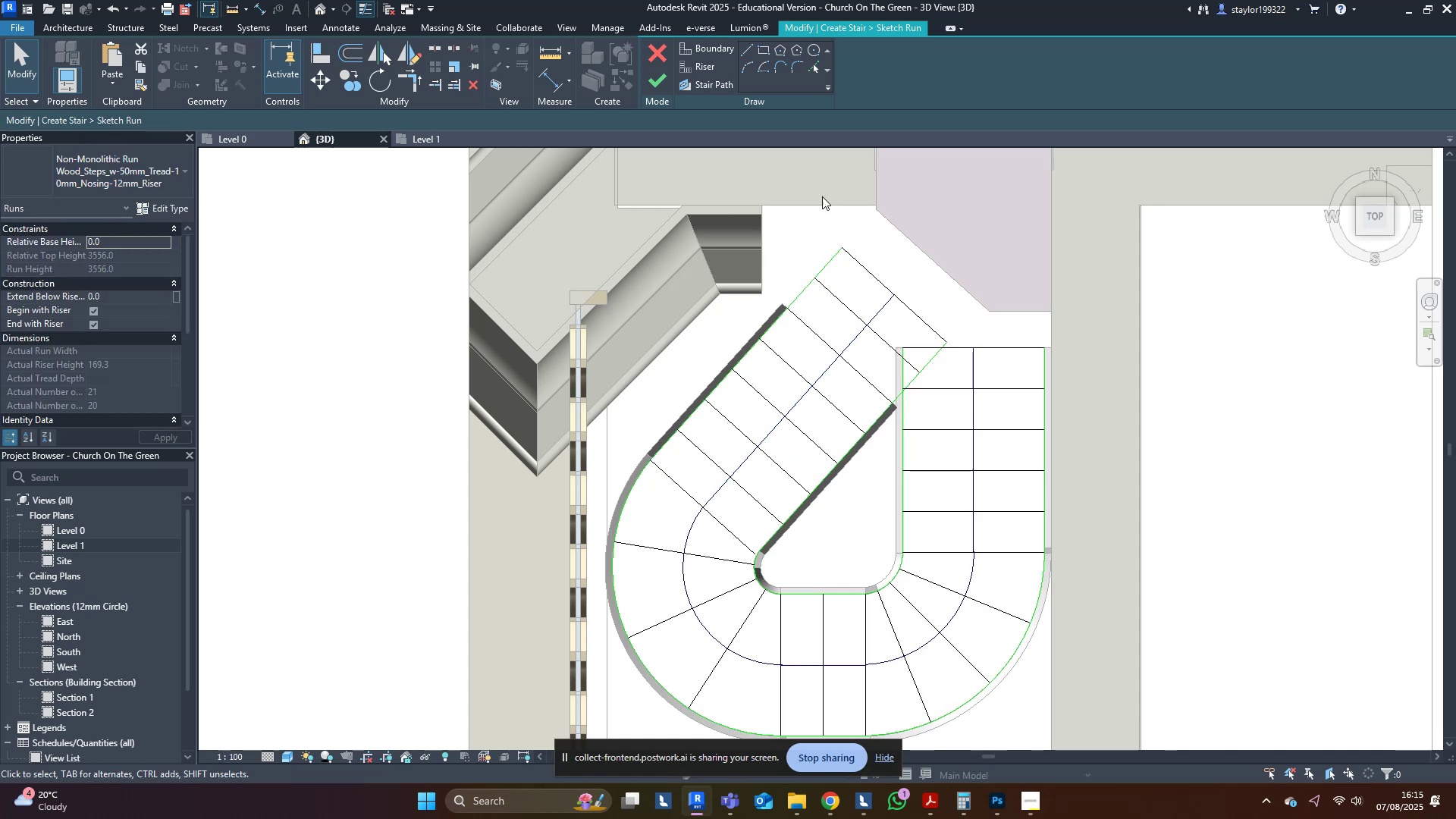 
hold_key(key=ShiftLeft, duration=0.53)
 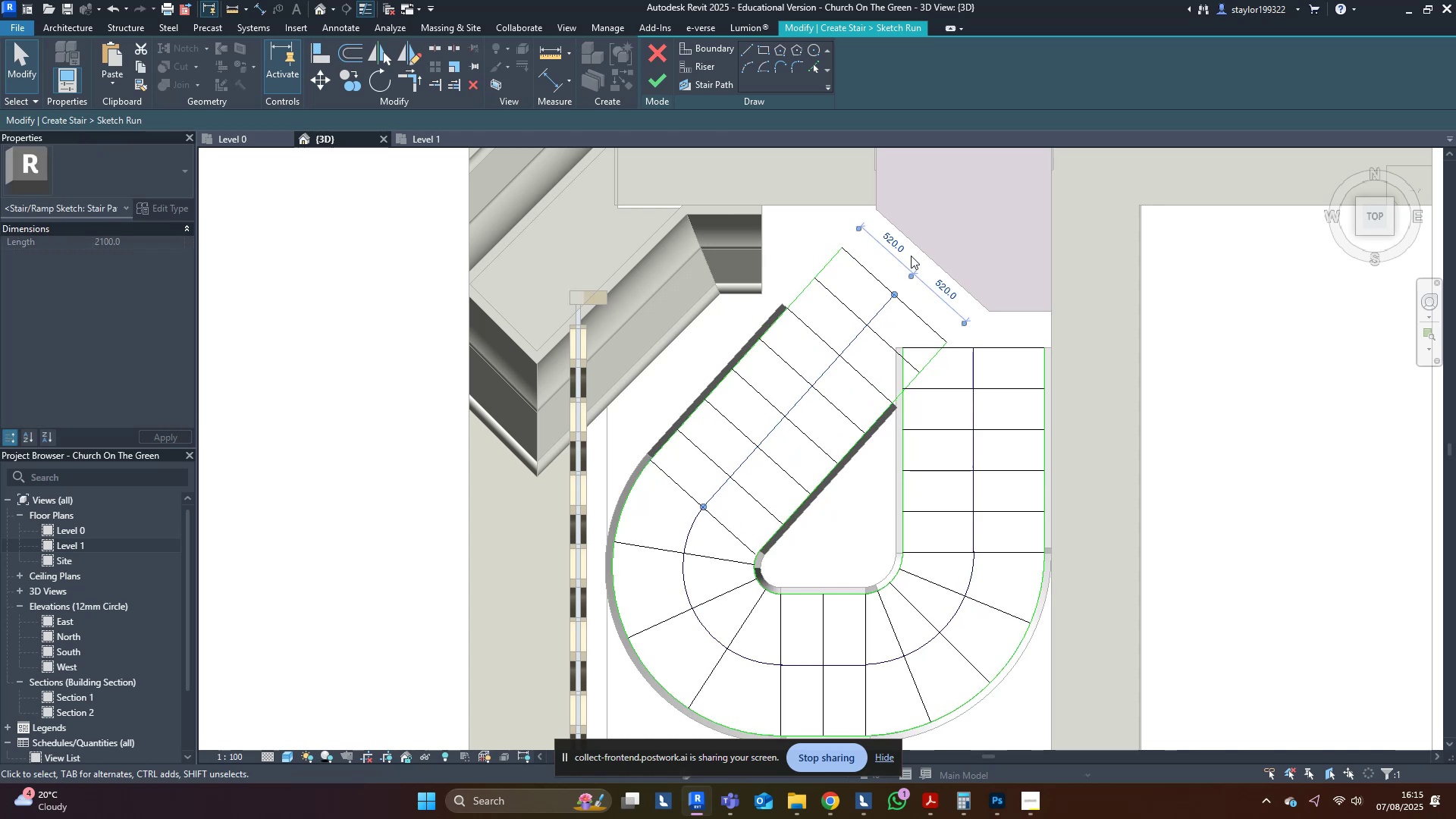 
left_click([911, 256])
 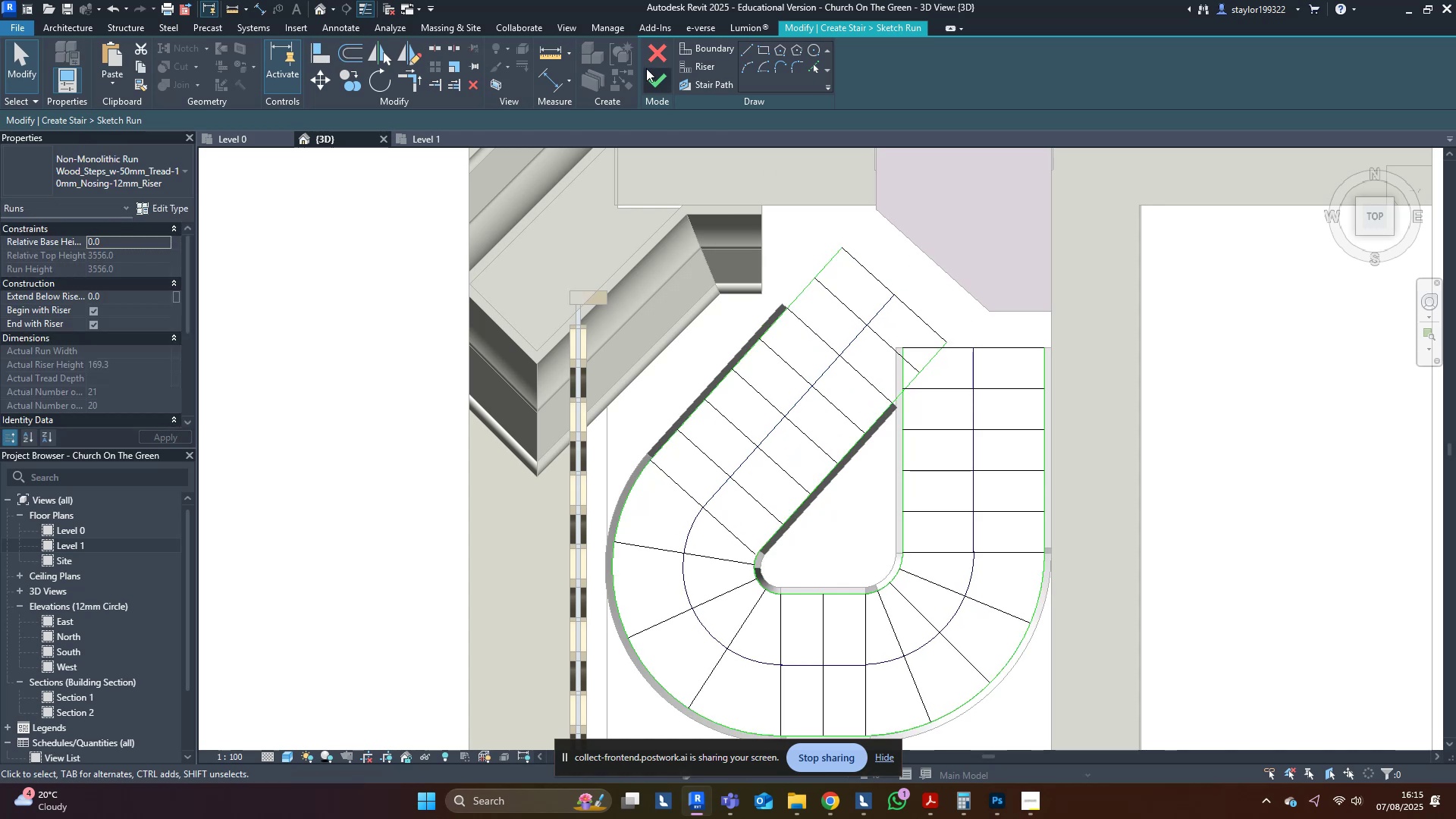 
left_click([661, 82])
 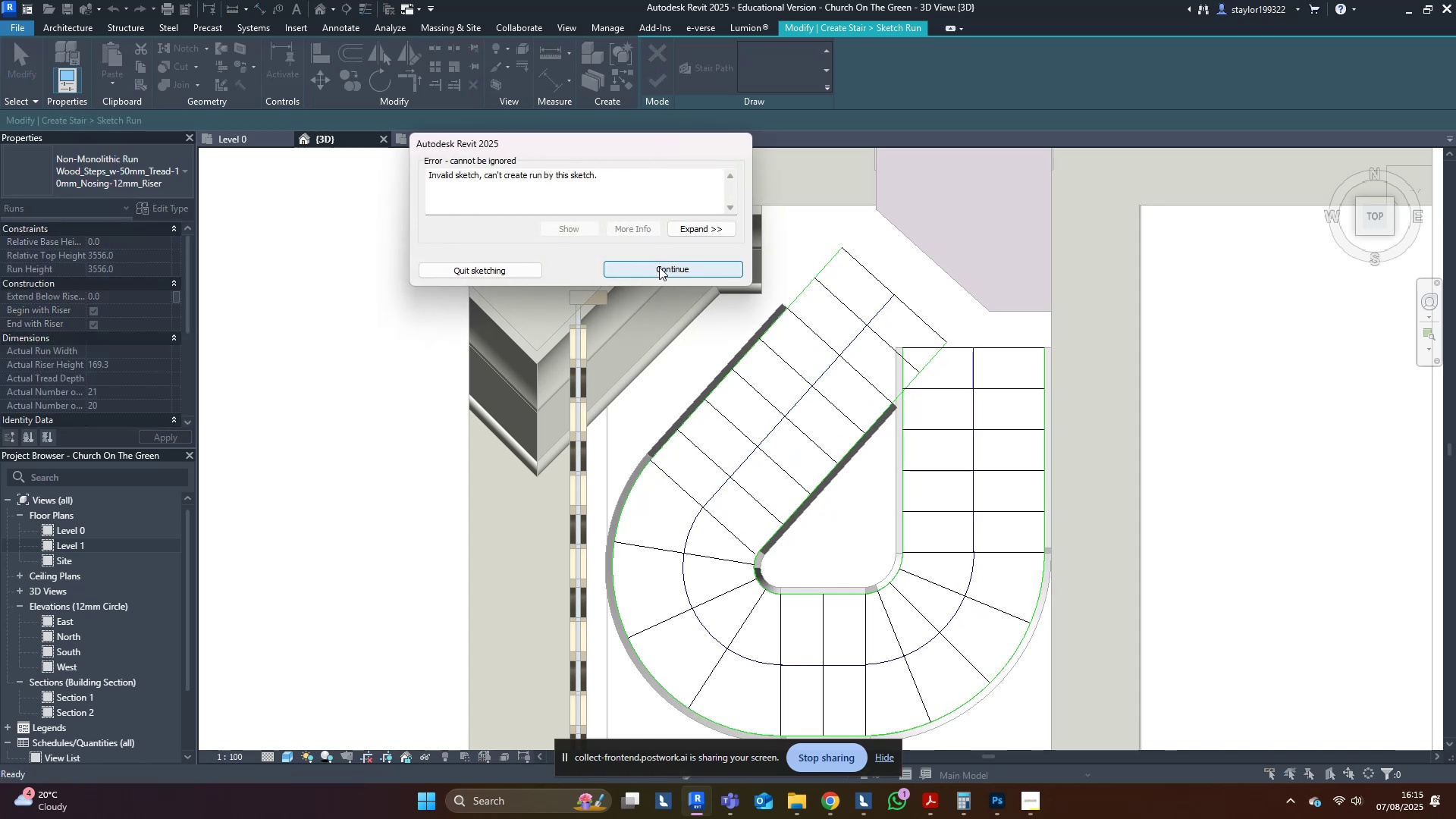 
left_click([659, 267])
 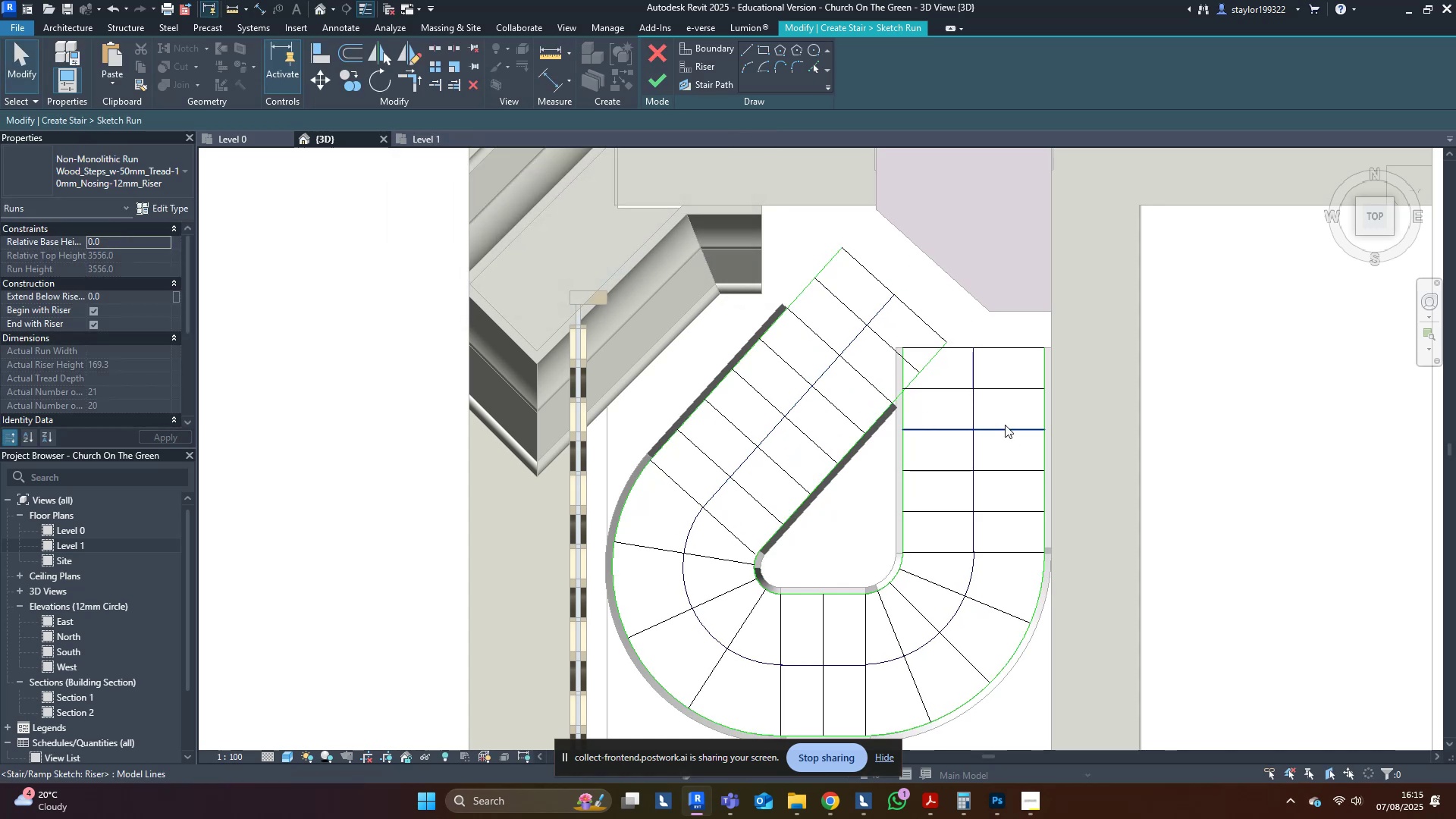 
key(Control+Z)
 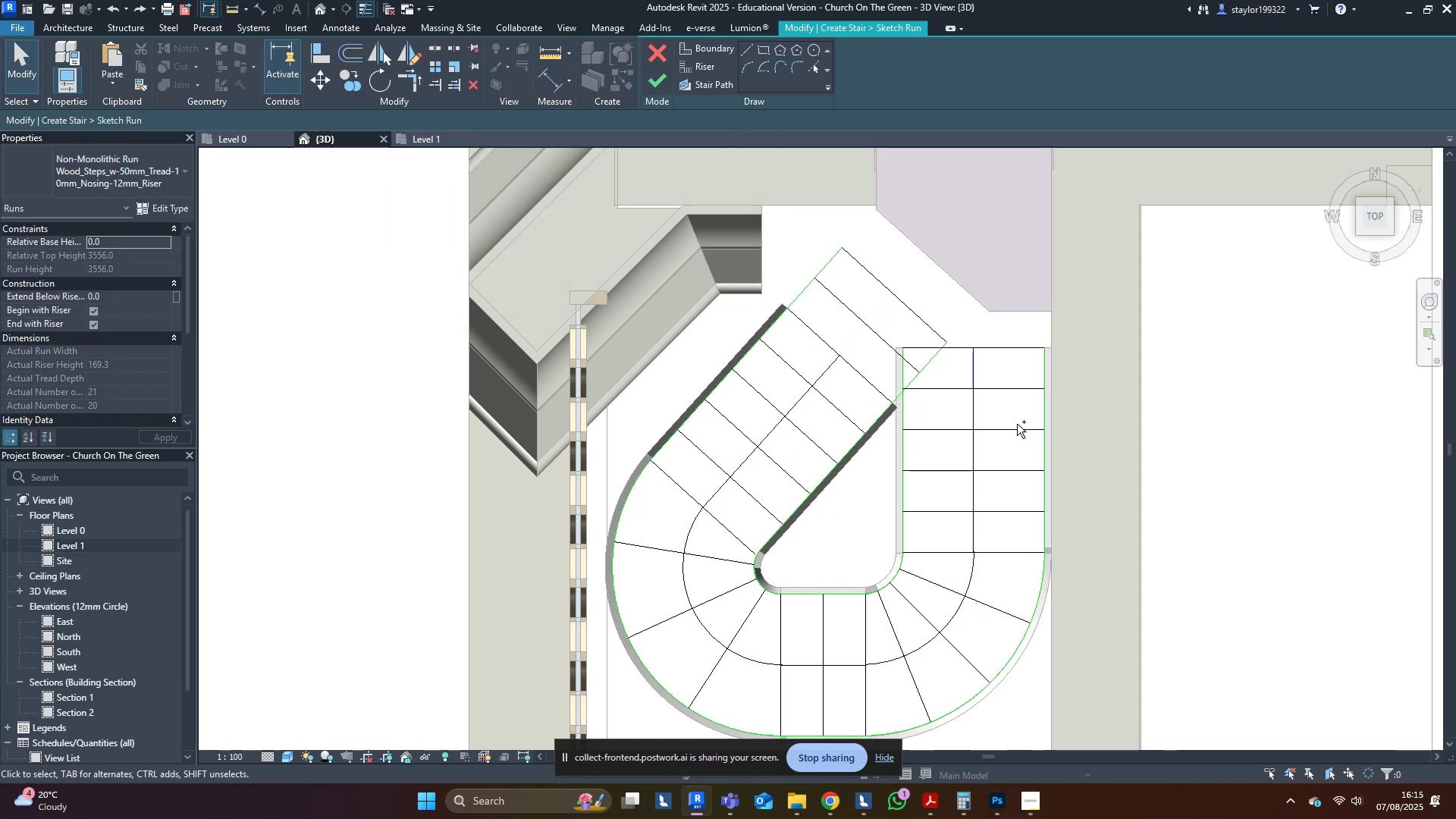 
key(Control+Z)
 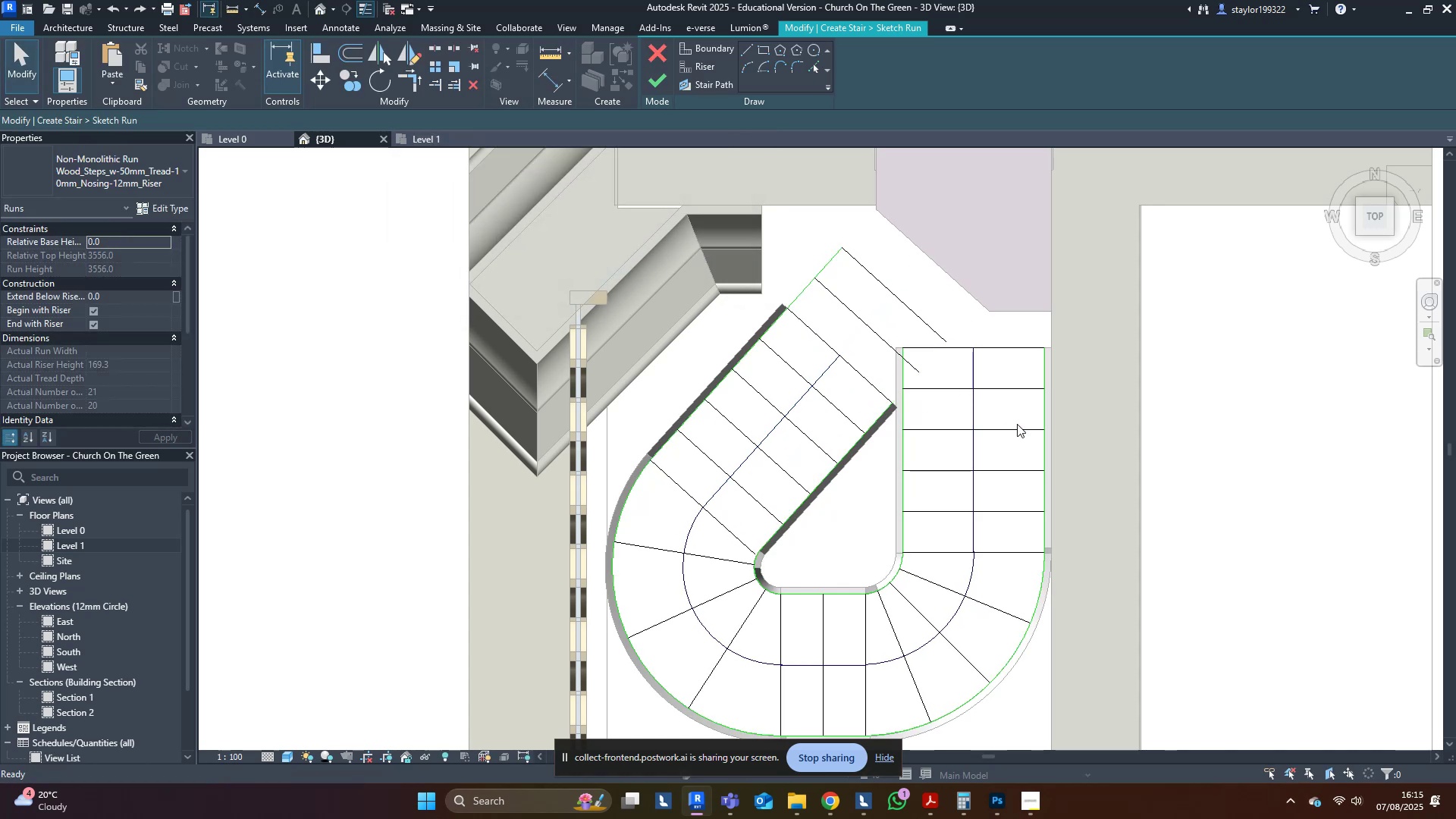 
key(Control+Z)
 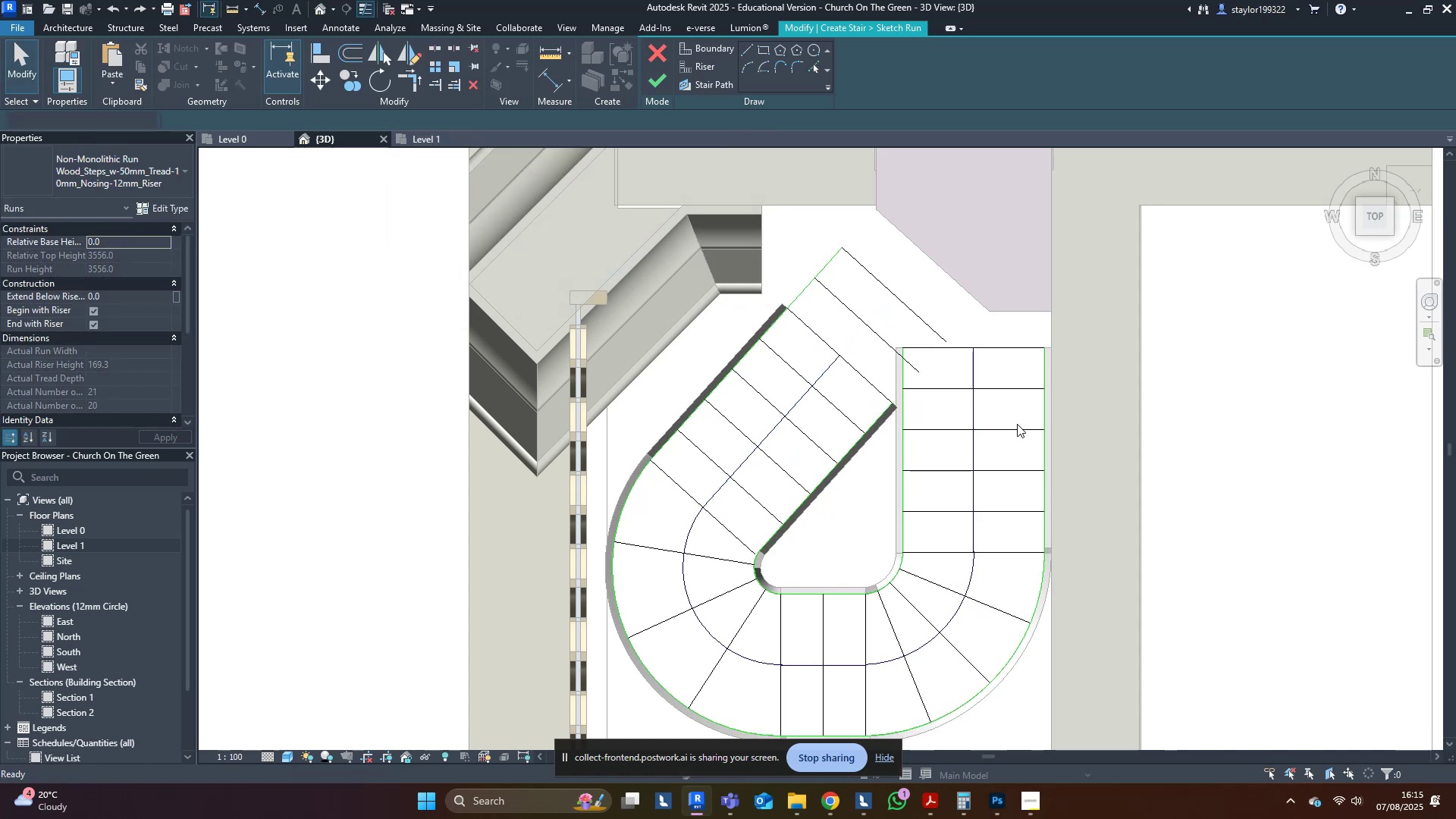 
key(Control+Z)
 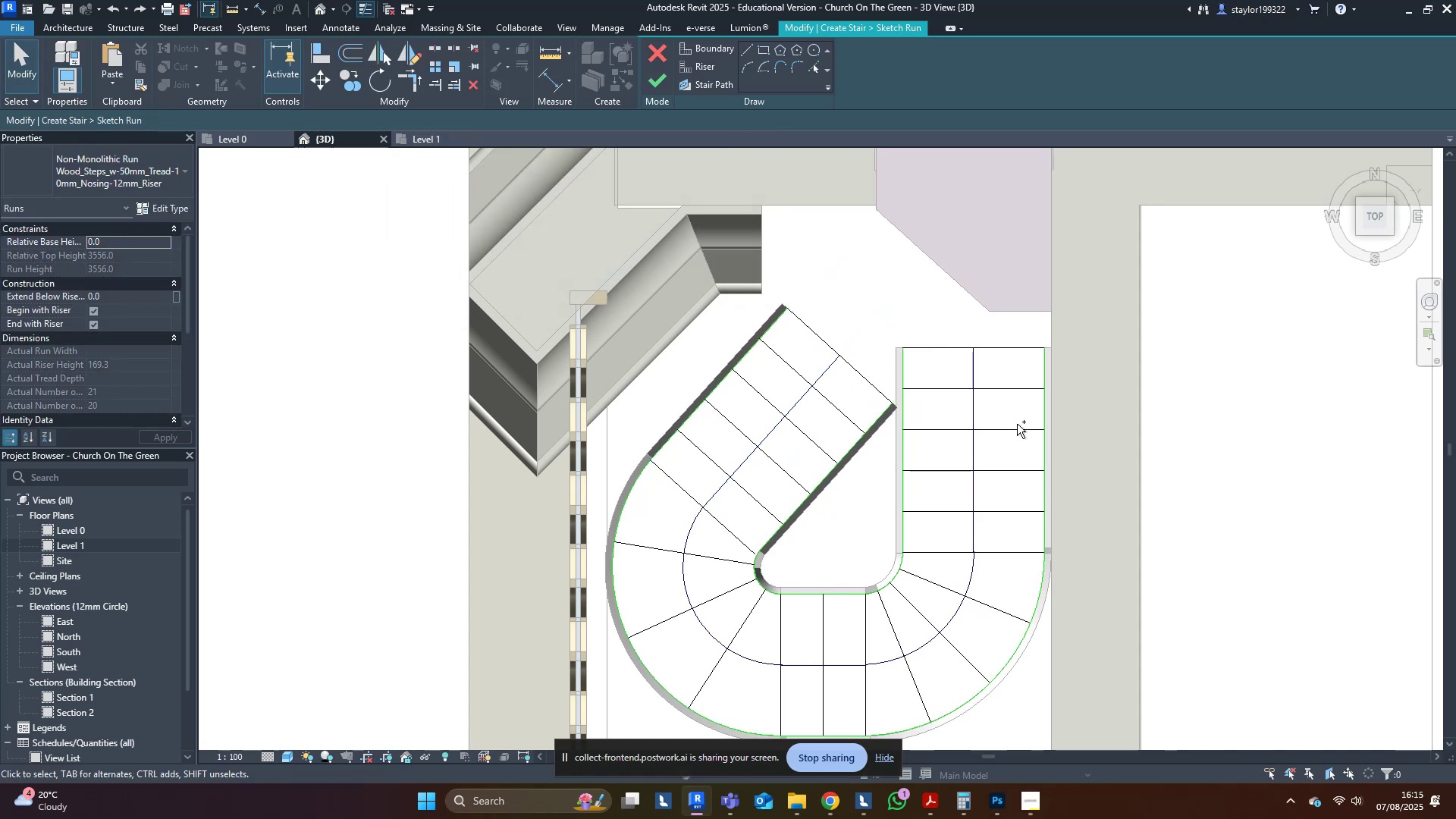 
key(Control+Z)
 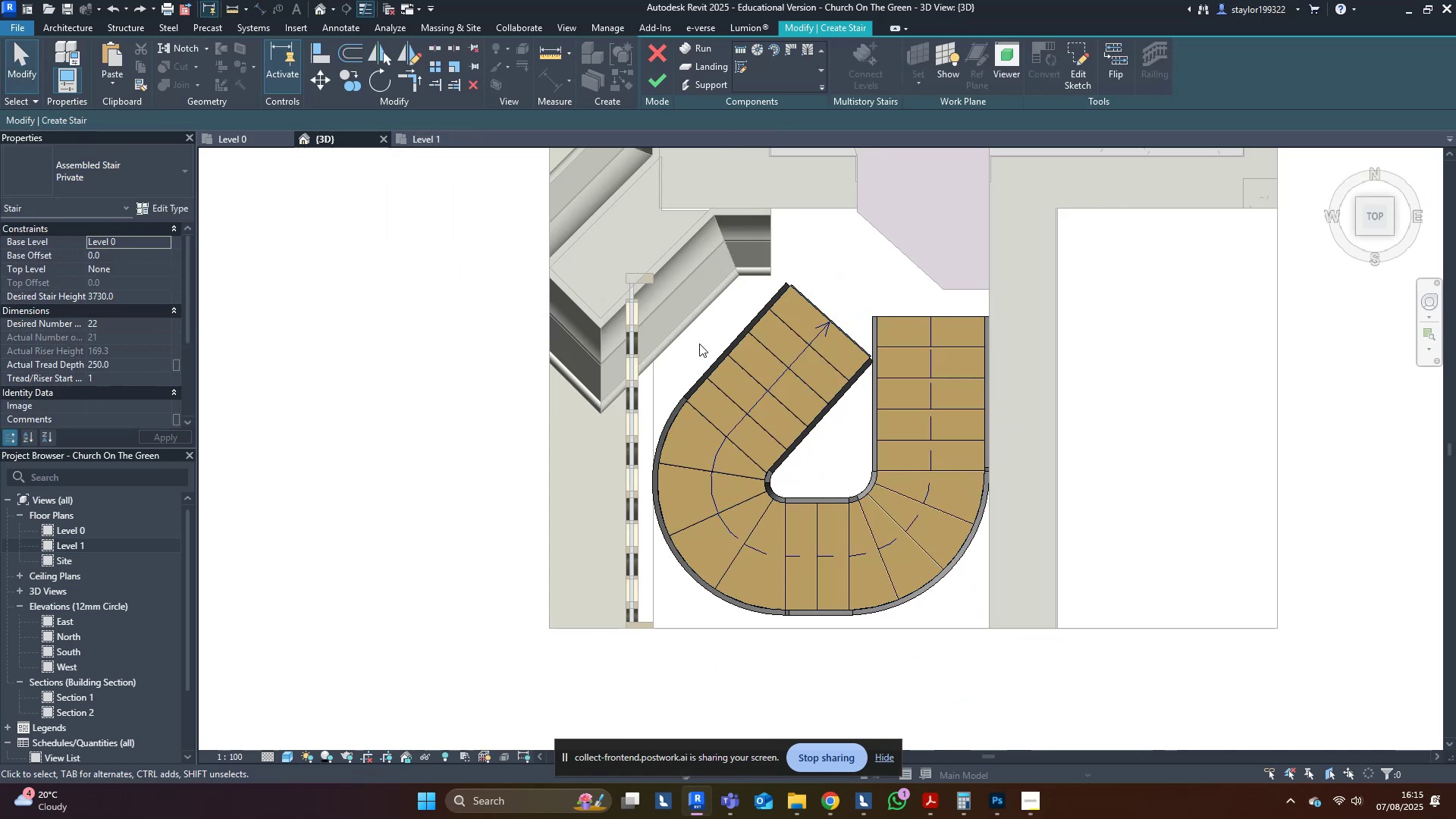 
key(Escape)
 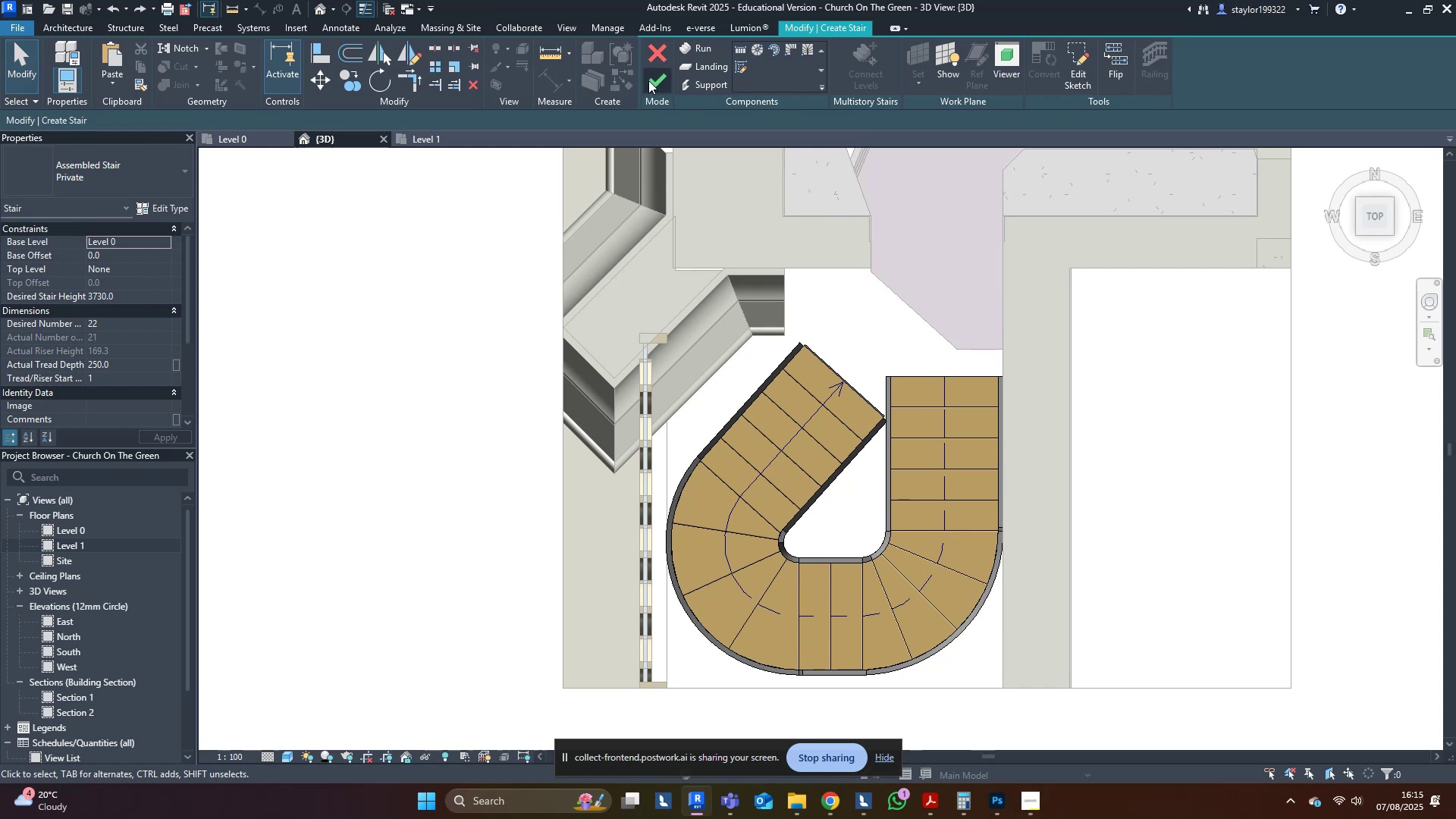 
left_click([650, 80])
 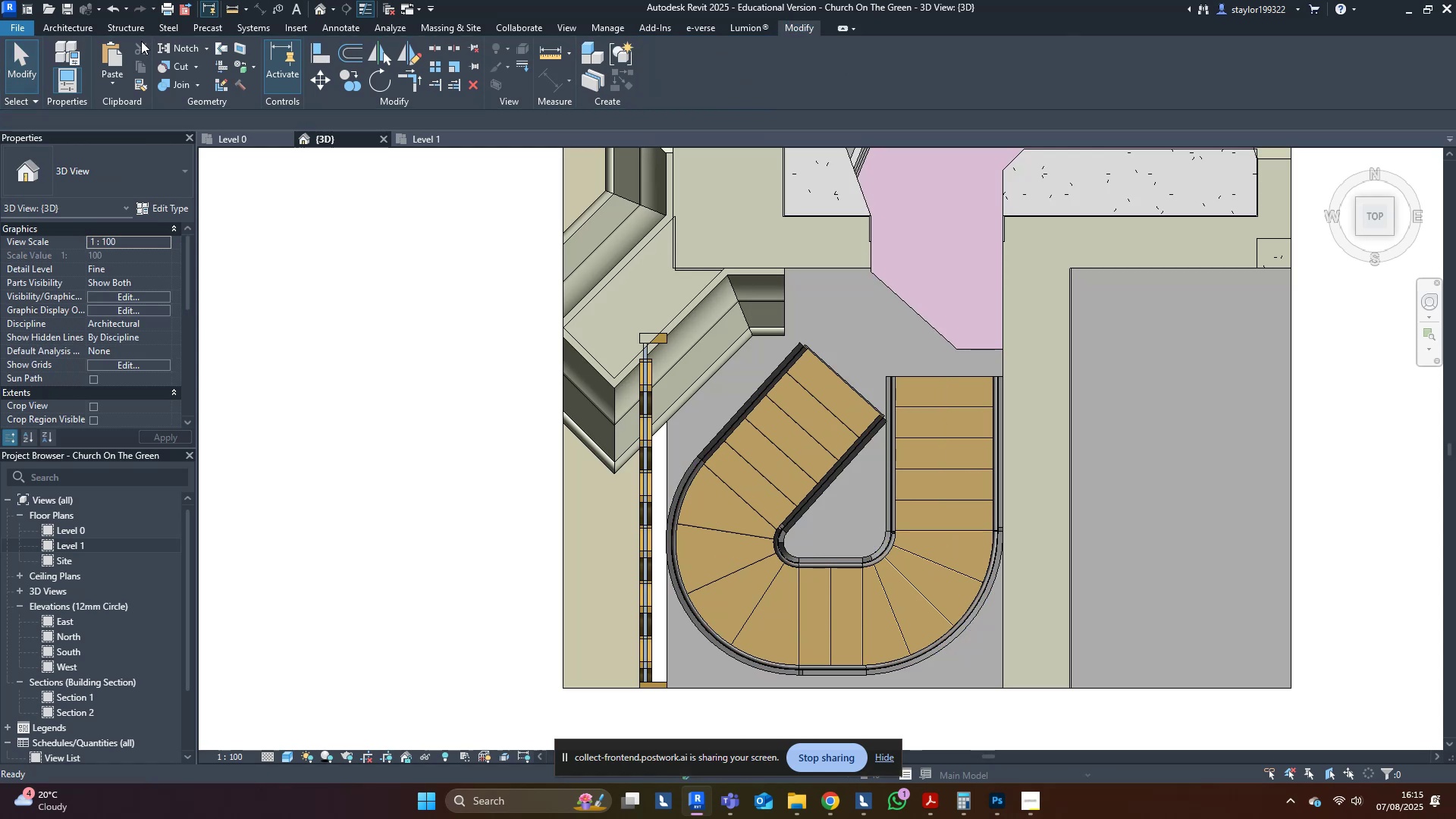 
left_click([67, 35])
 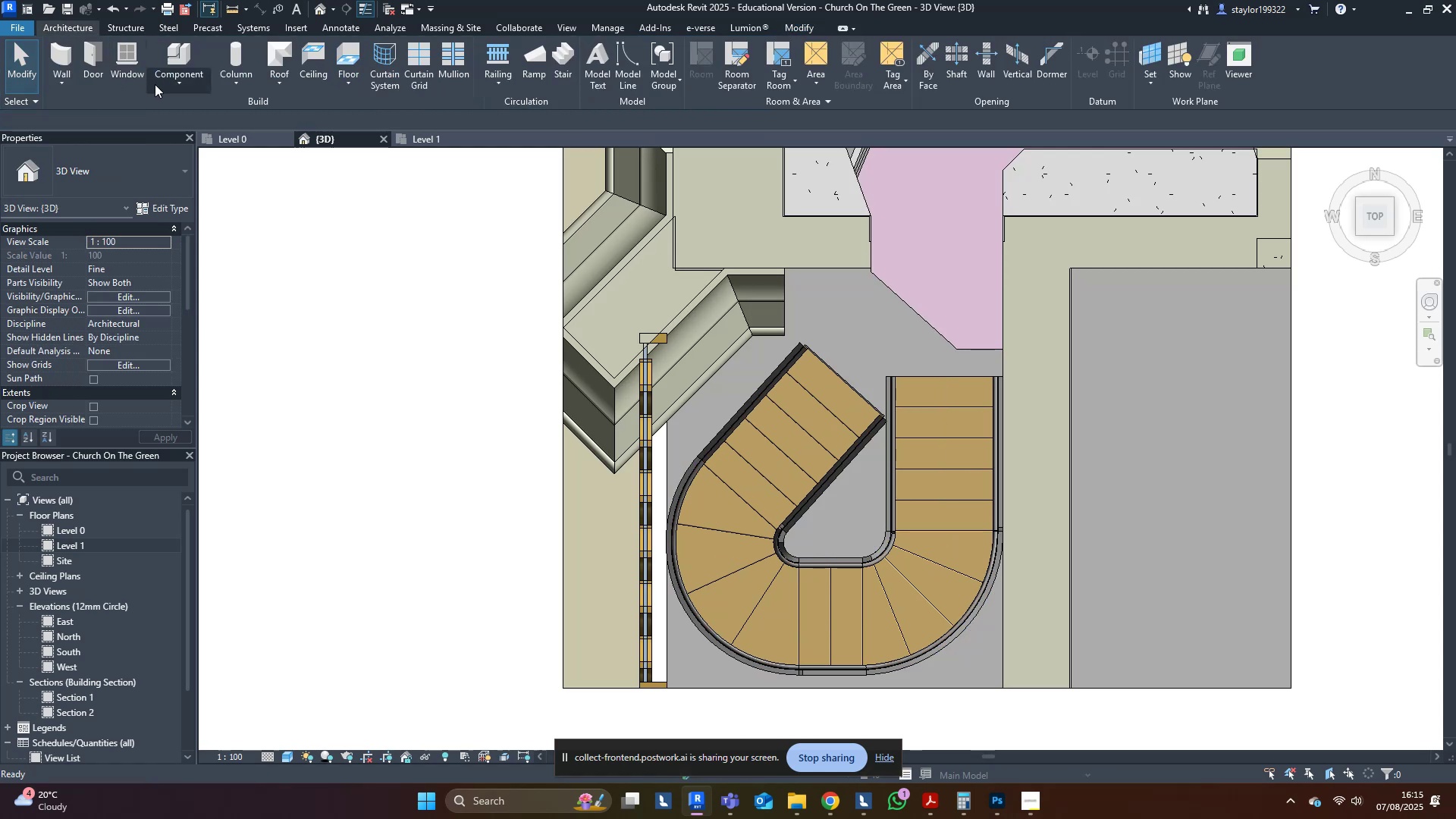 
left_click([167, 86])
 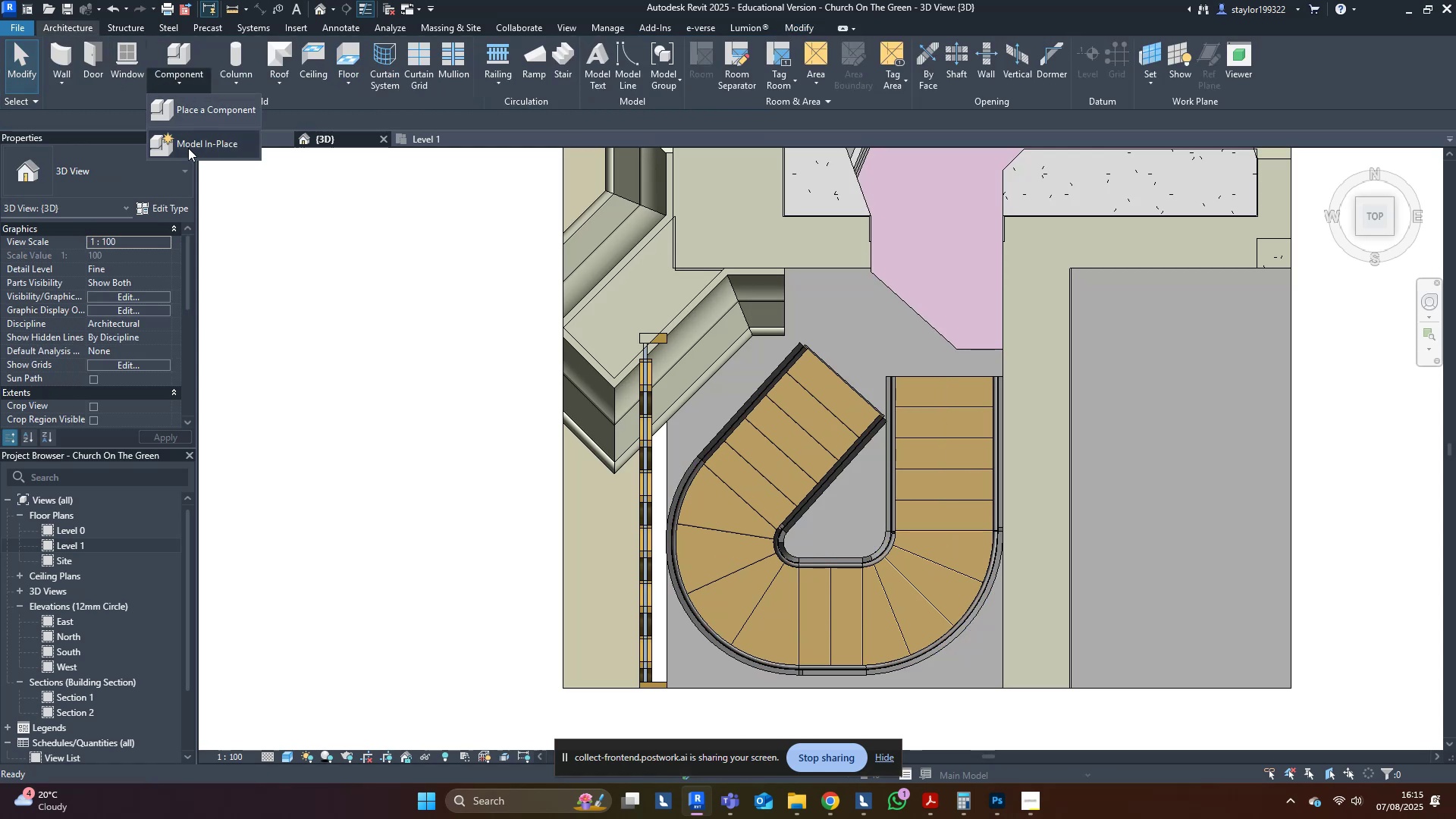 
left_click([188, 148])
 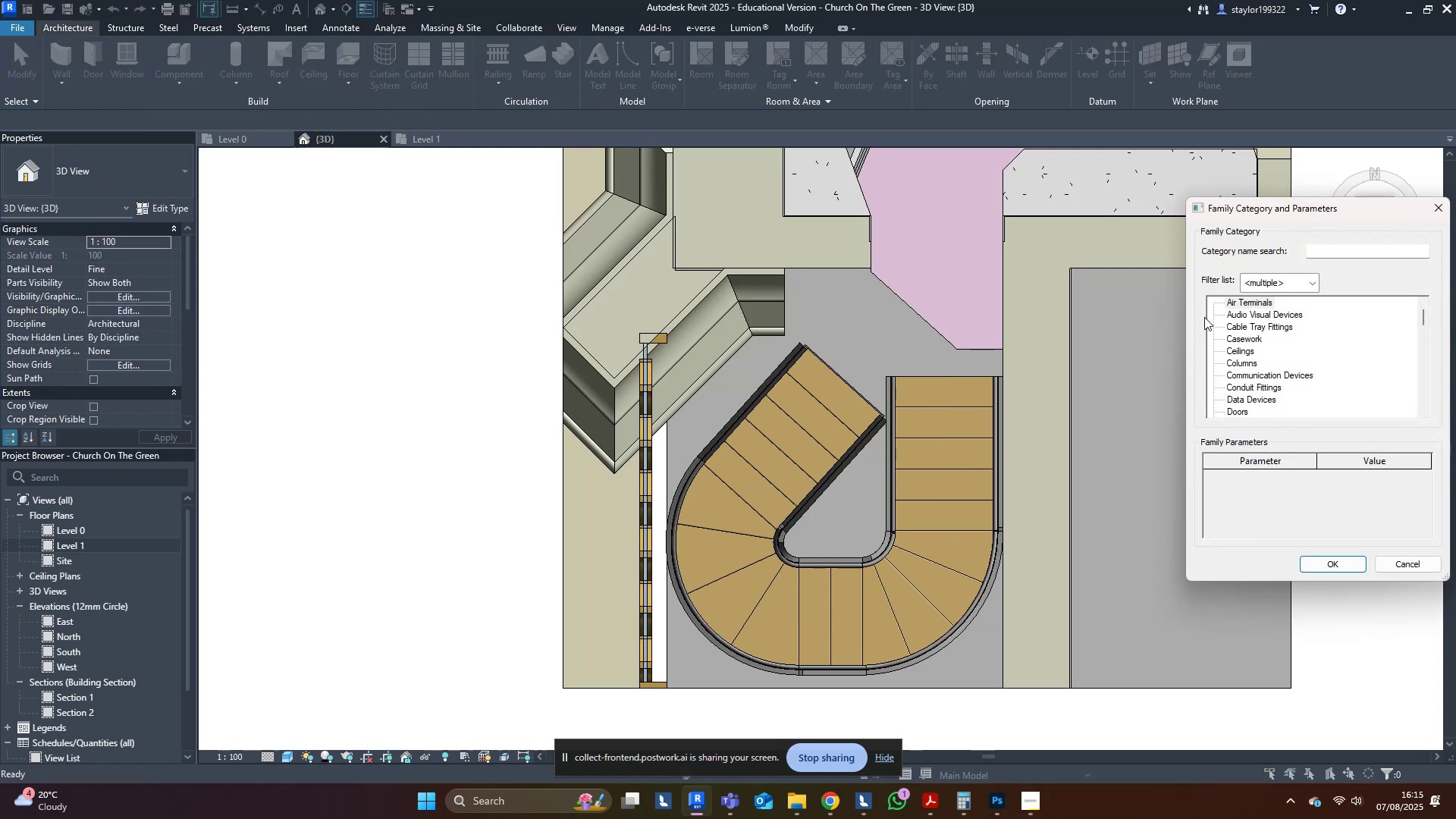 
left_click([1302, 350])
 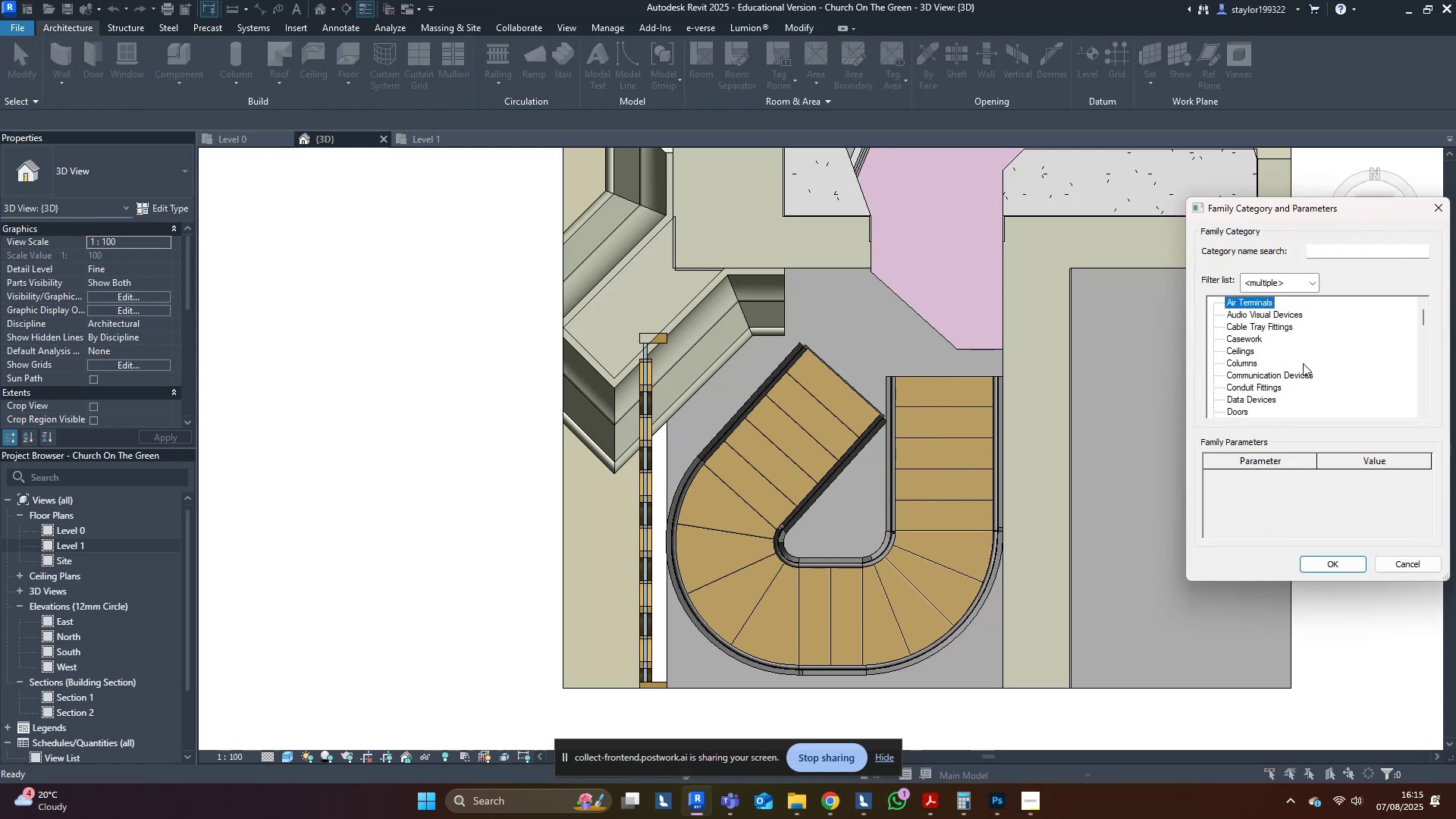 
key(G)
 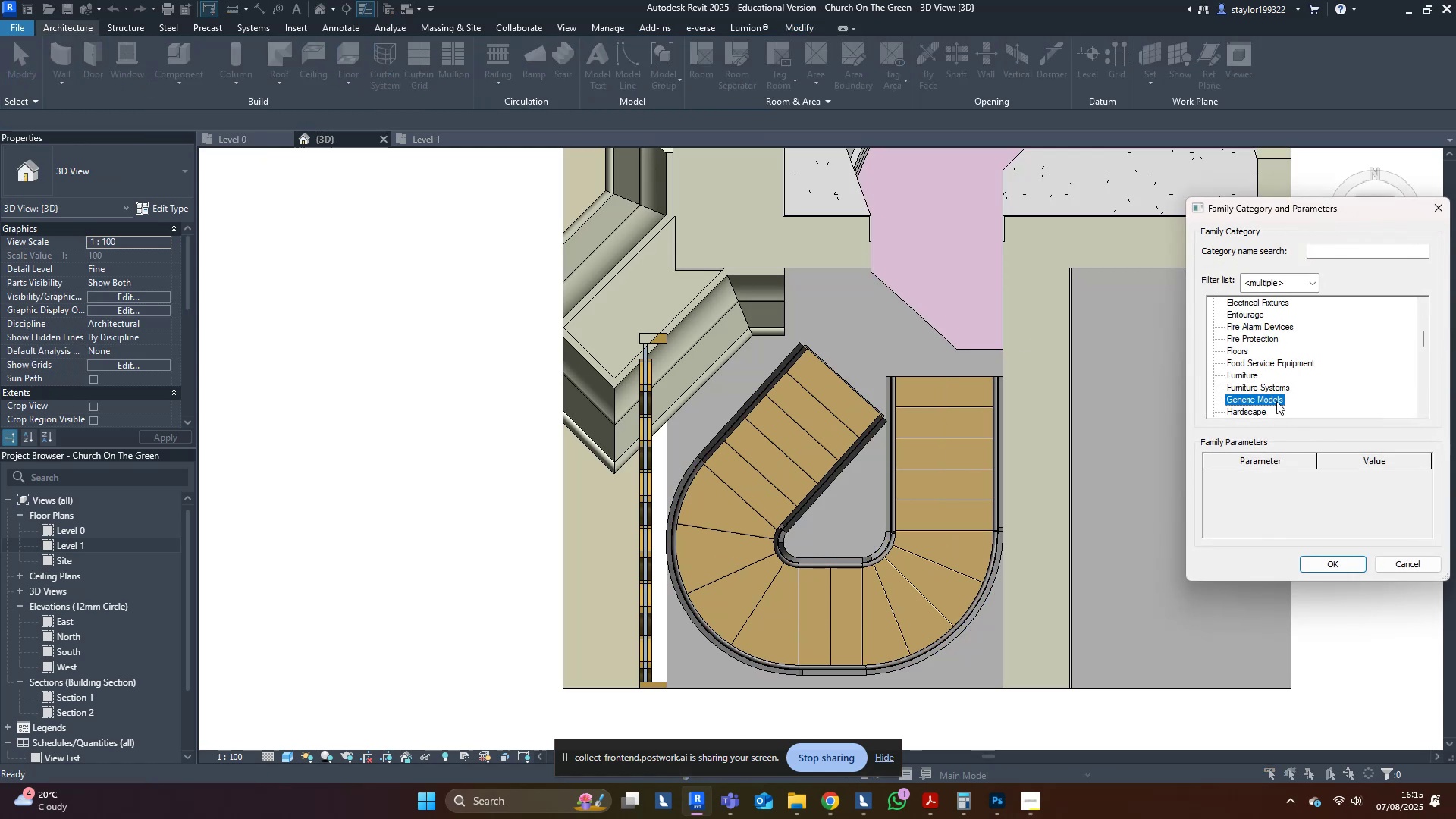 
double_click([1276, 401])
 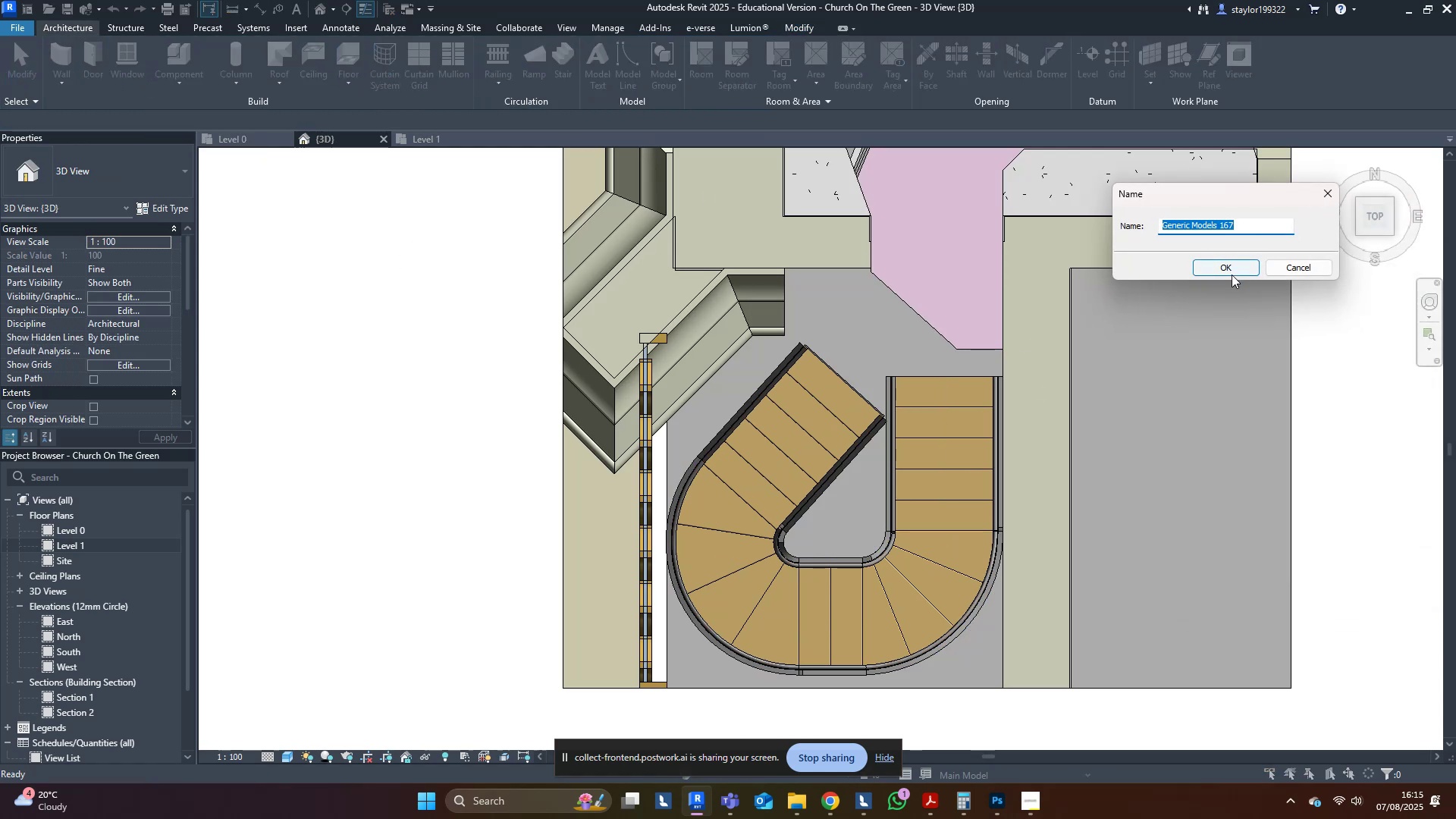 
middle_click([1098, 262])
 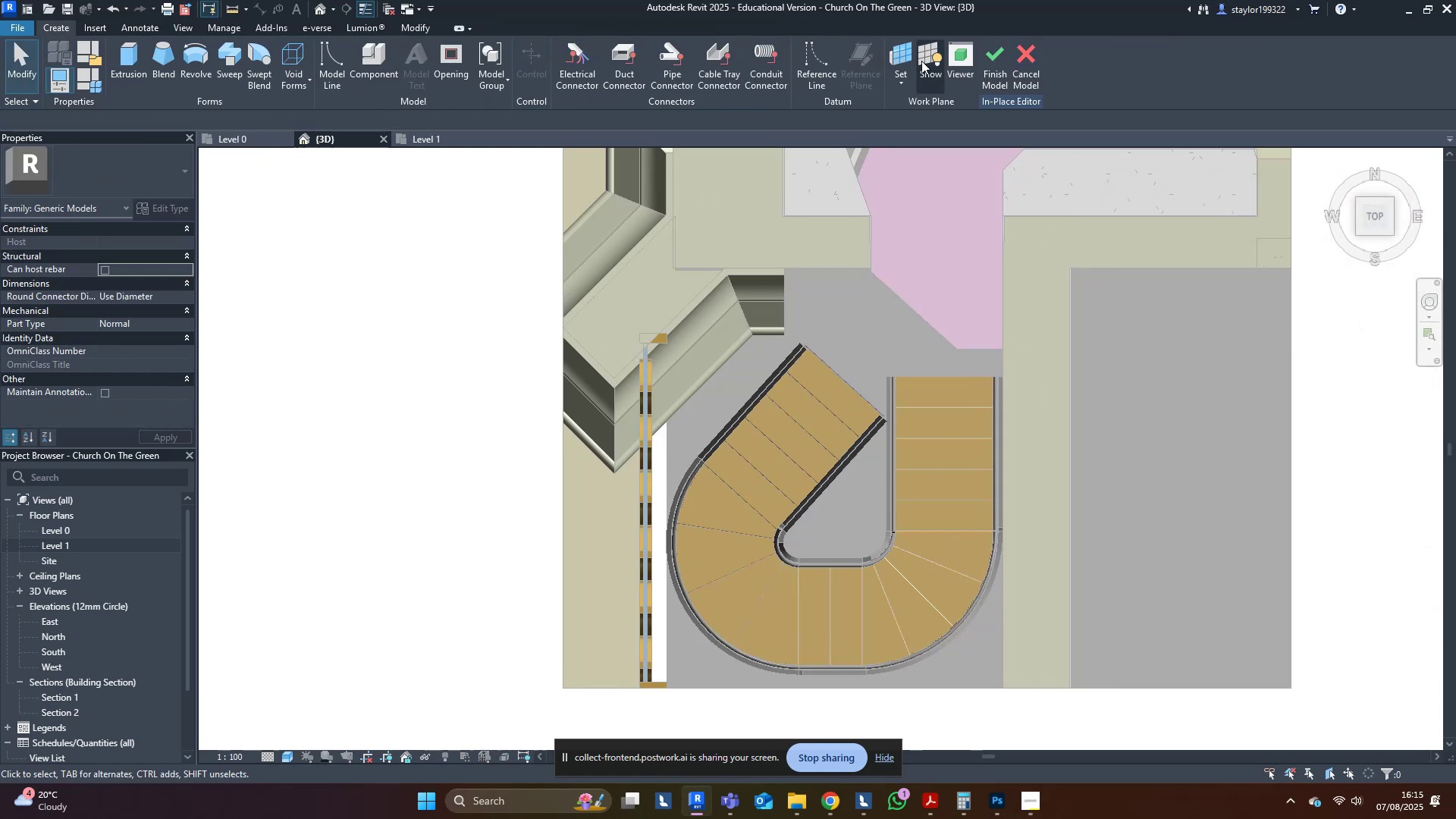 
left_click([906, 55])
 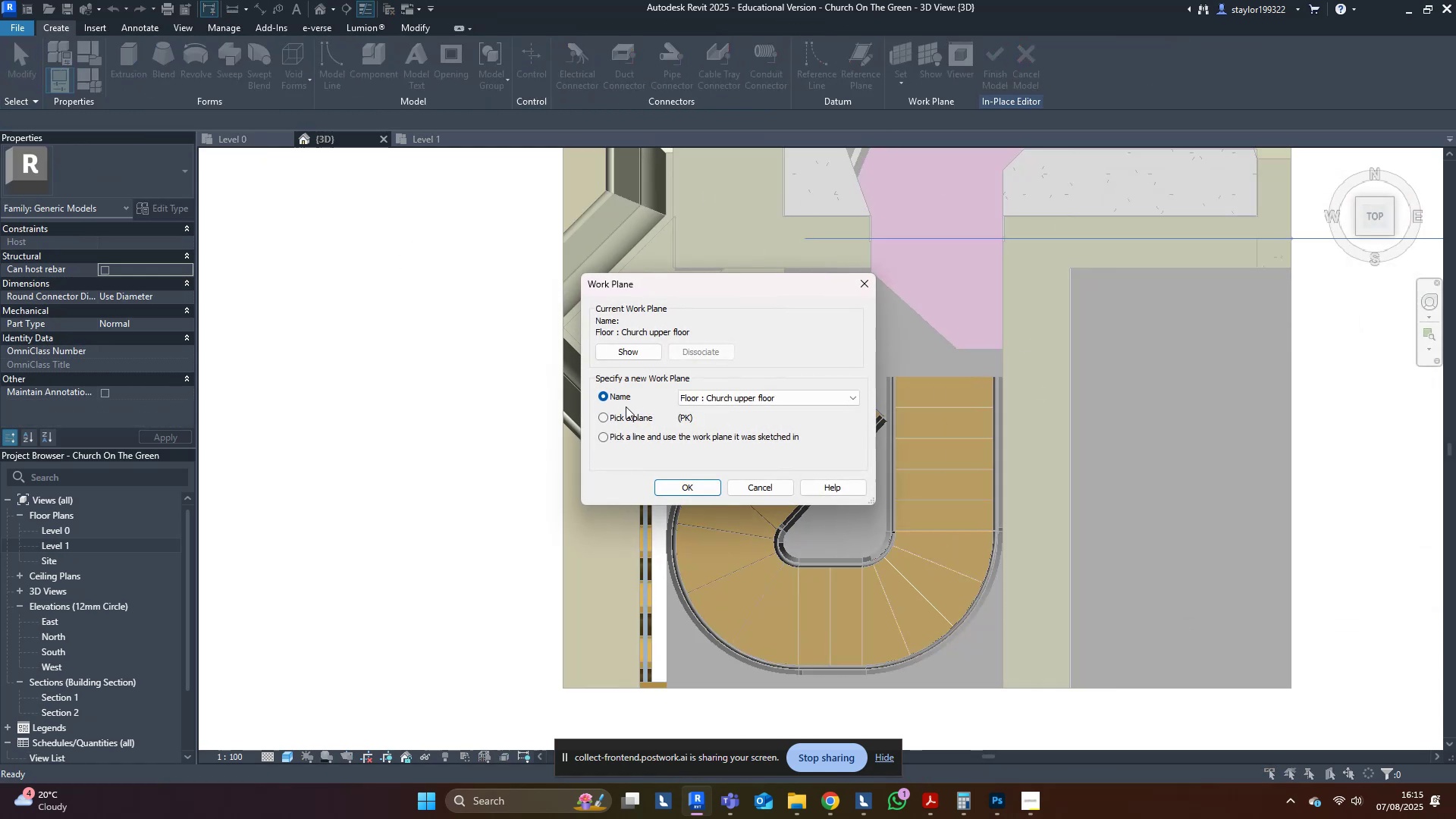 
double_click([623, 419])
 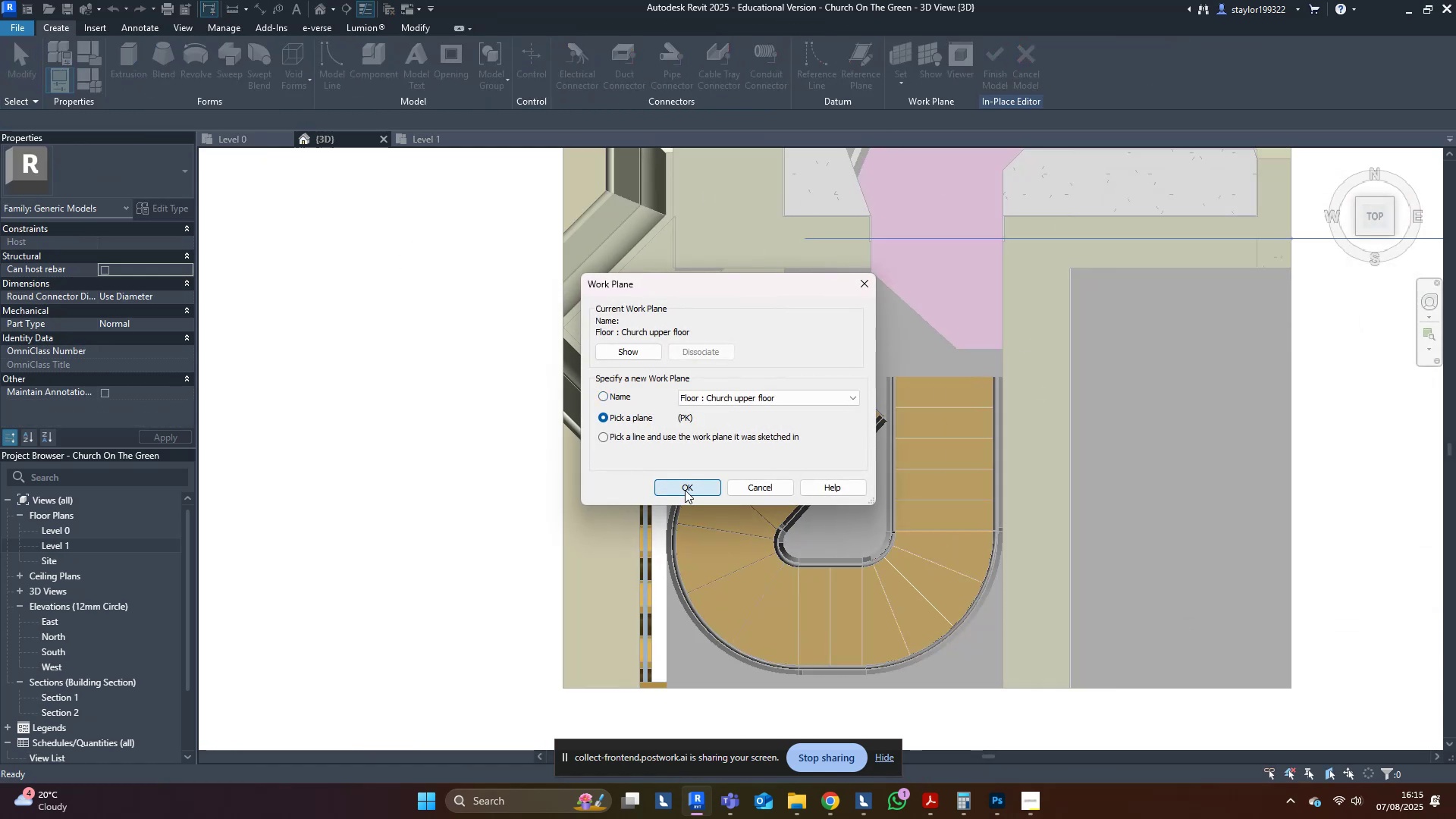 
hold_key(key=ShiftLeft, duration=0.46)
 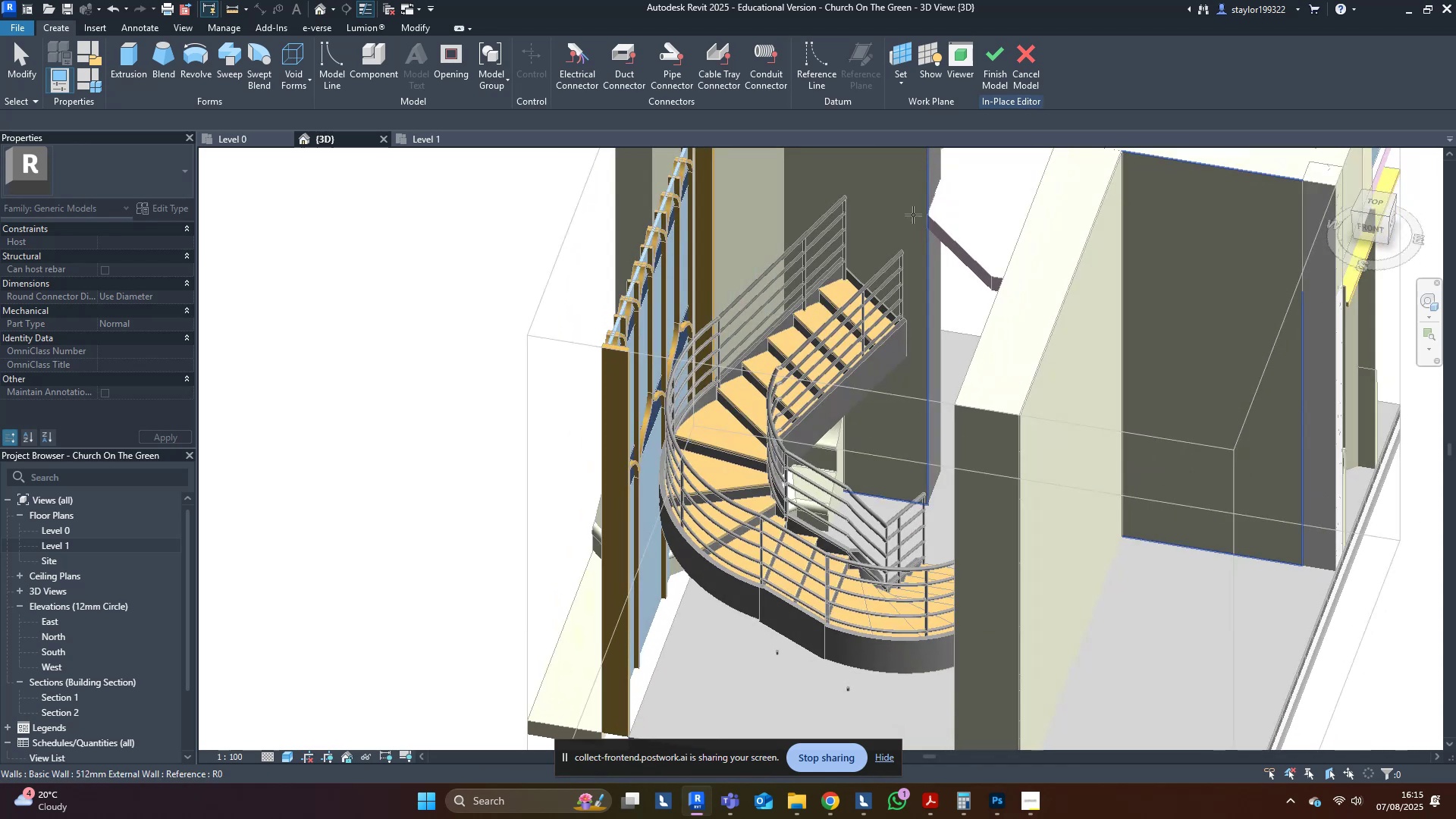 
scroll: coordinate [887, 399], scroll_direction: up, amount: 9.0
 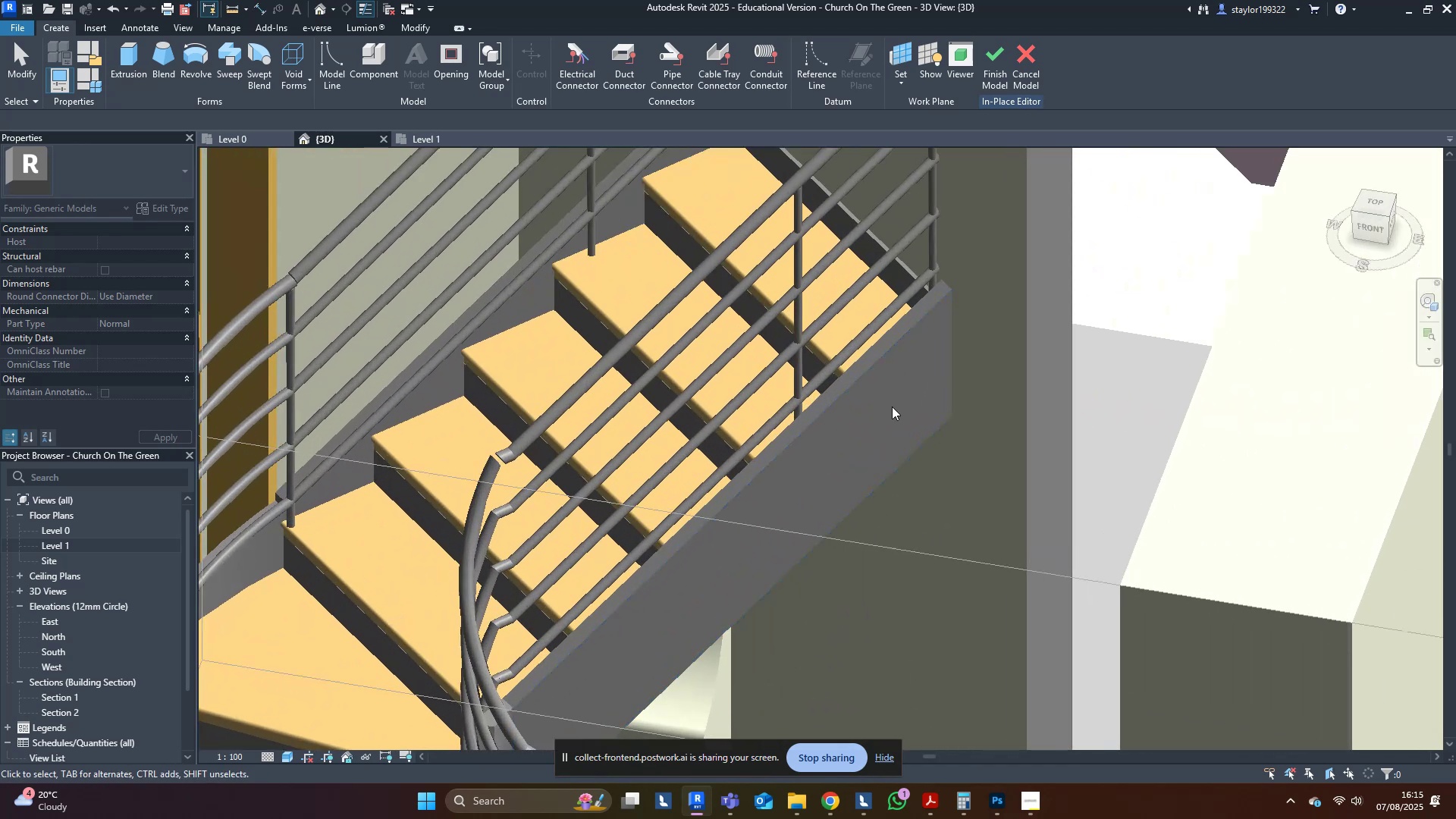 
left_click([892, 406])
 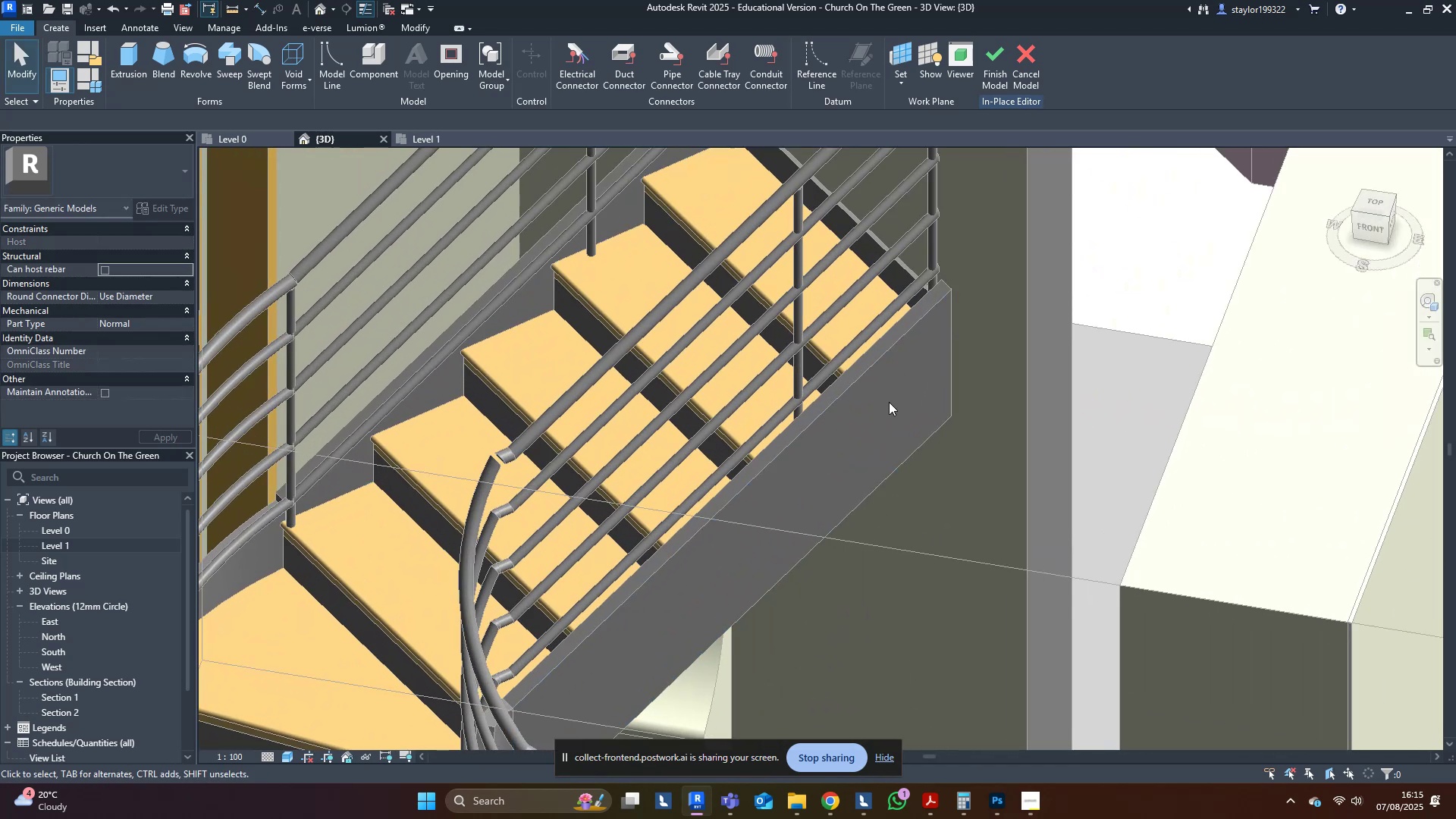 
scroll: coordinate [888, 400], scroll_direction: down, amount: 4.0
 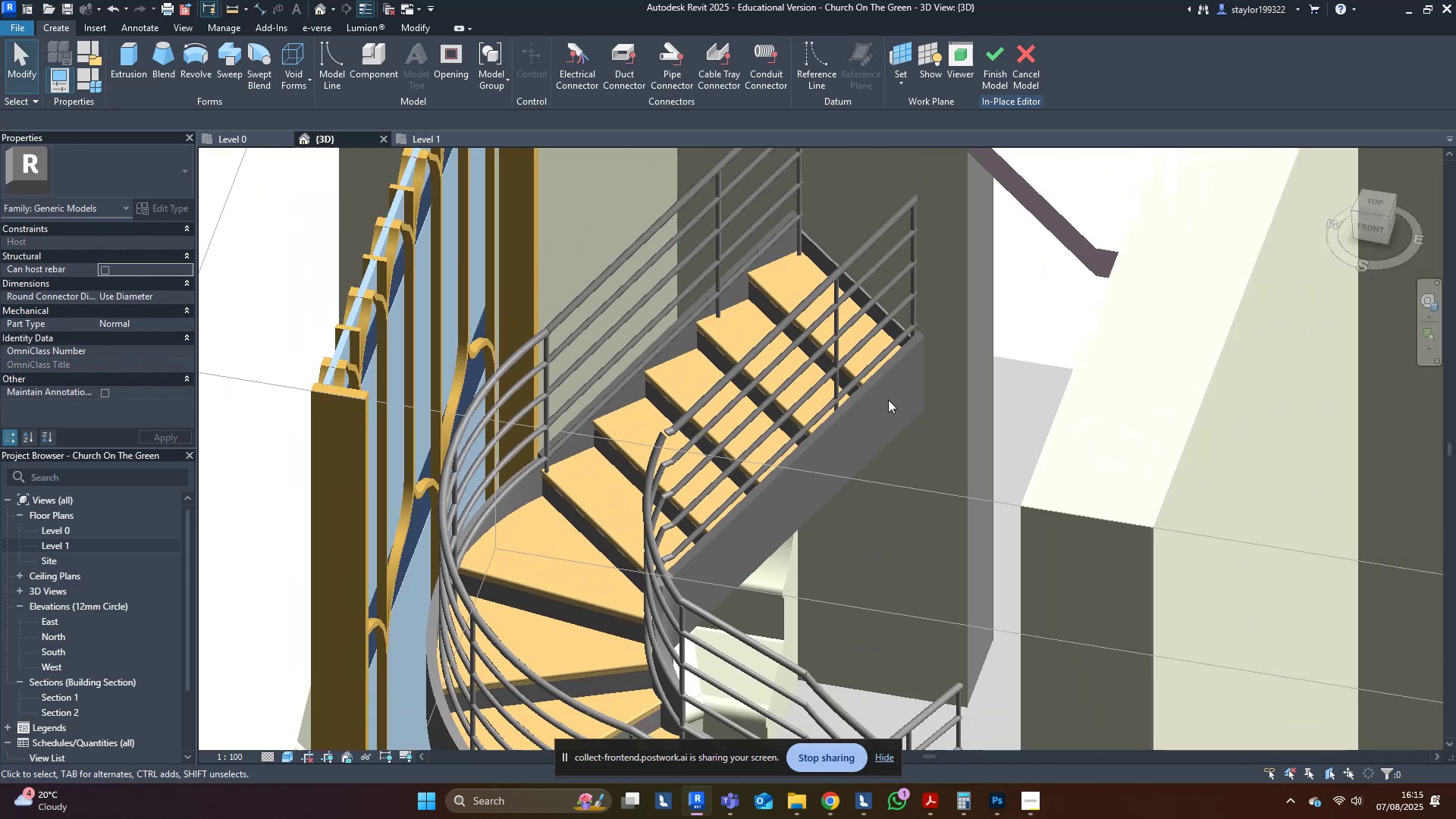 
hold_key(key=ShiftLeft, duration=0.36)
 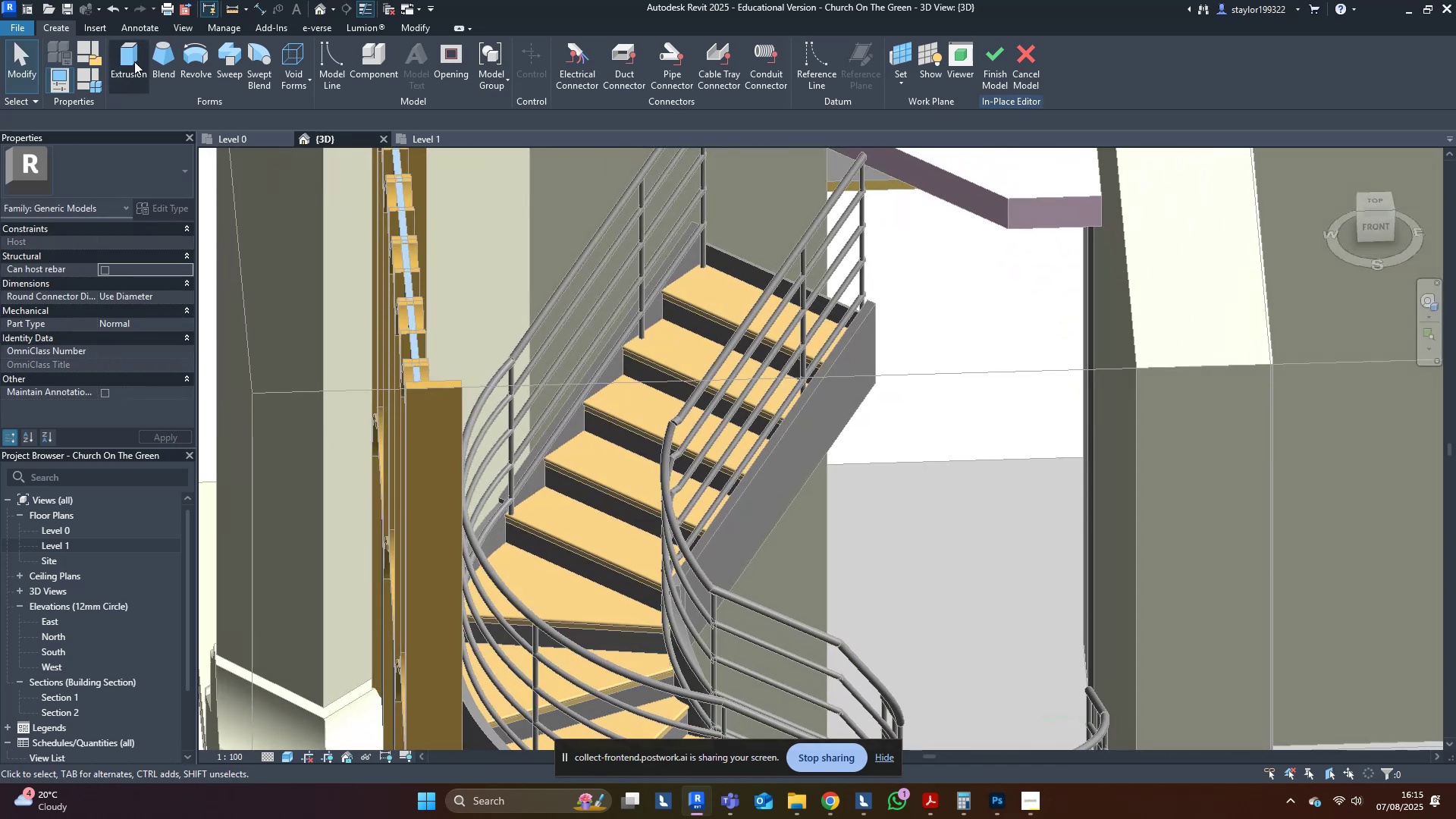 
key(Shift+ShiftLeft)
 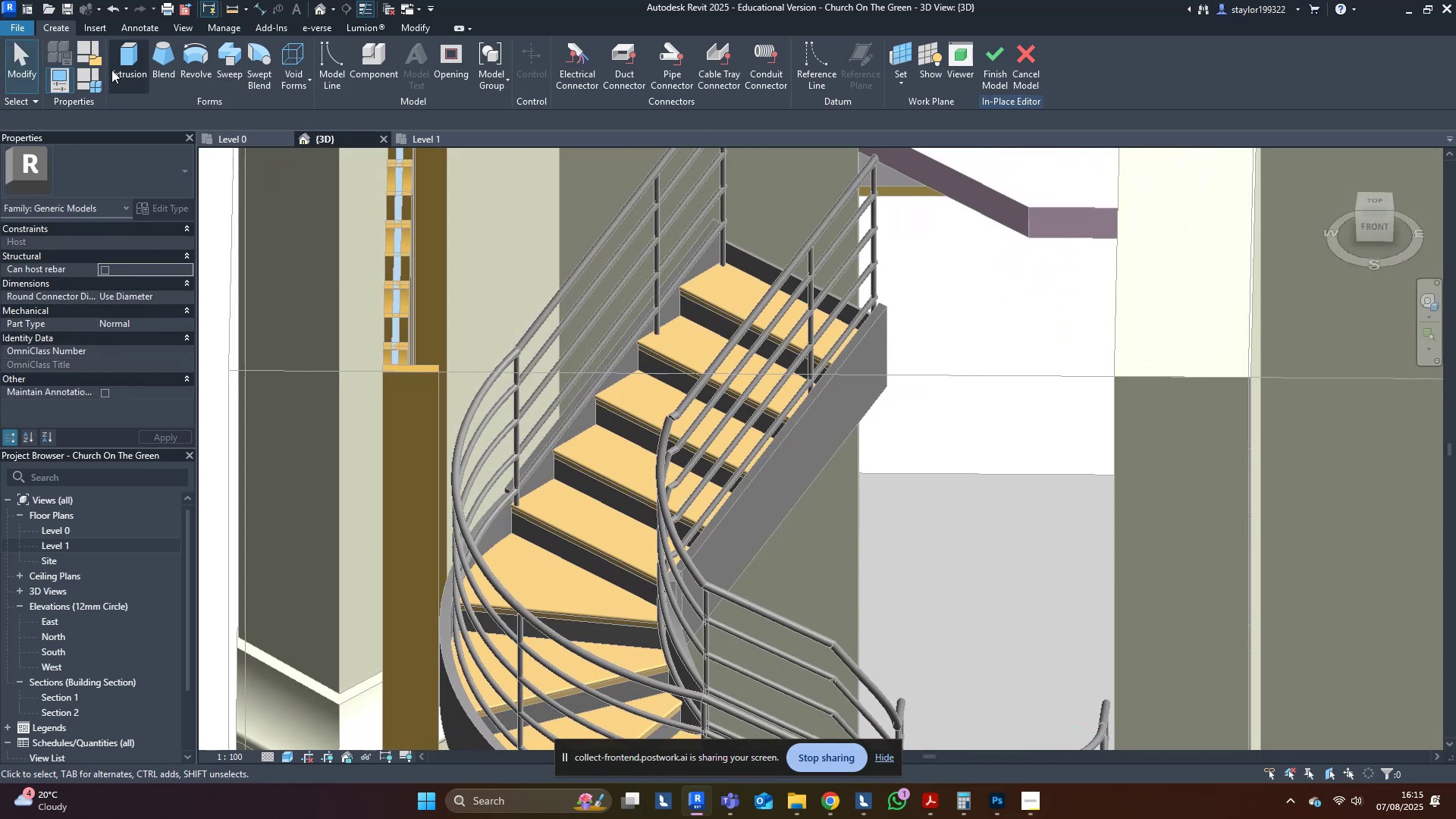 
left_click([128, 58])
 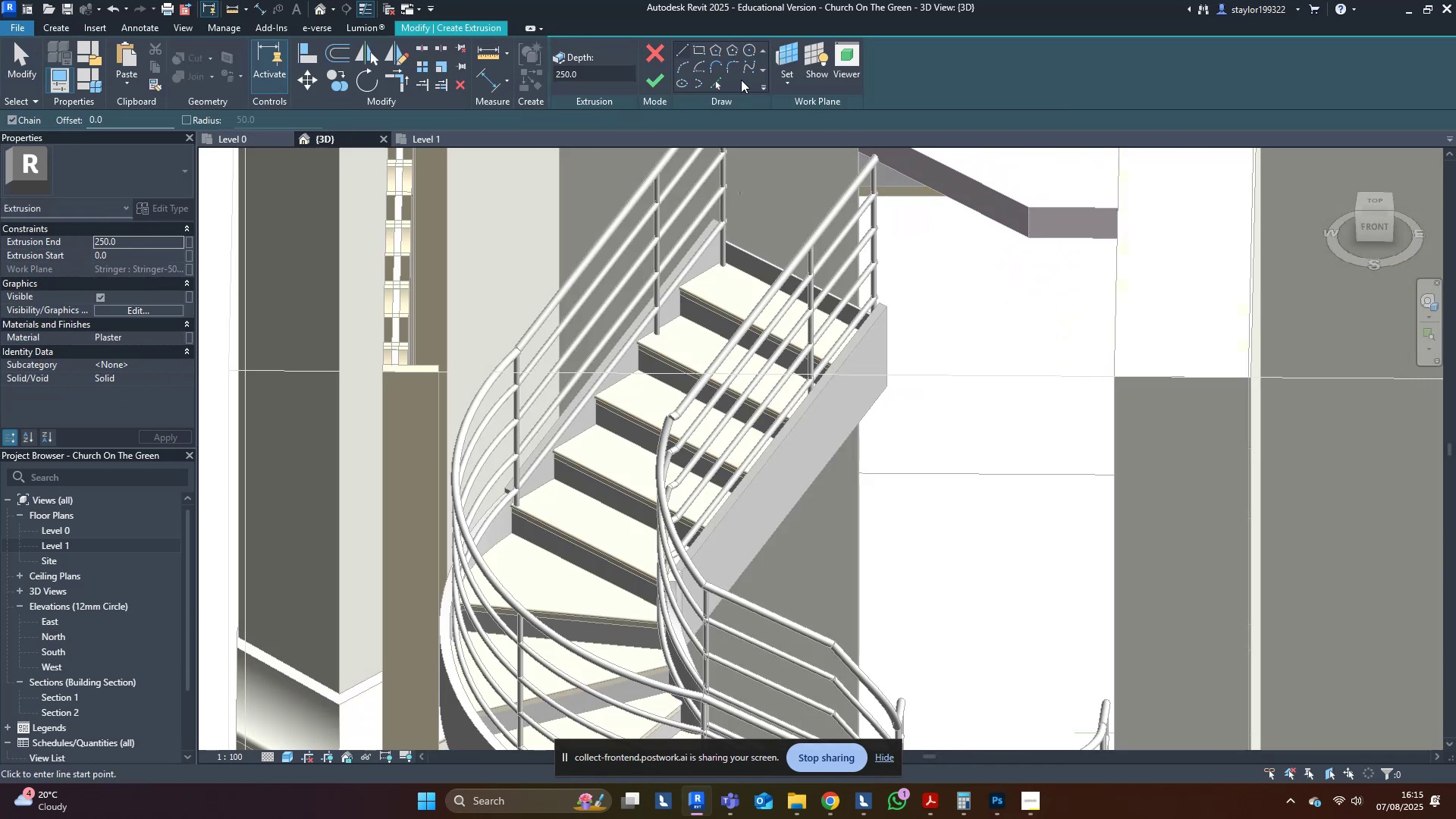 
left_click([717, 83])
 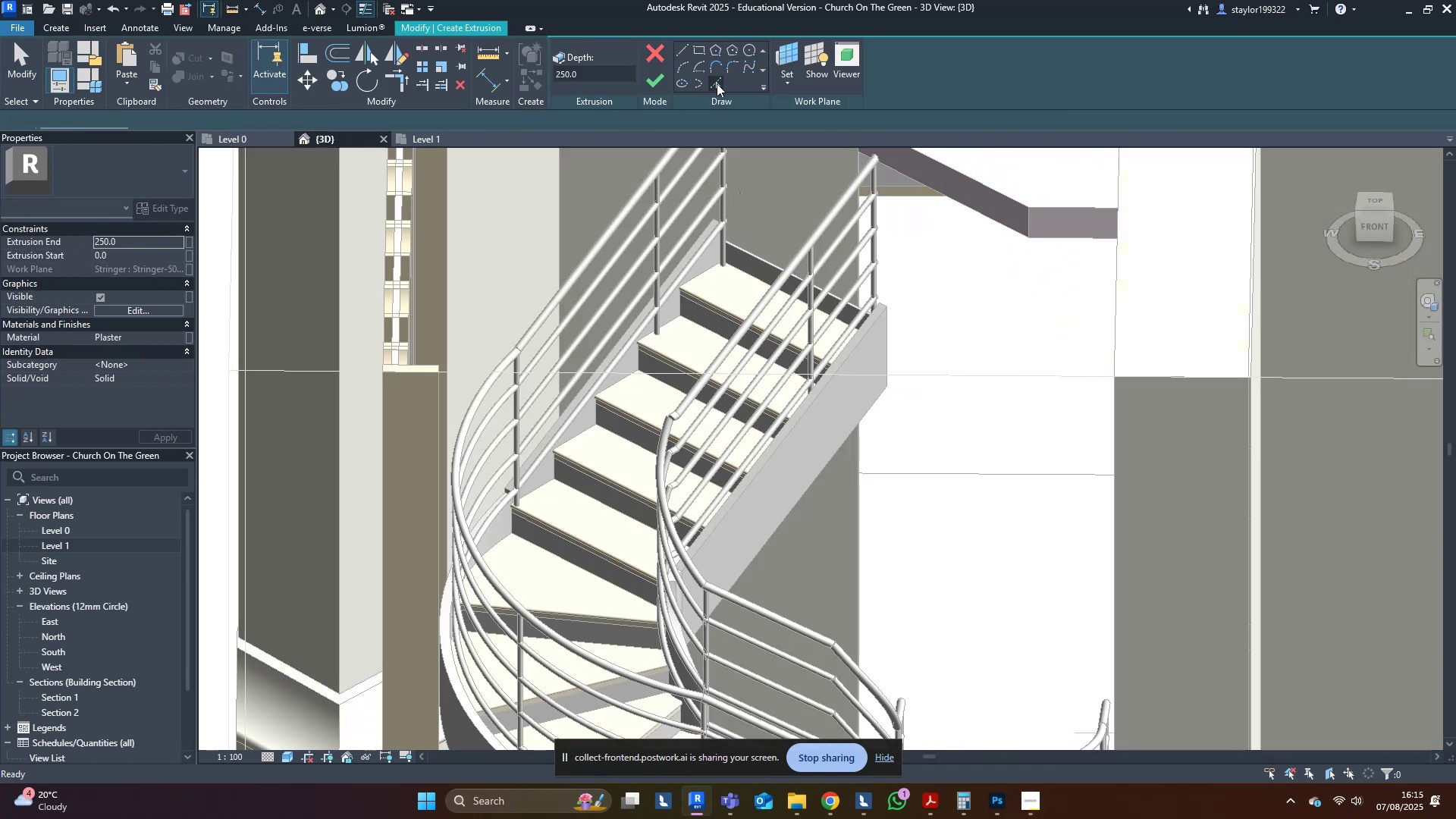 
scroll: coordinate [717, 338], scroll_direction: up, amount: 3.0
 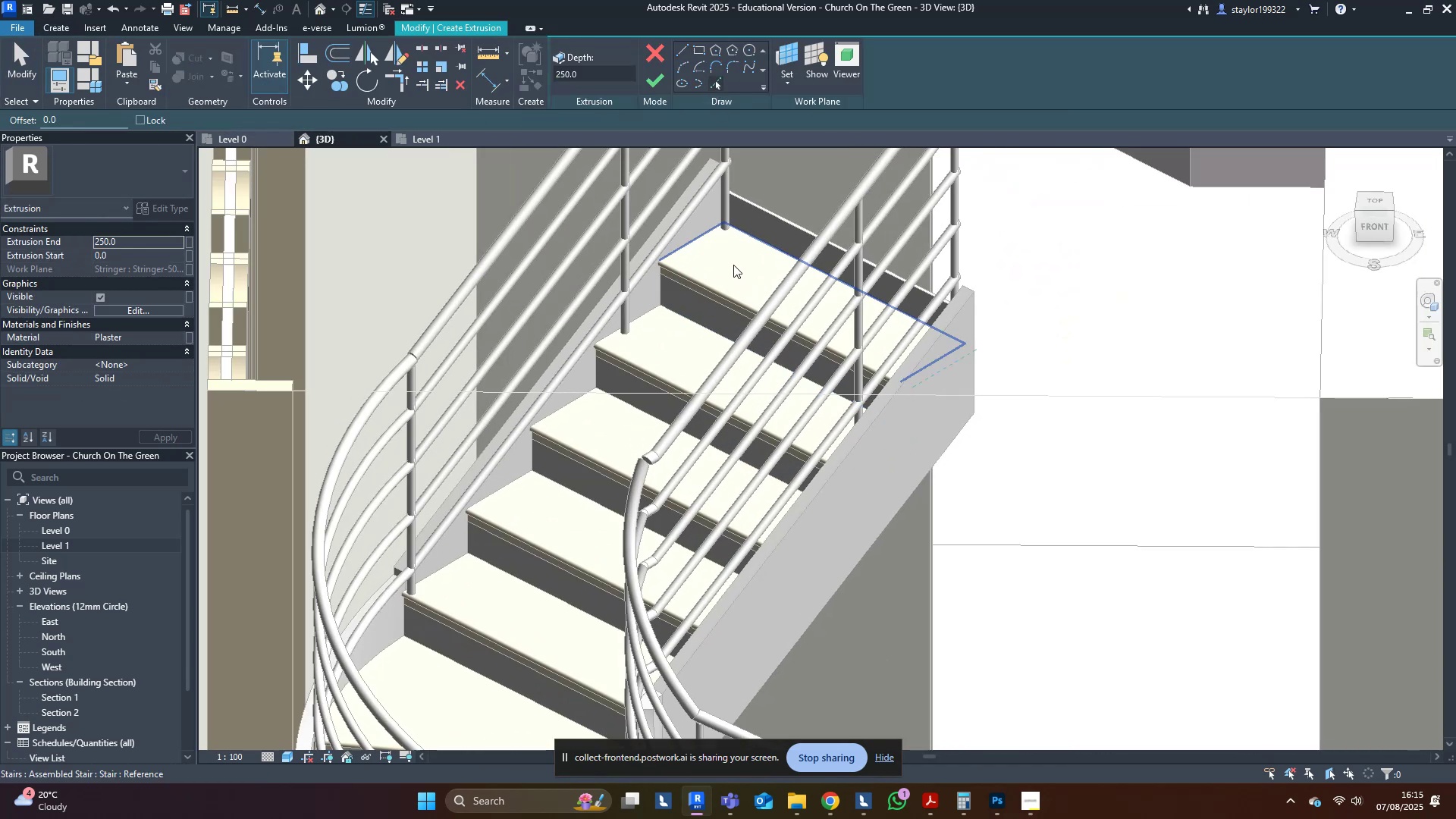 
key(Tab)
 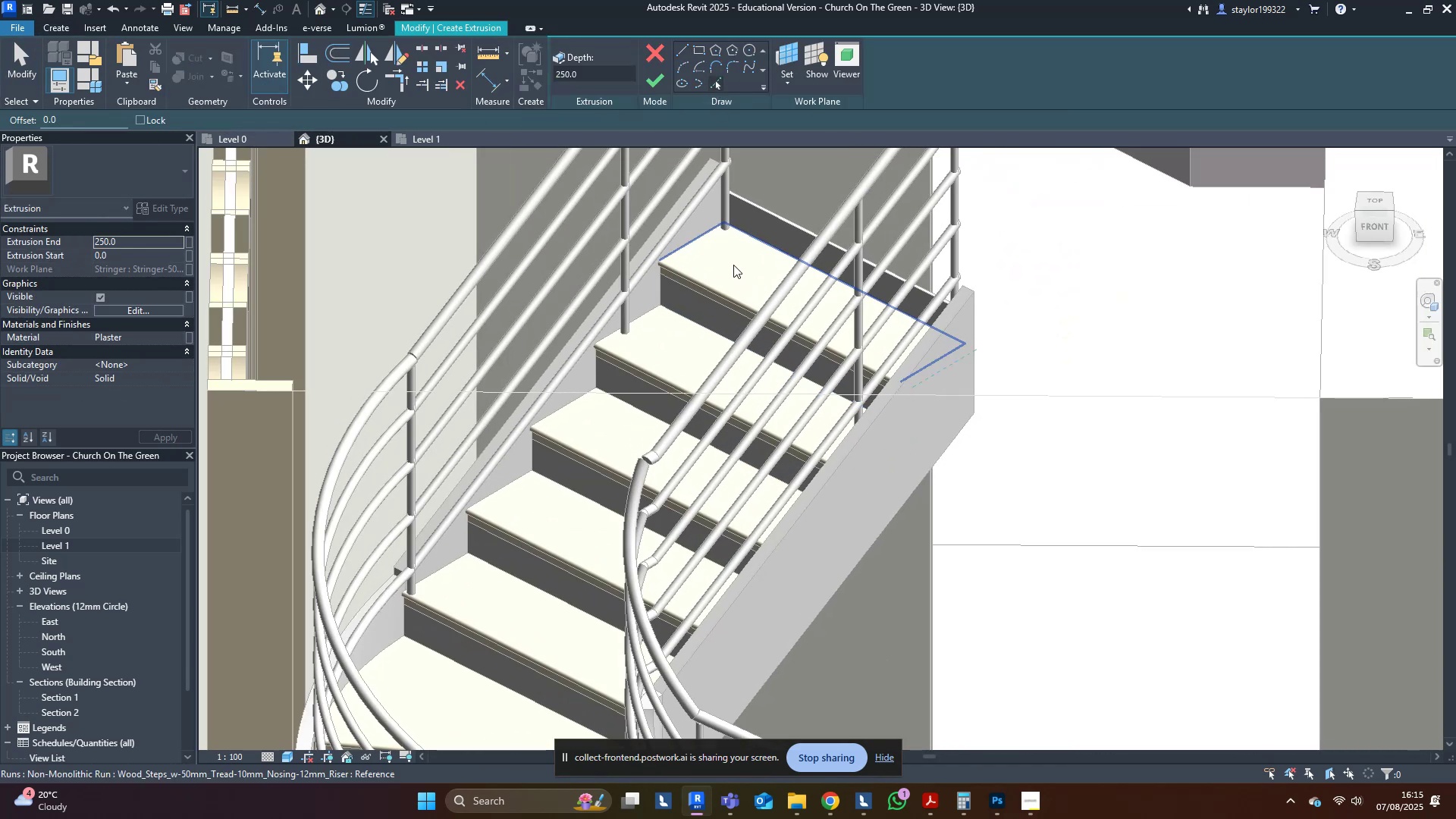 
key(Tab)
 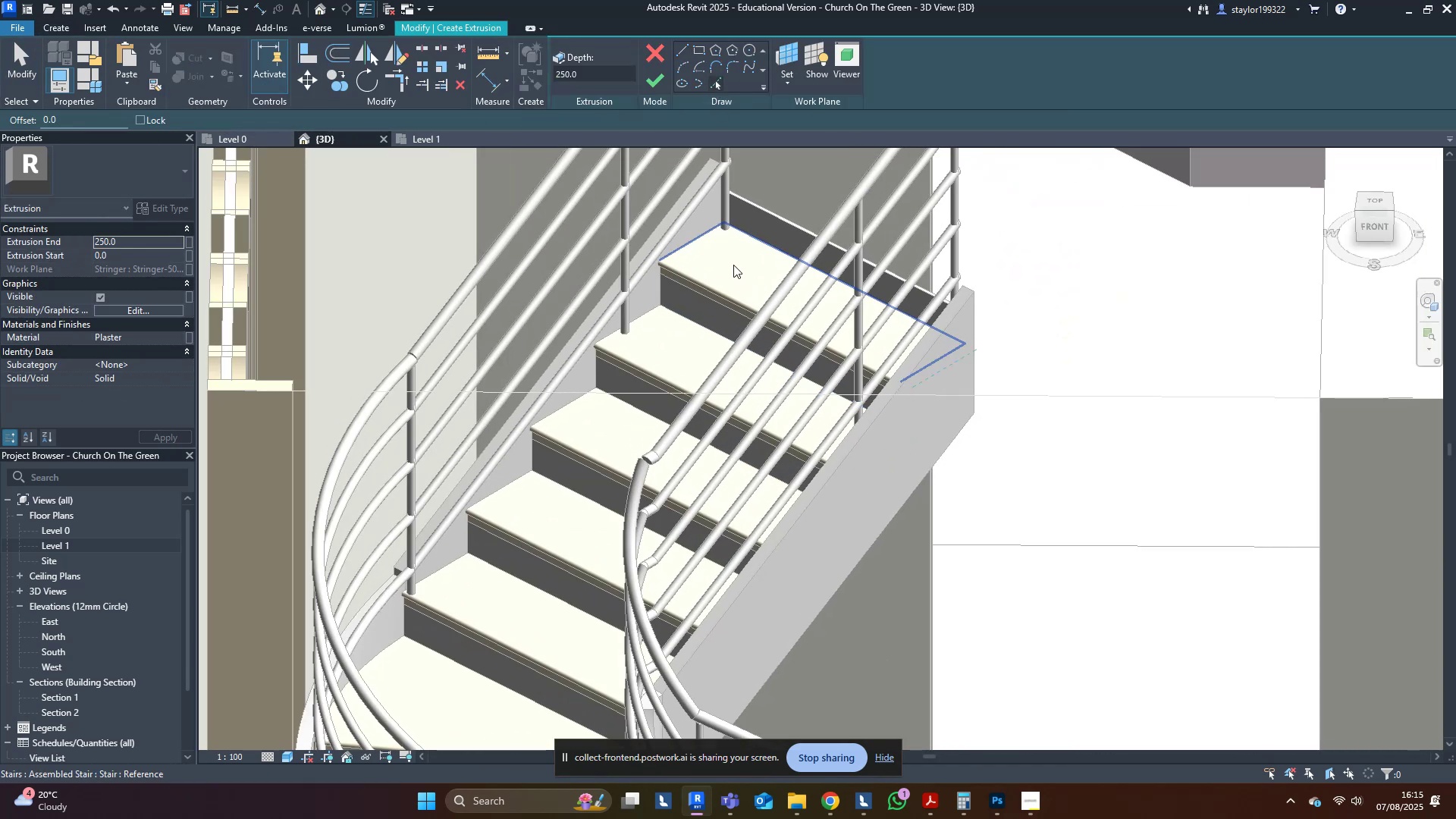 
key(Tab)
 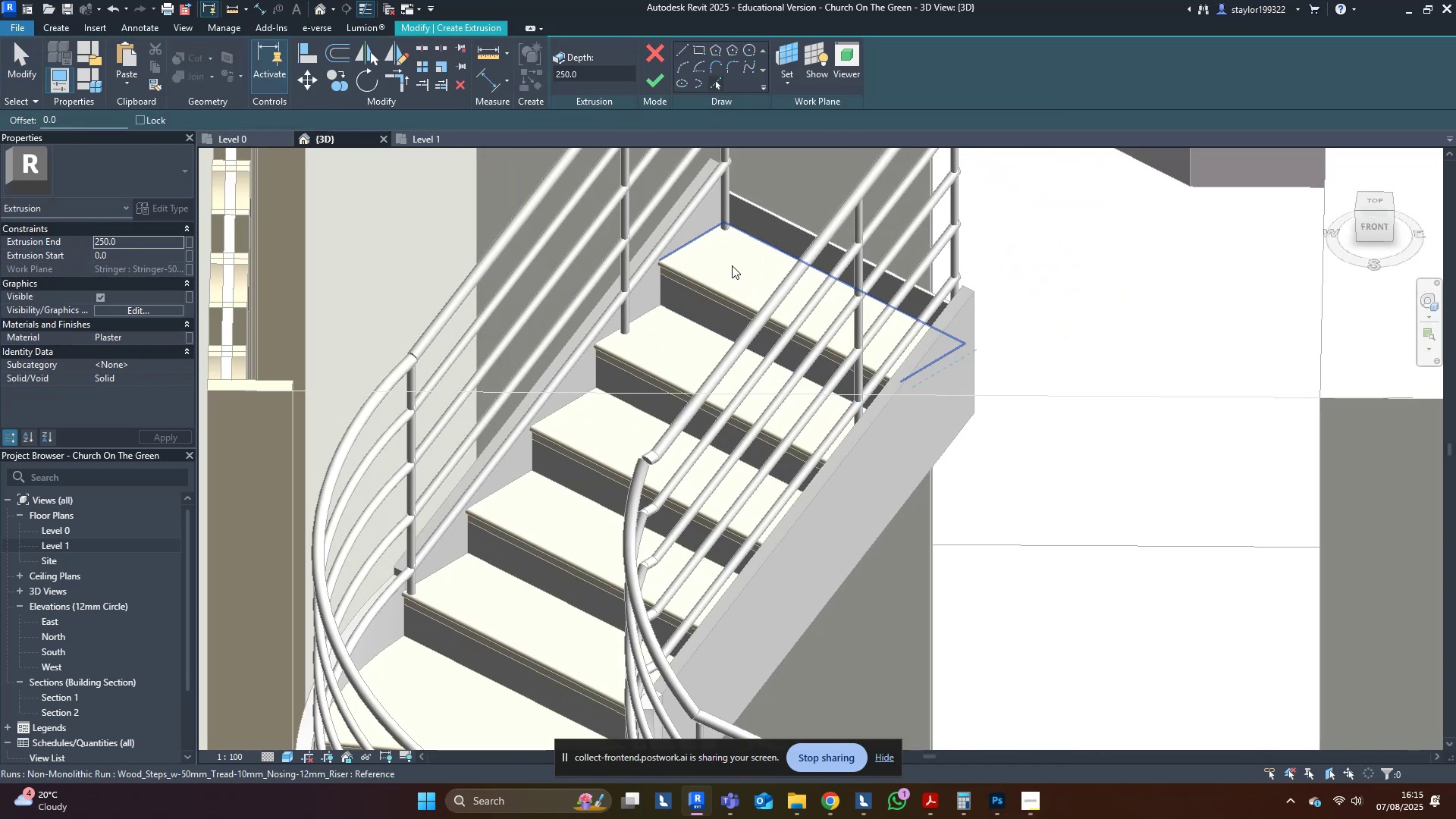 
scroll: coordinate [652, 247], scroll_direction: up, amount: 9.0
 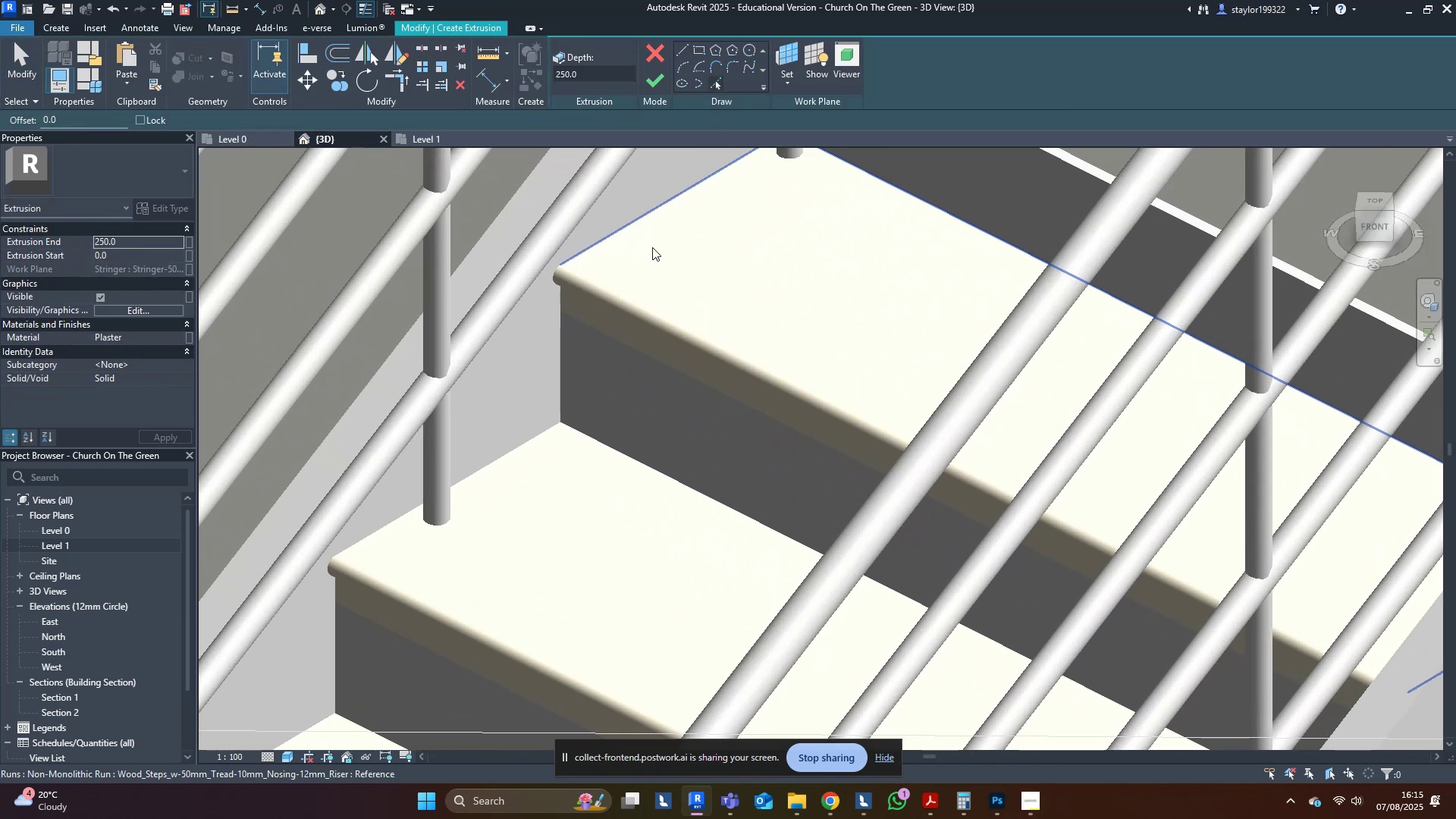 
key(Tab)
 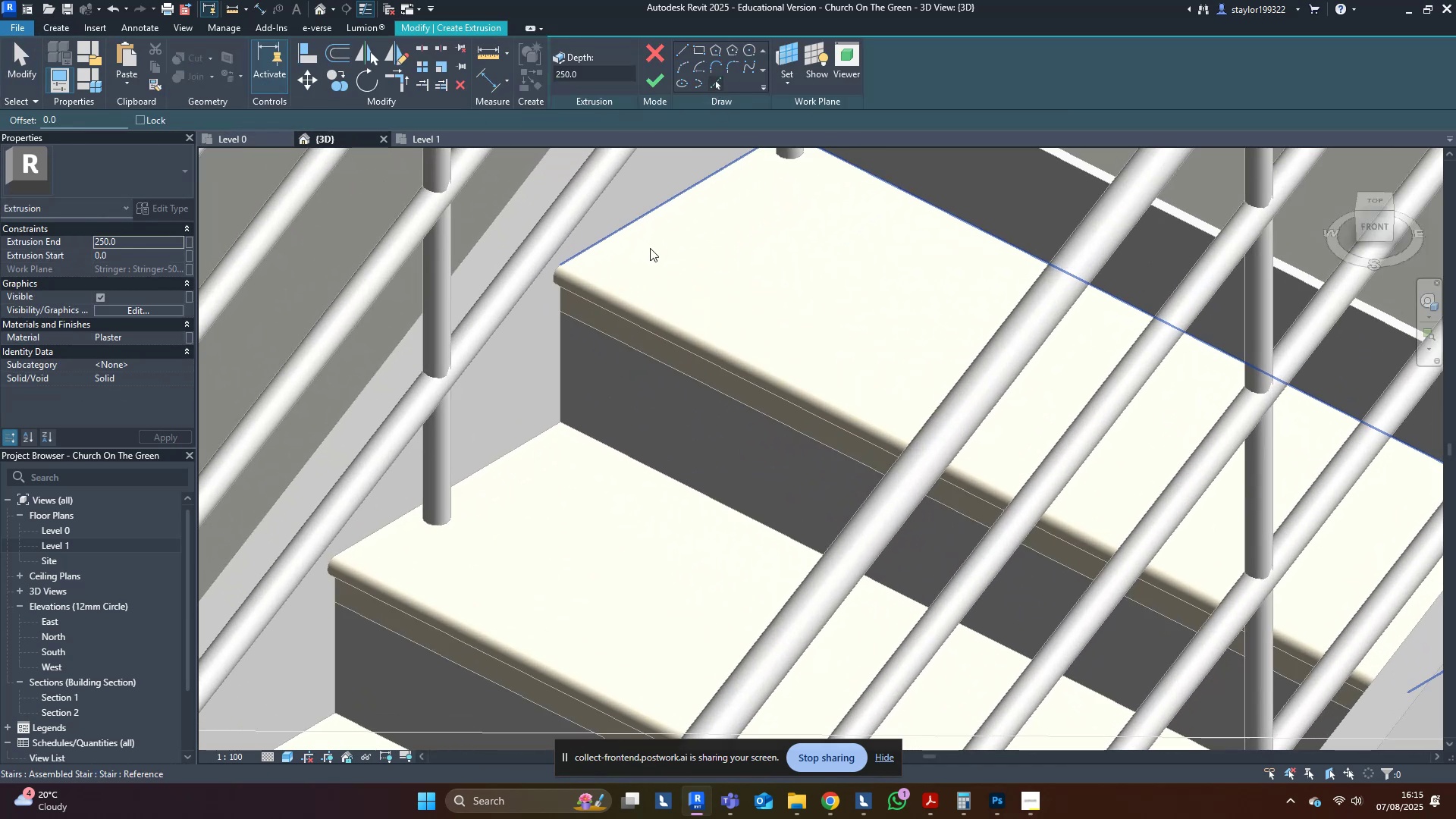 
key(Tab)
 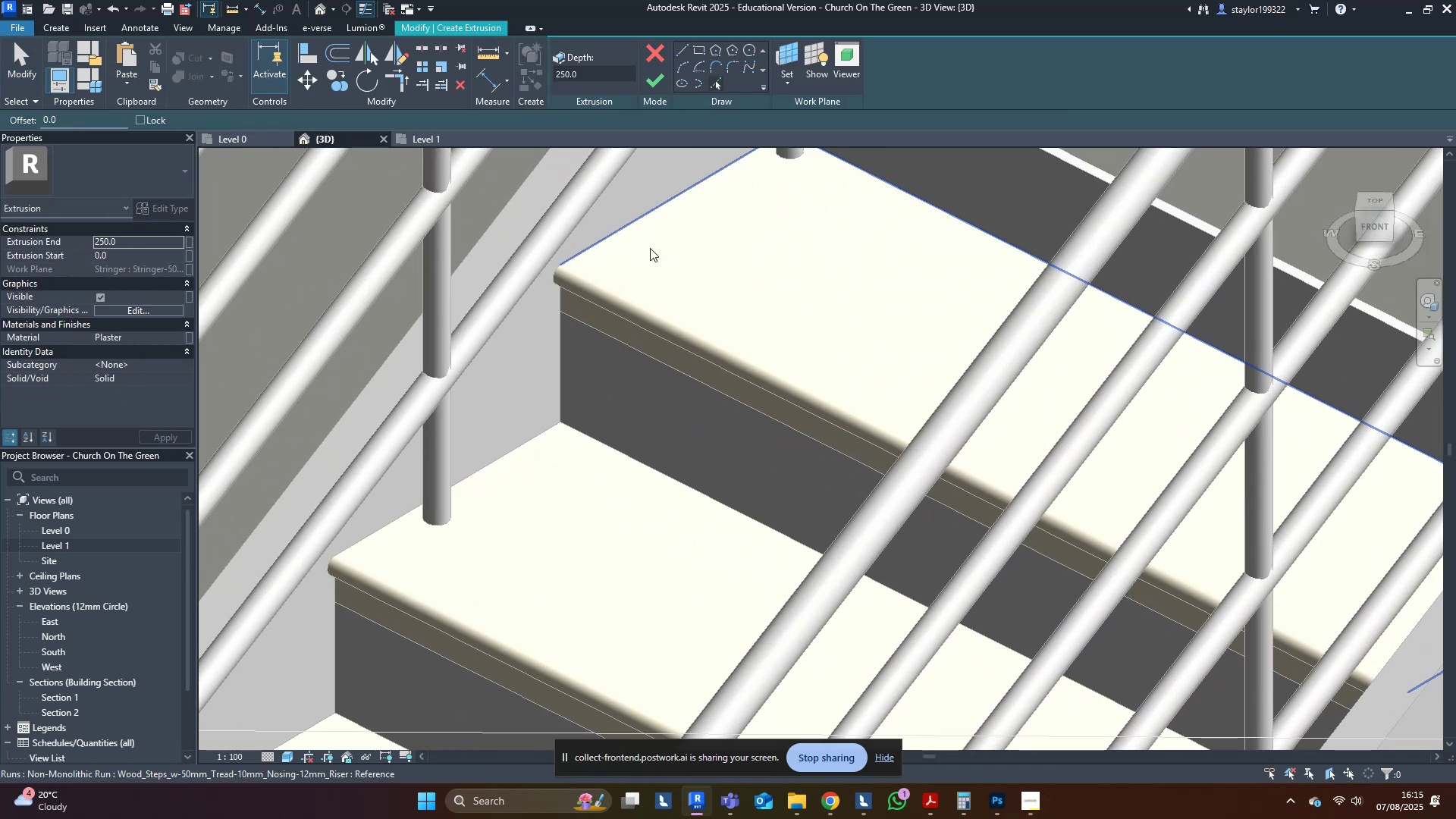 
left_click([650, 248])
 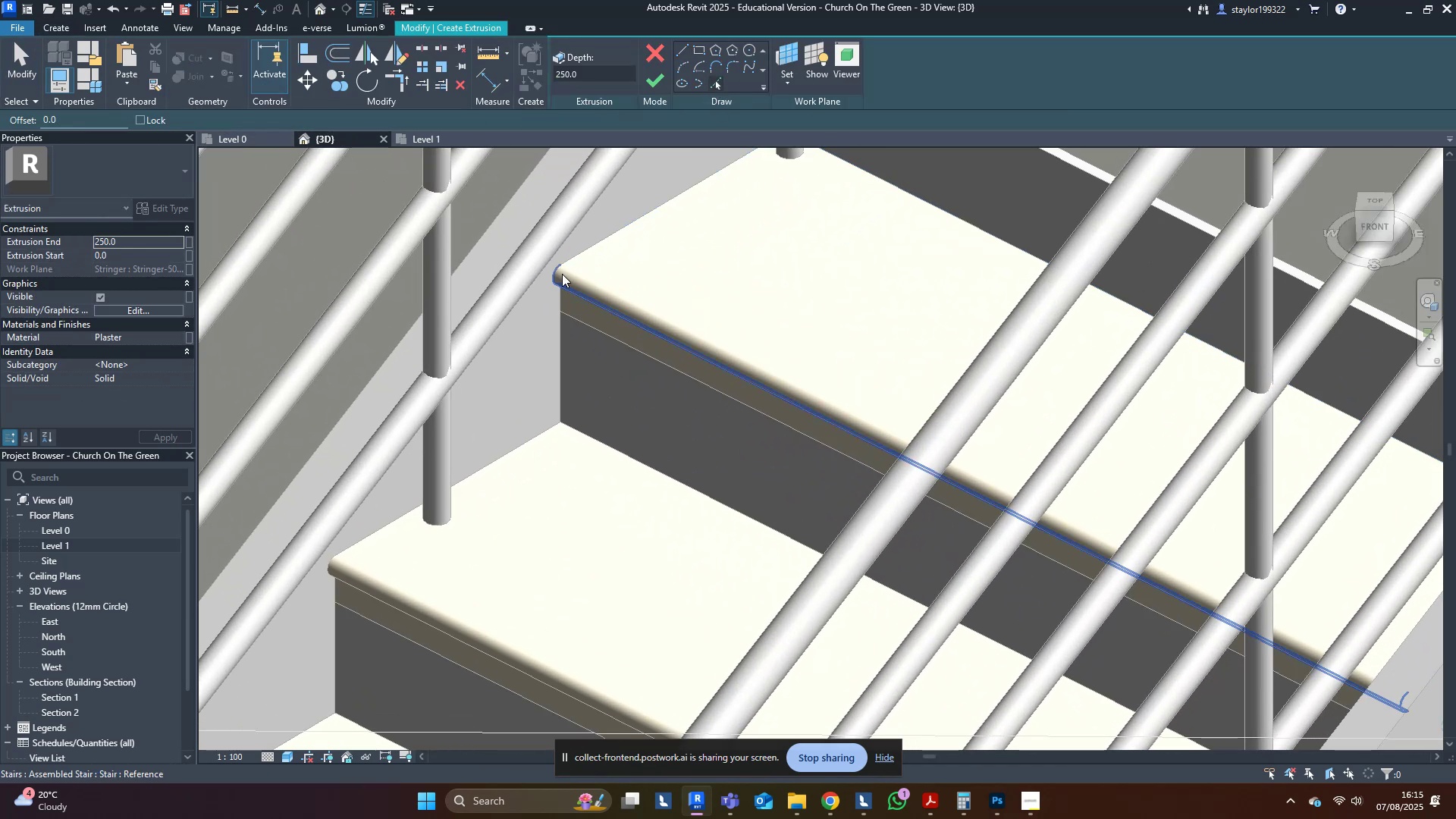 
left_click([562, 274])
 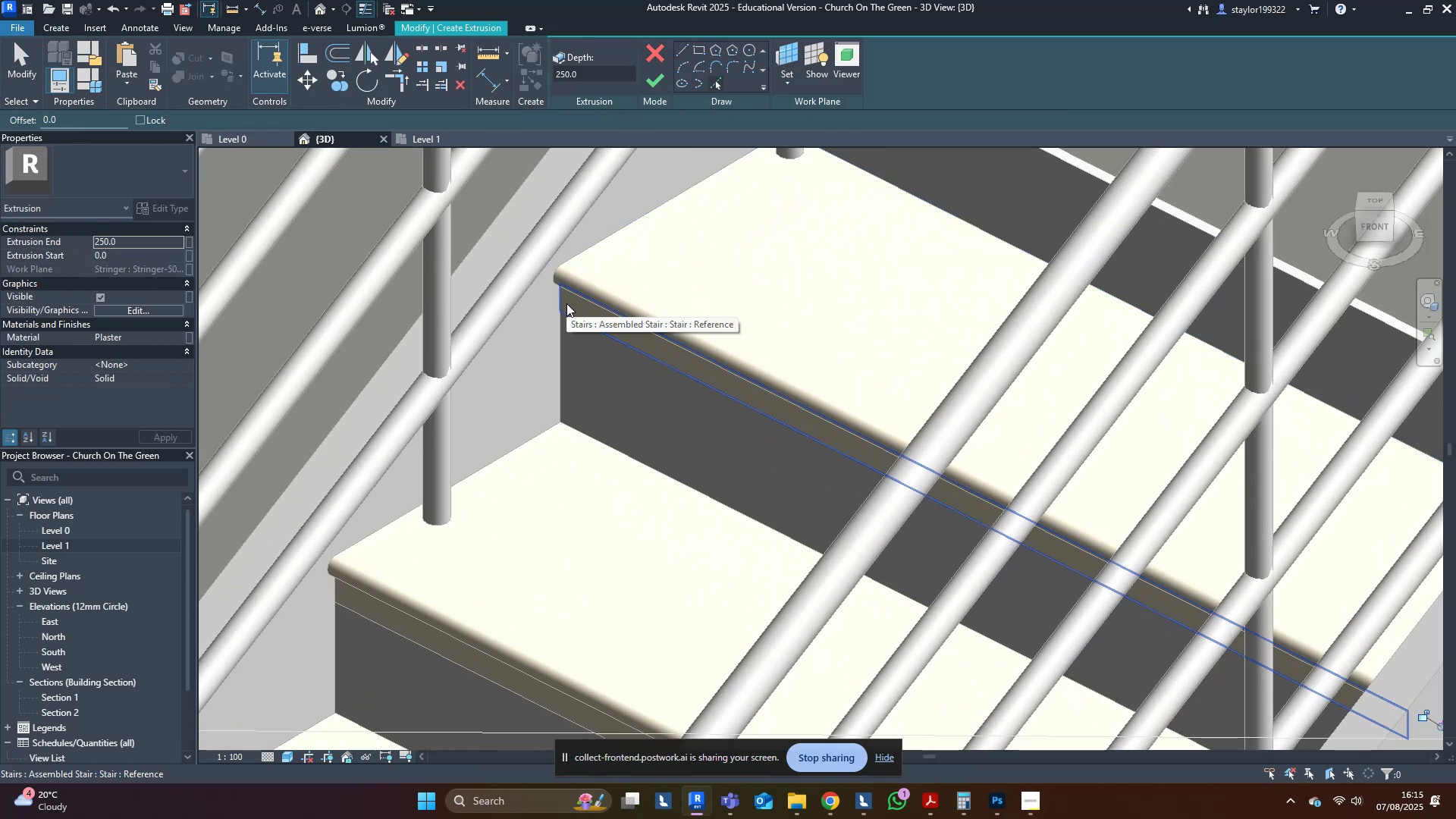 
left_click([566, 303])
 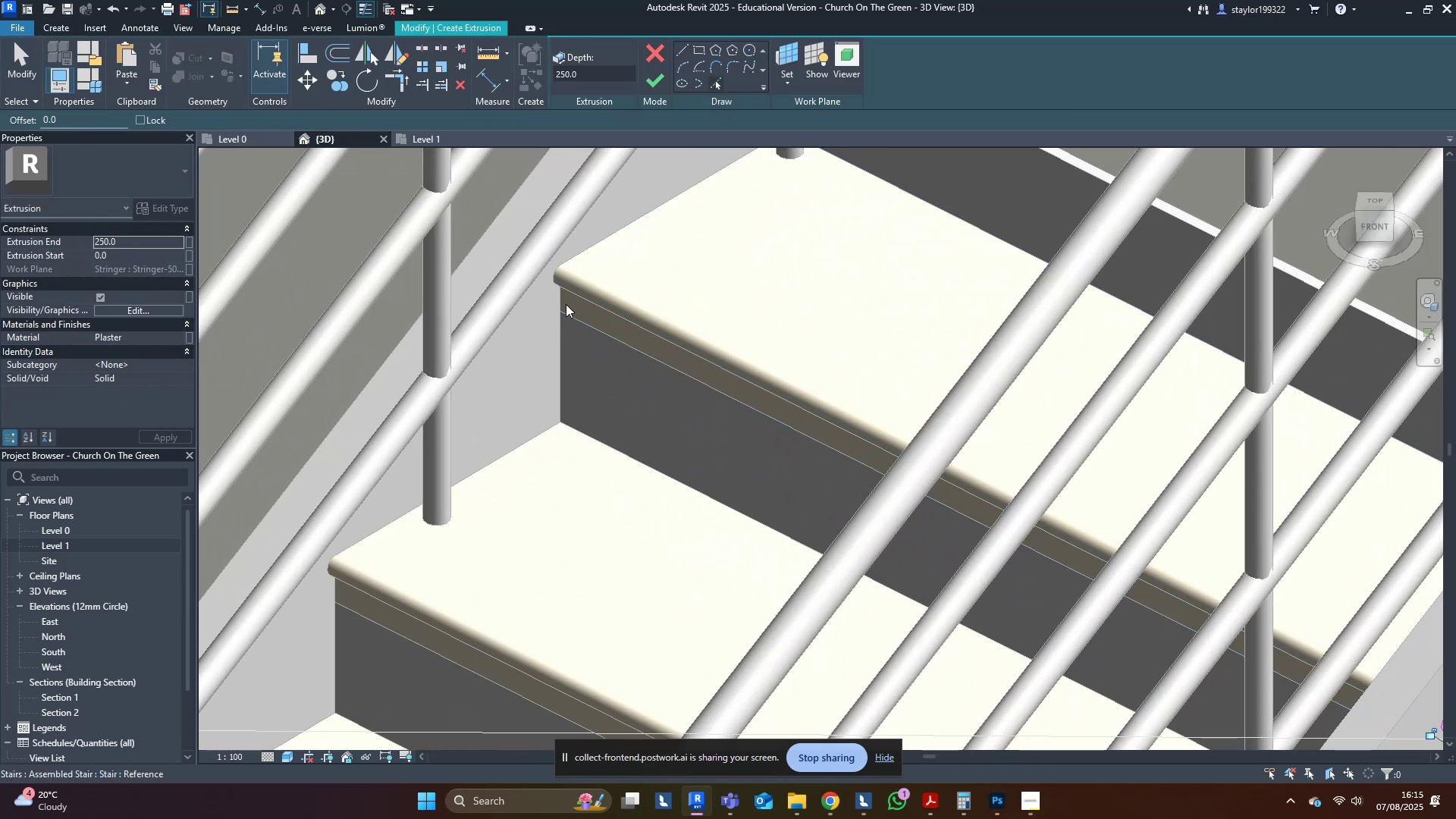 
scroll: coordinate [566, 306], scroll_direction: down, amount: 5.0
 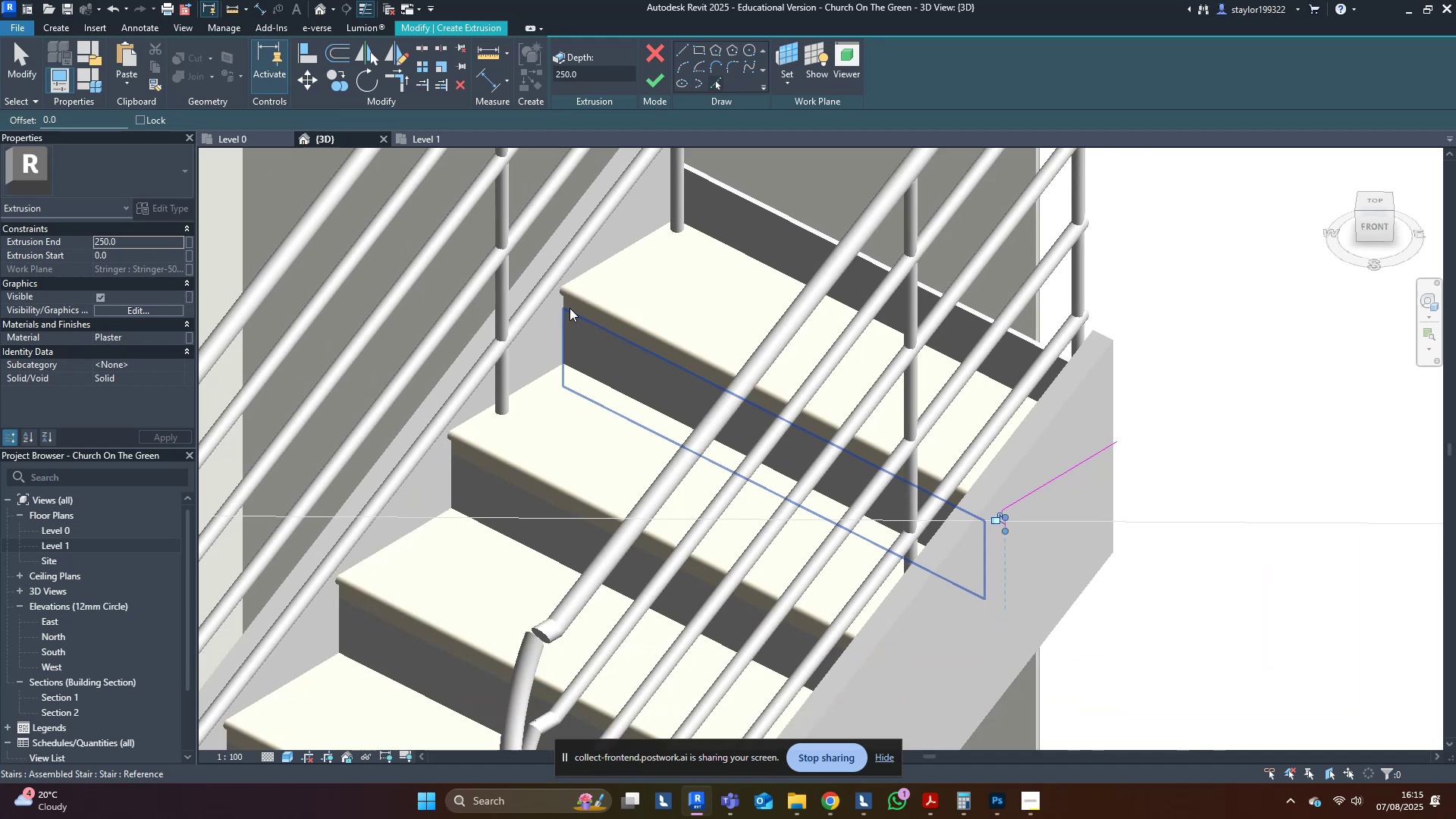 
hold_key(key=ShiftLeft, duration=0.5)
 